 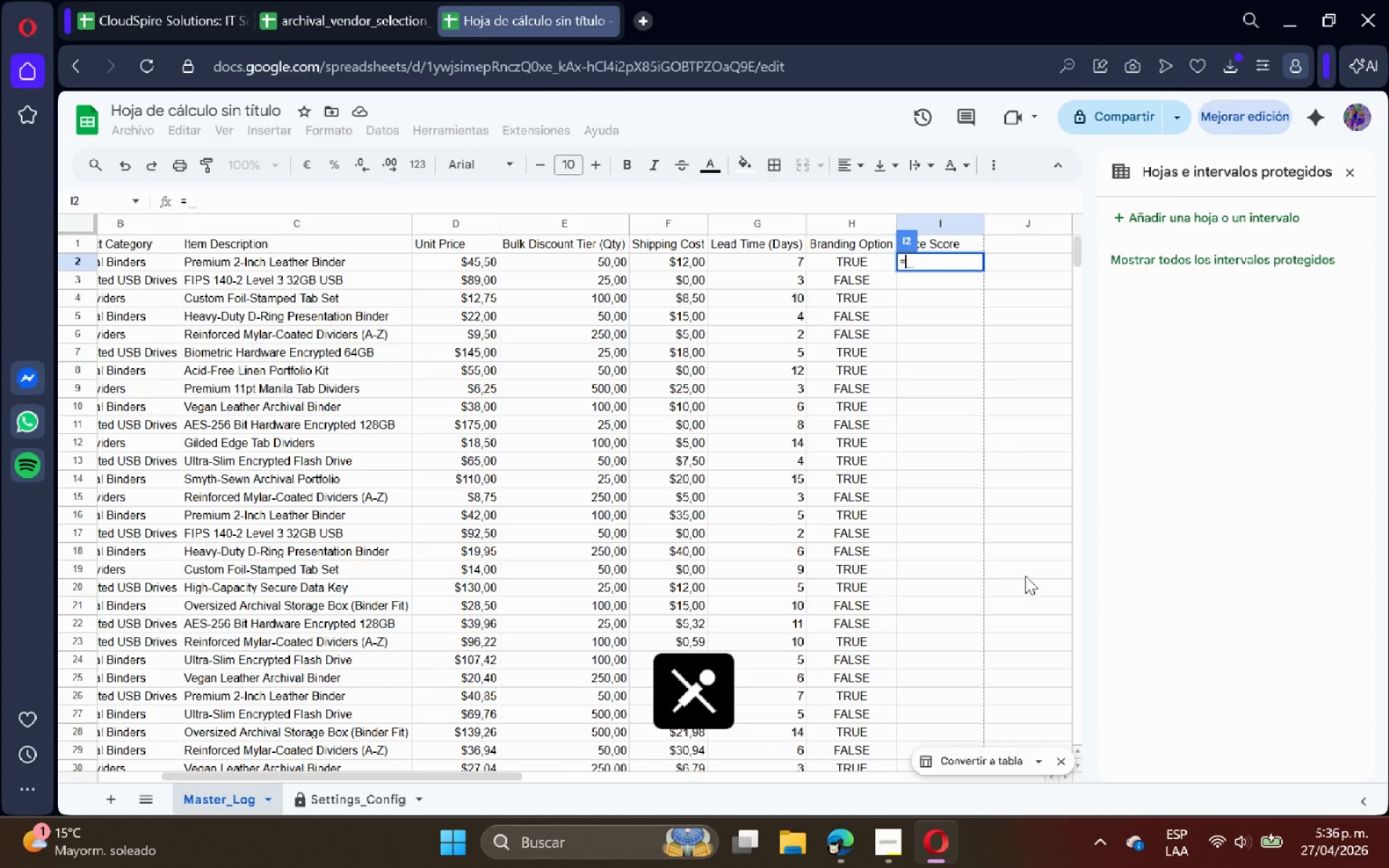 
hold_key(key=ShiftRight, duration=0.72)
 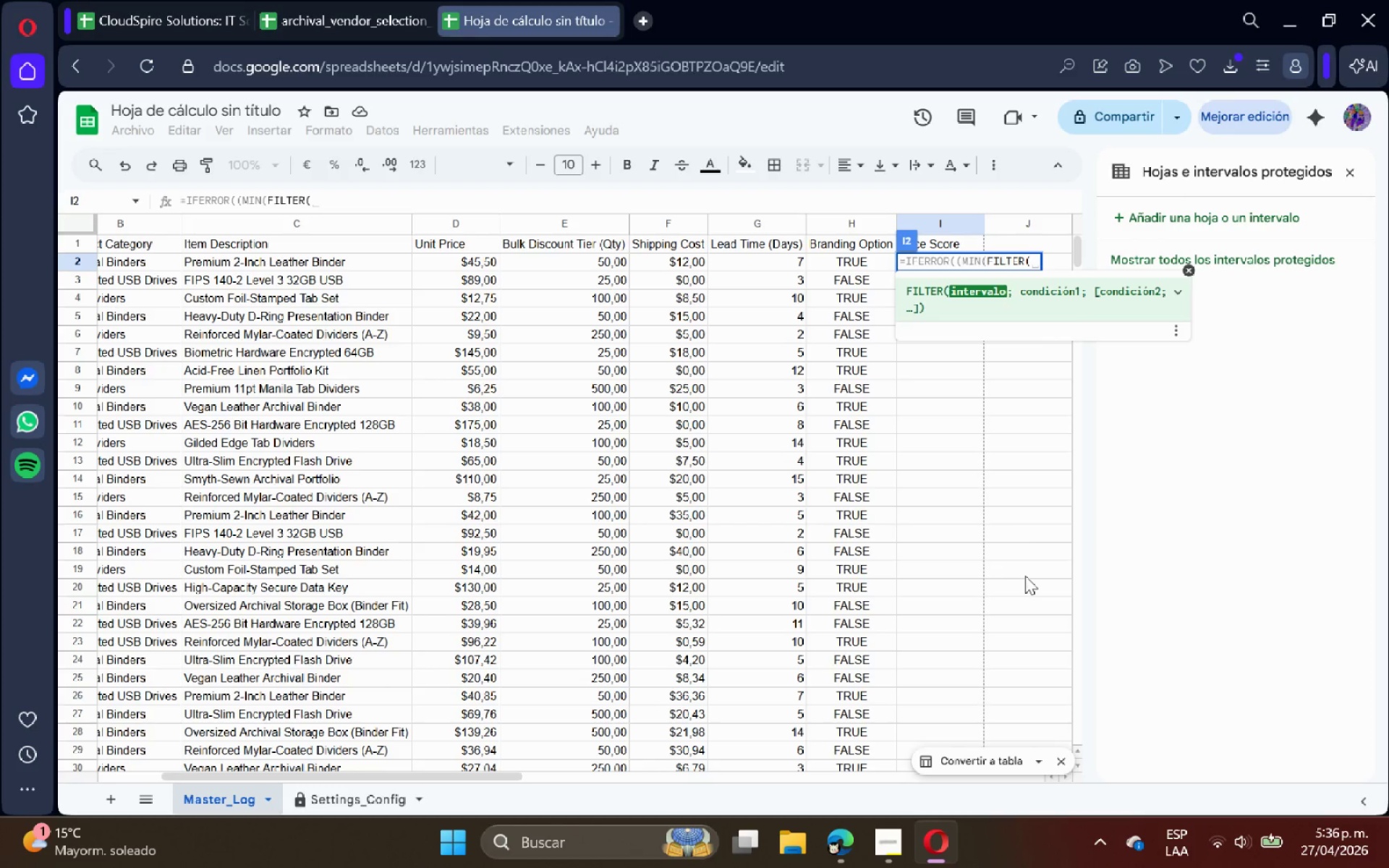 
wait(7.0)
 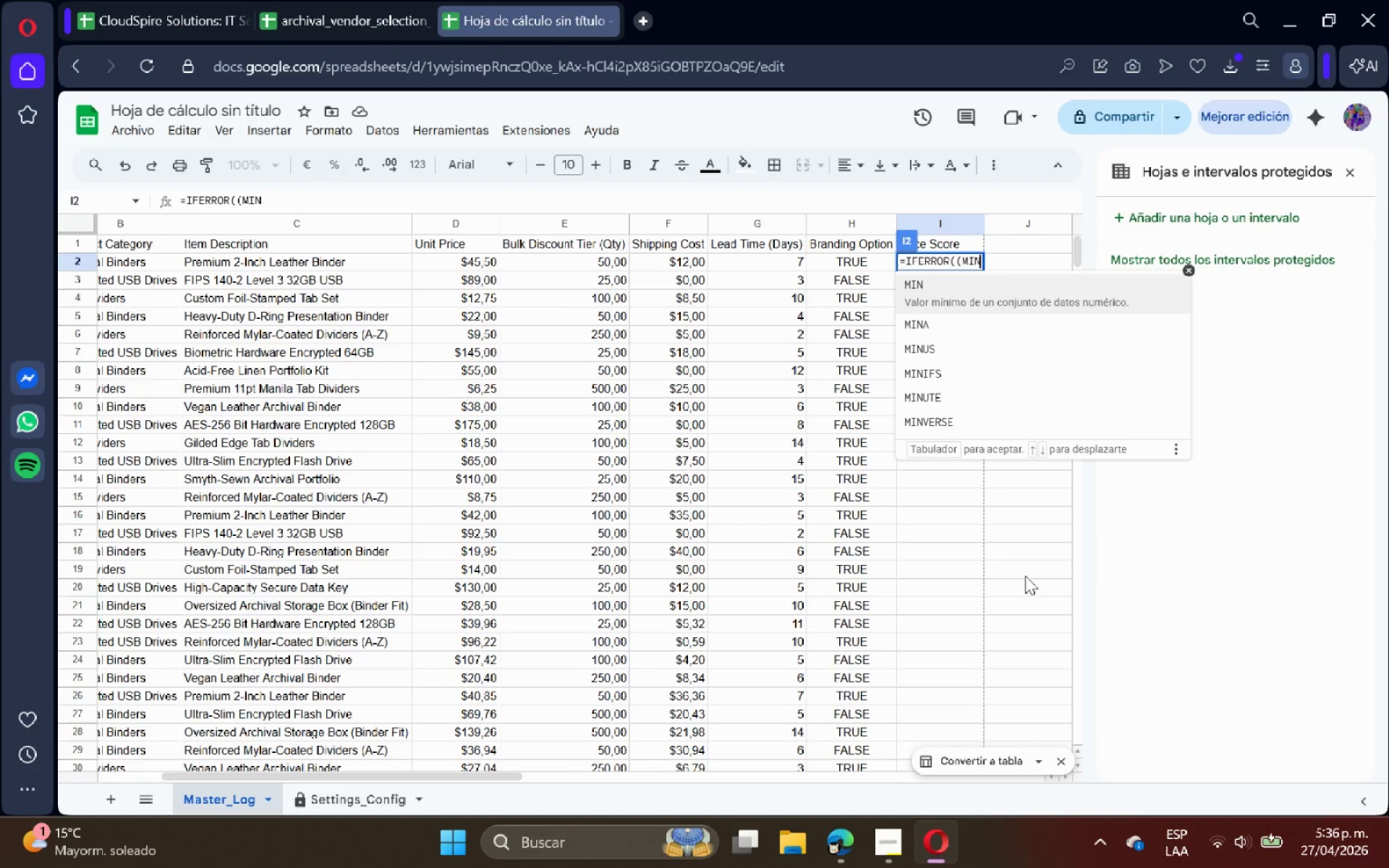 
hold_key(key=ShiftRight, duration=0.34)
 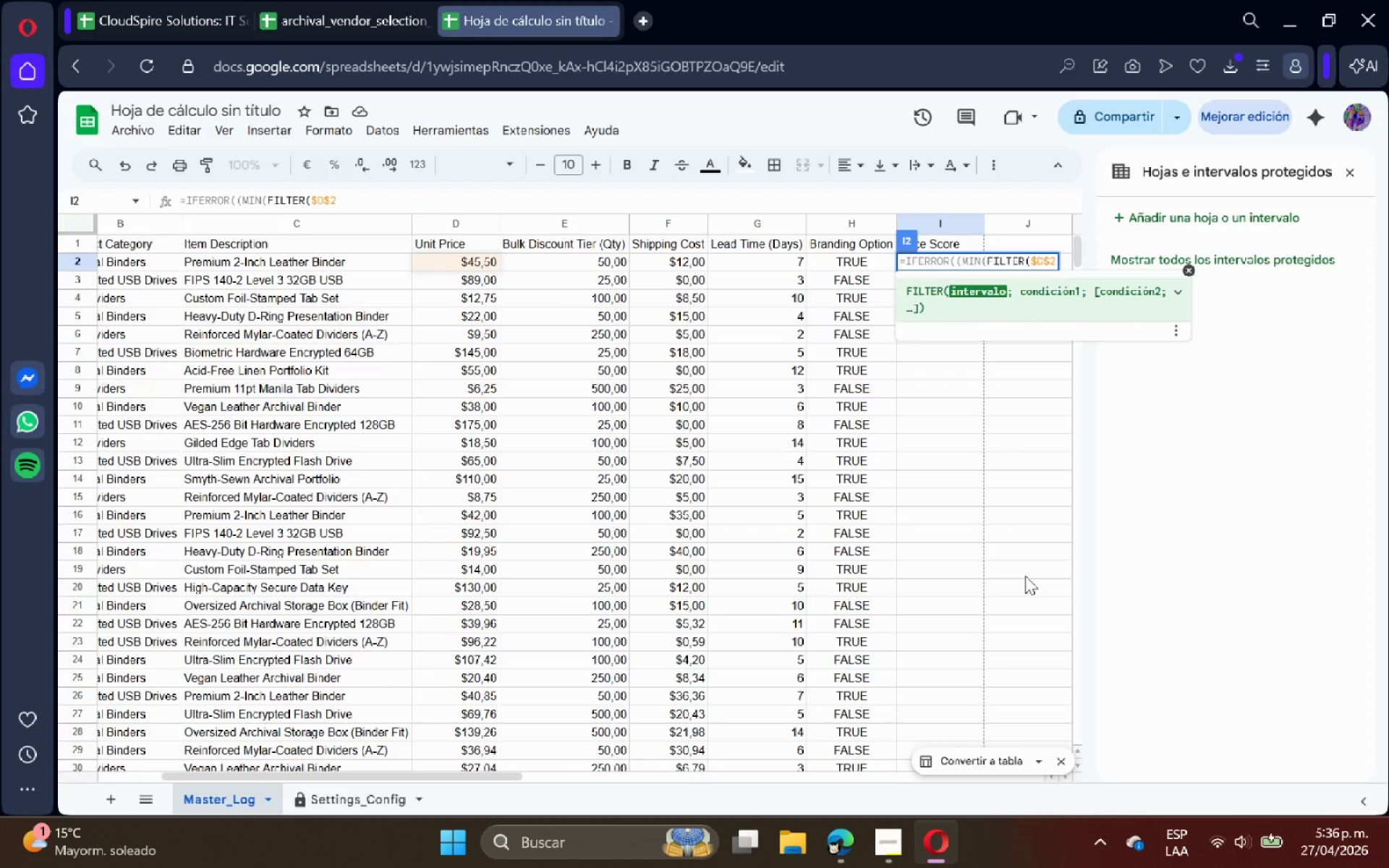 
hold_key(key=ShiftRight, duration=0.31)
 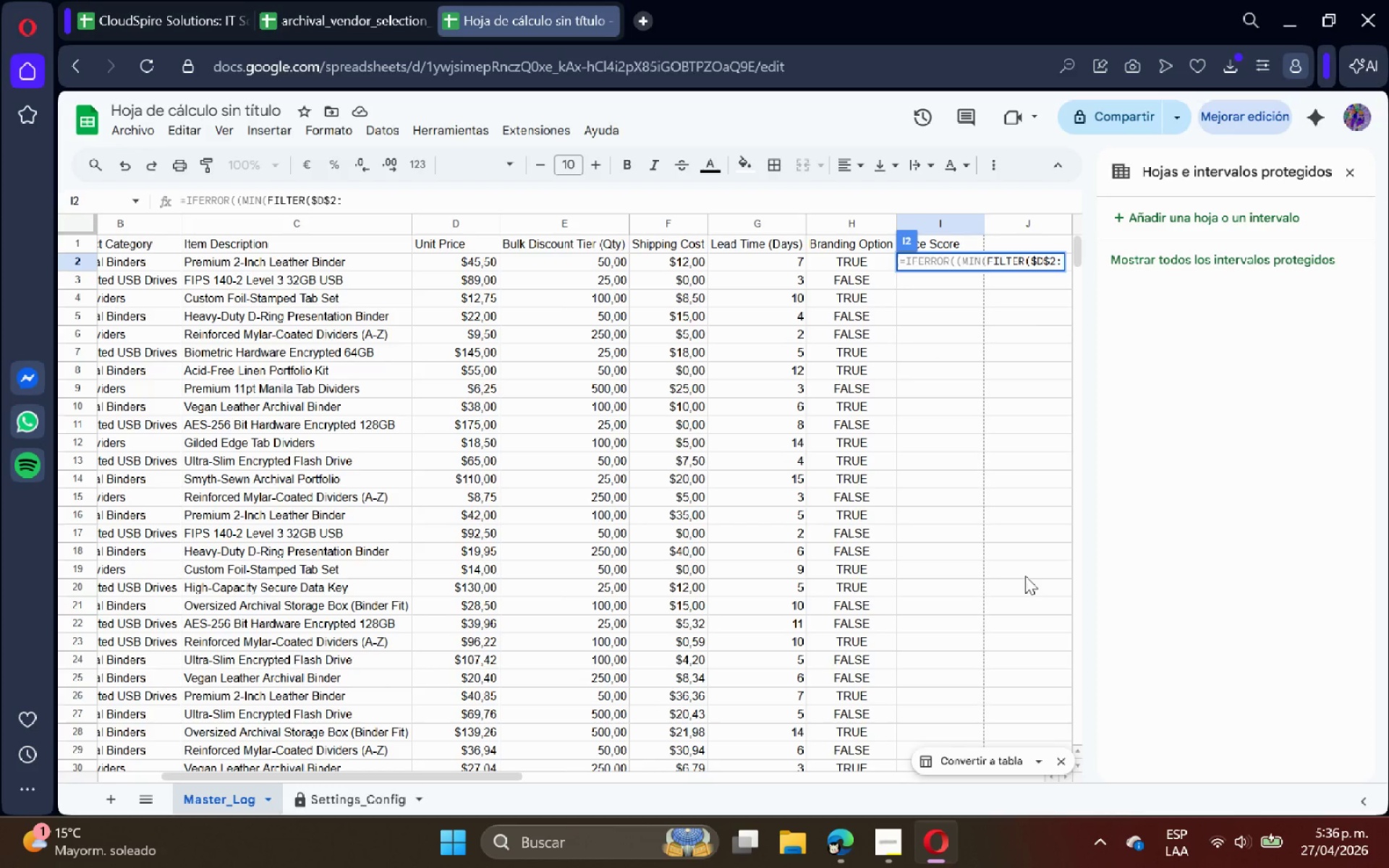 
hold_key(key=ShiftRight, duration=0.31)
 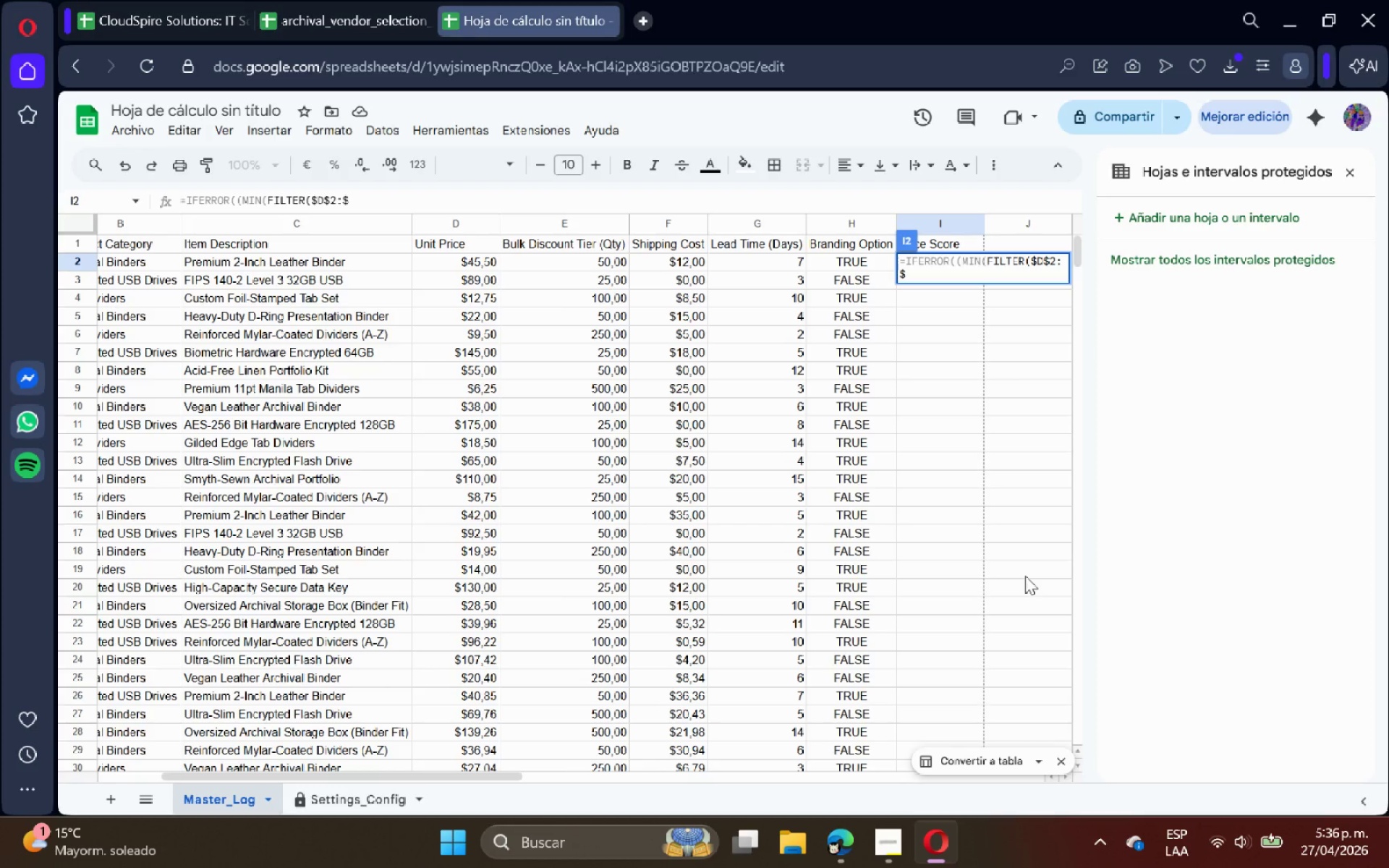 
wait(6.67)
 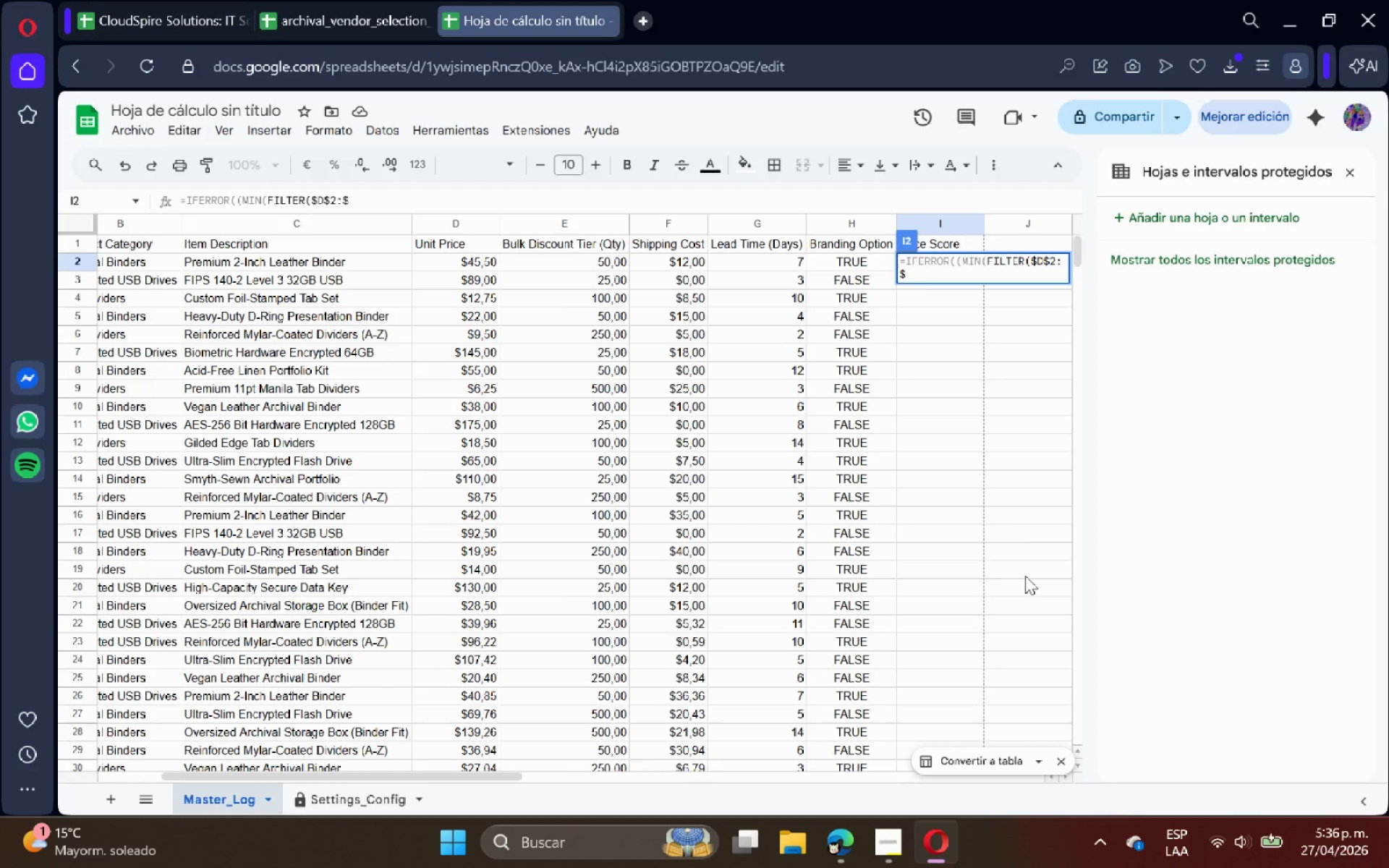 
type(D$101)
 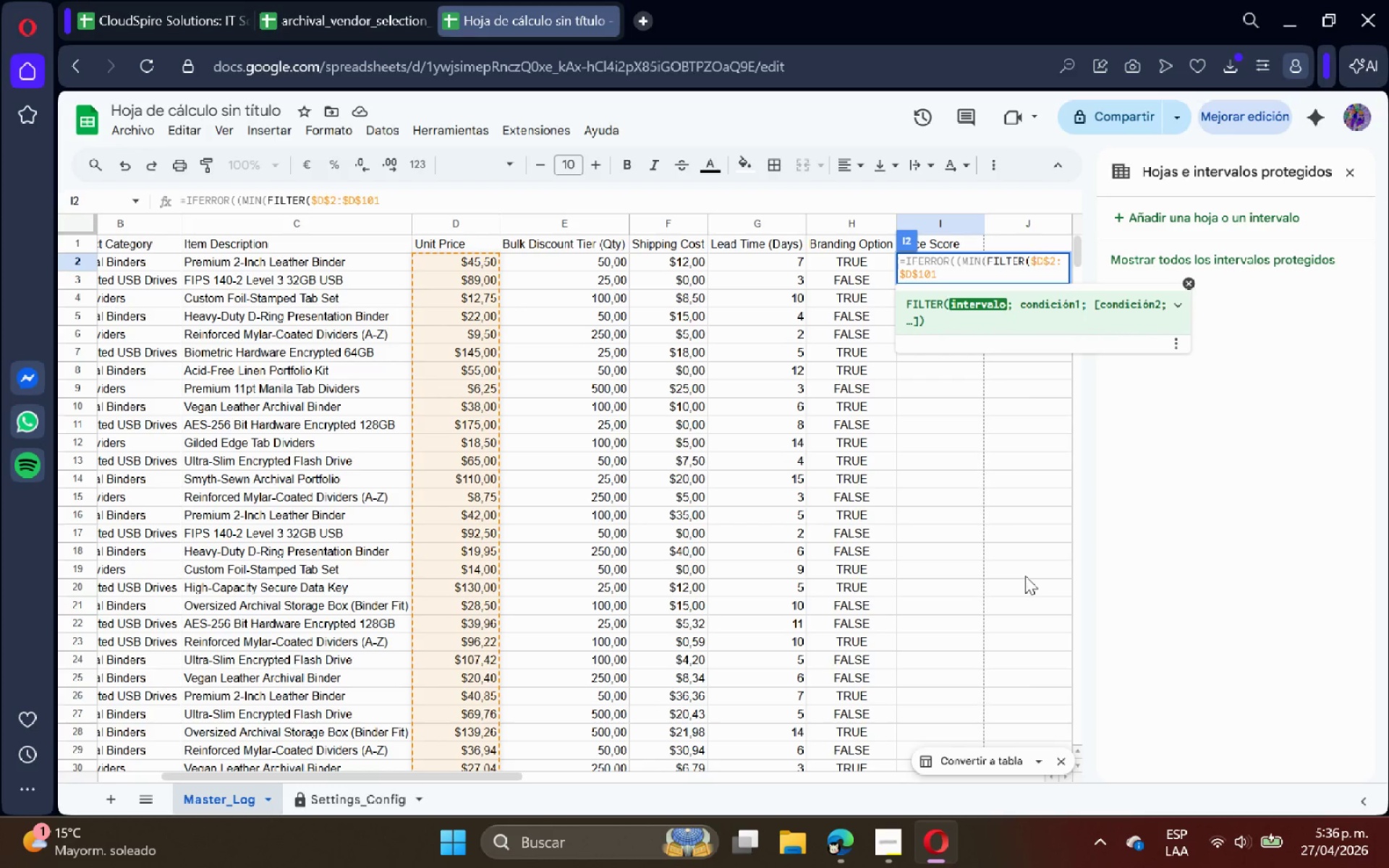 
type(< $B2)
 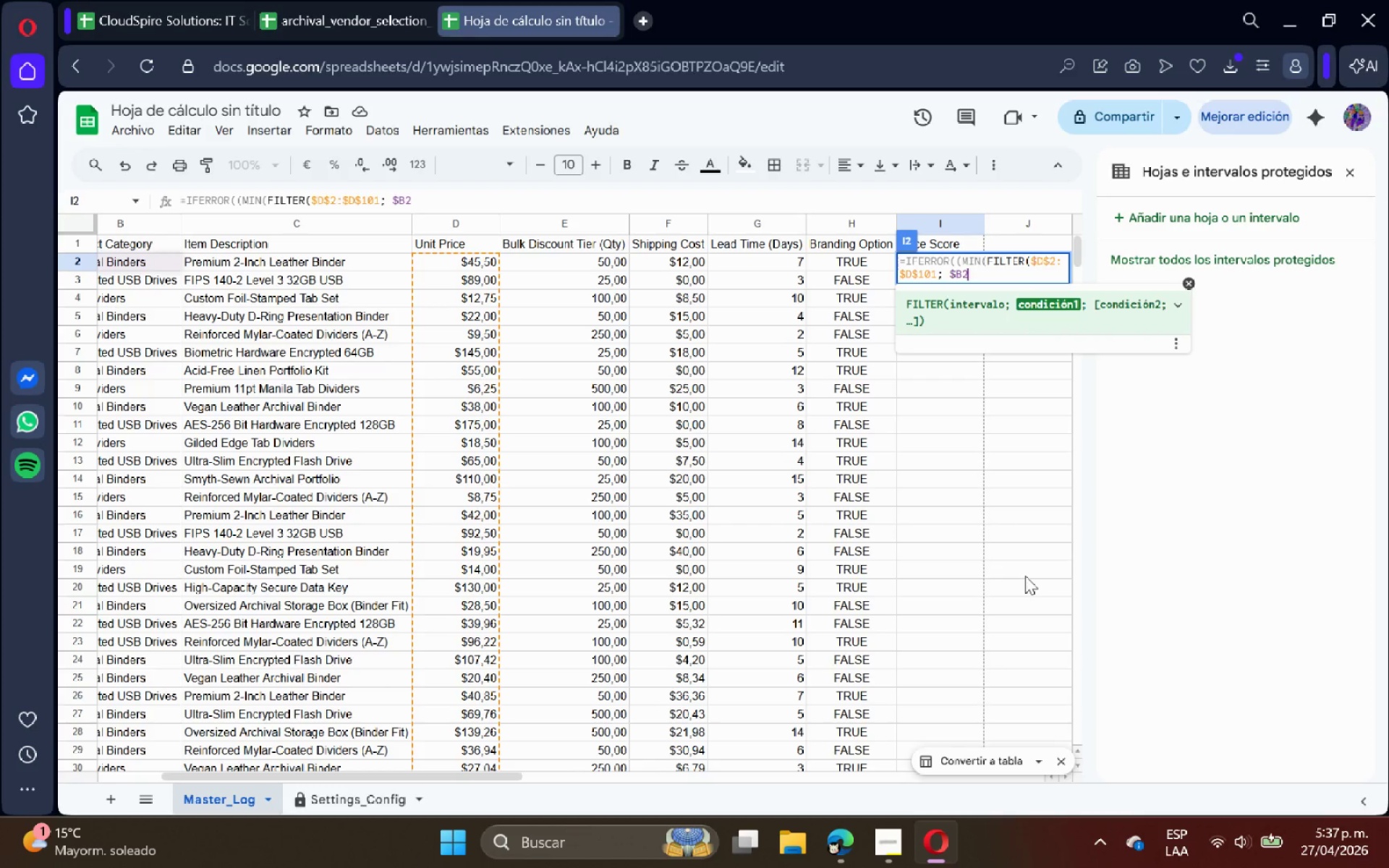 
key(ArrowLeft)
 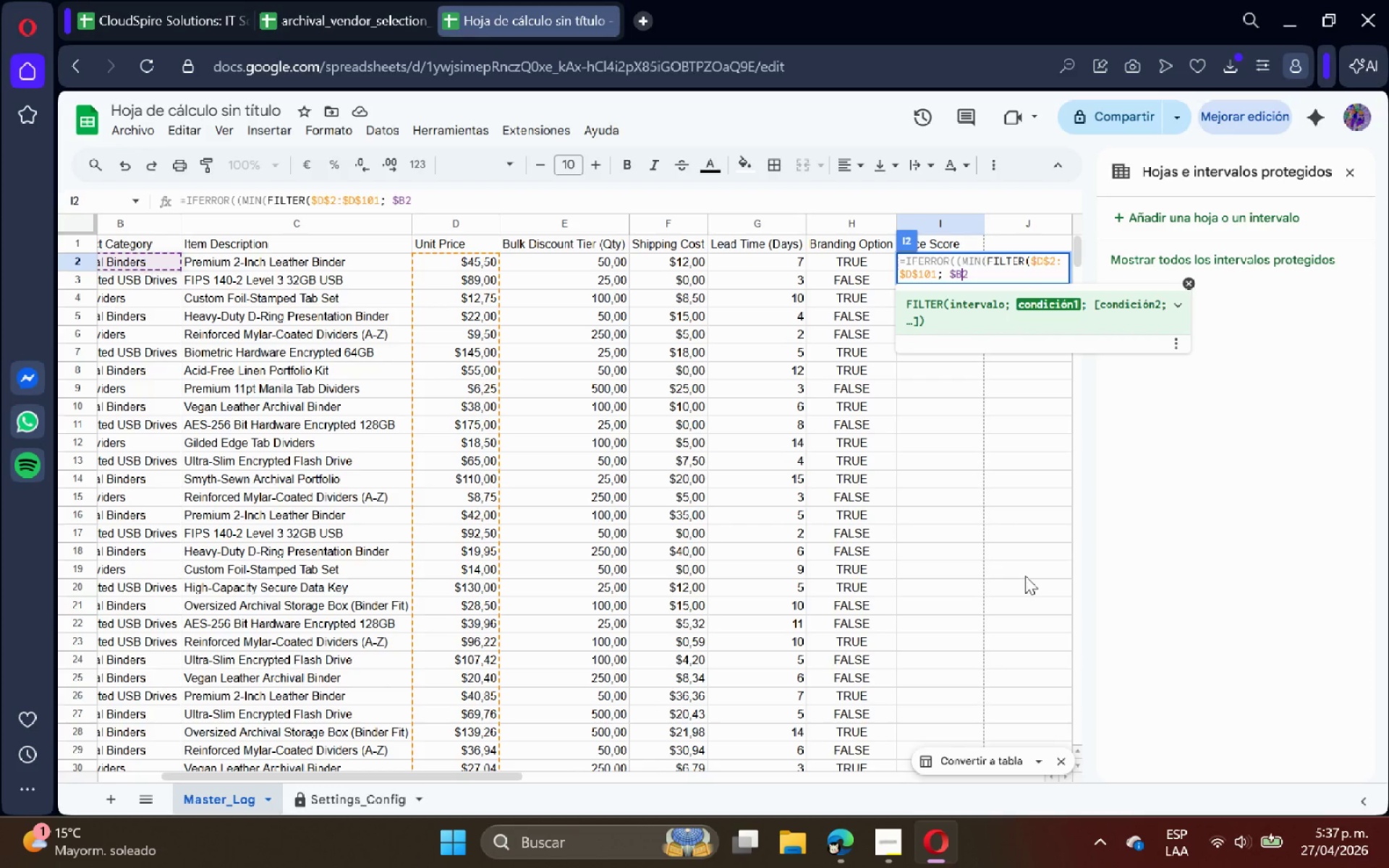 
key(Shift+ShiftRight)
 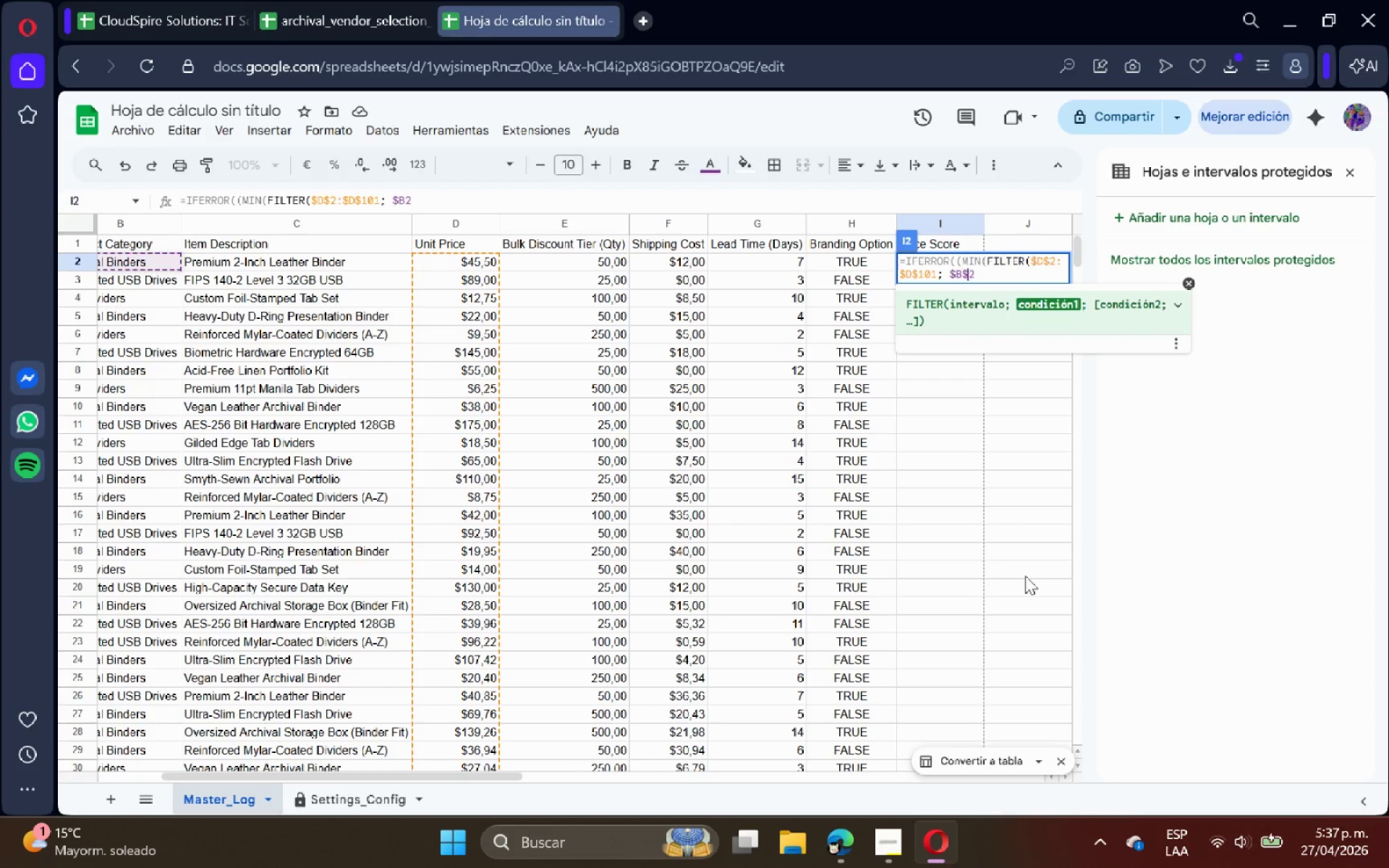 
key(Shift+4)
 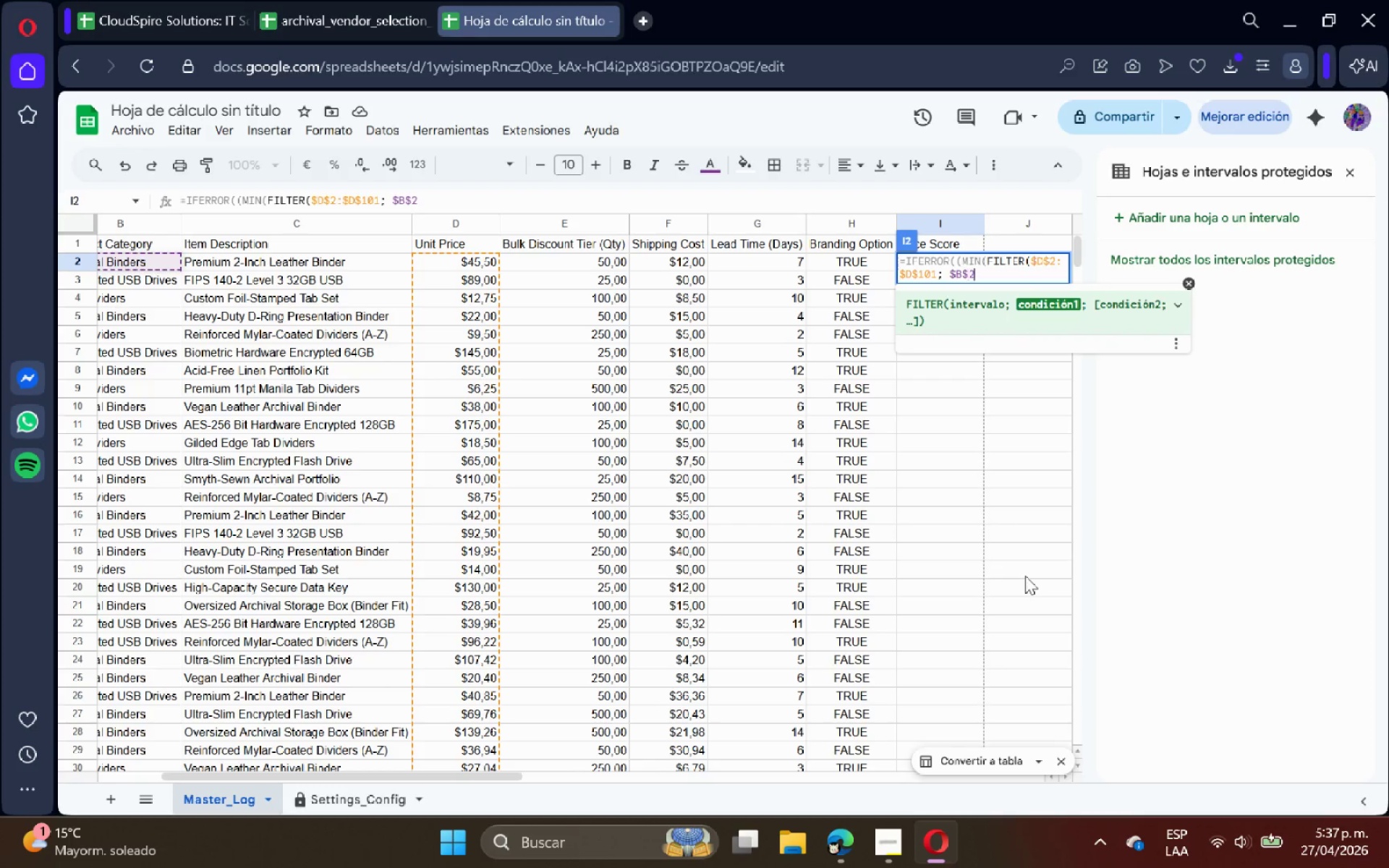 
key(ArrowRight)
 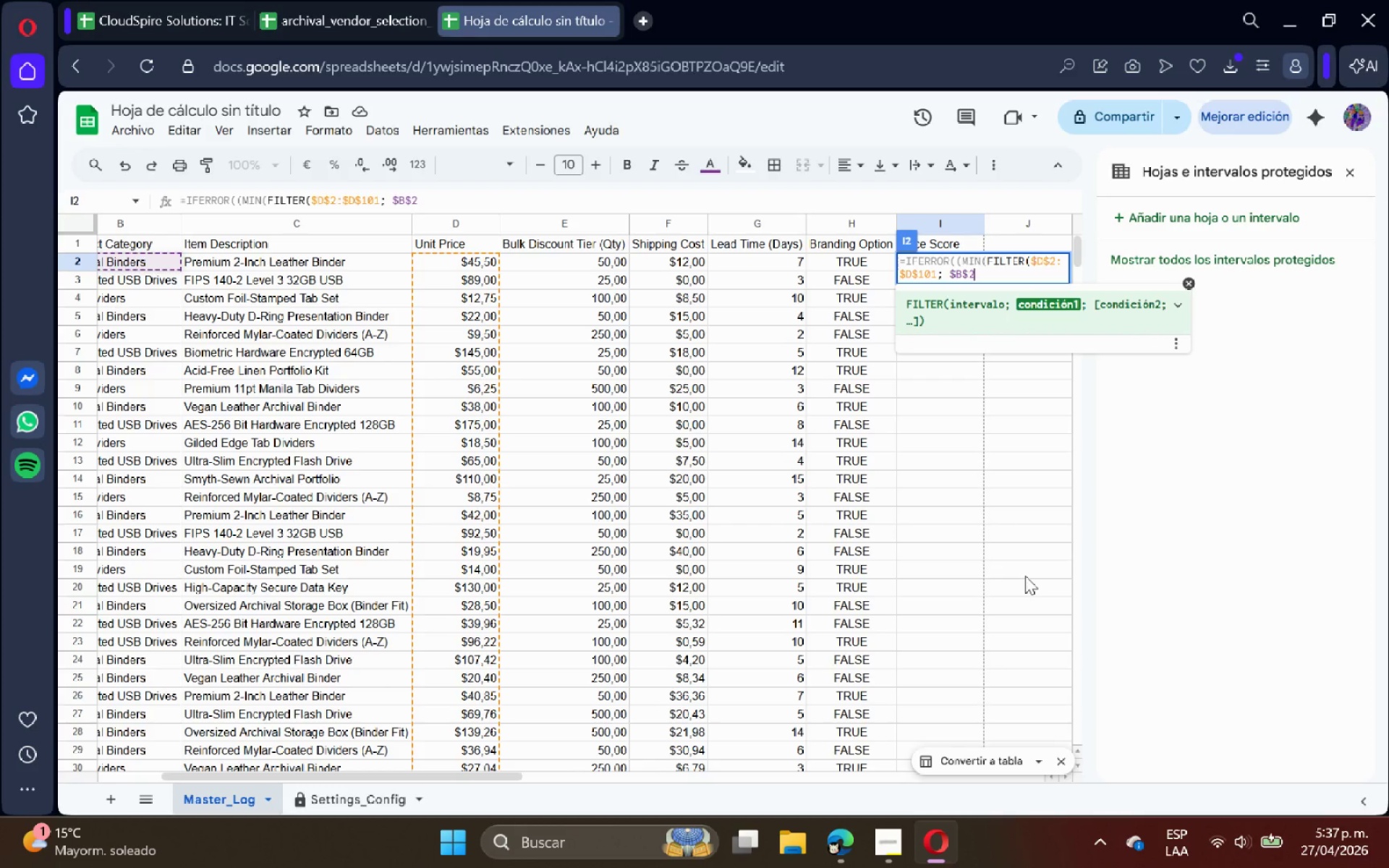 
key(Shift+Period)
 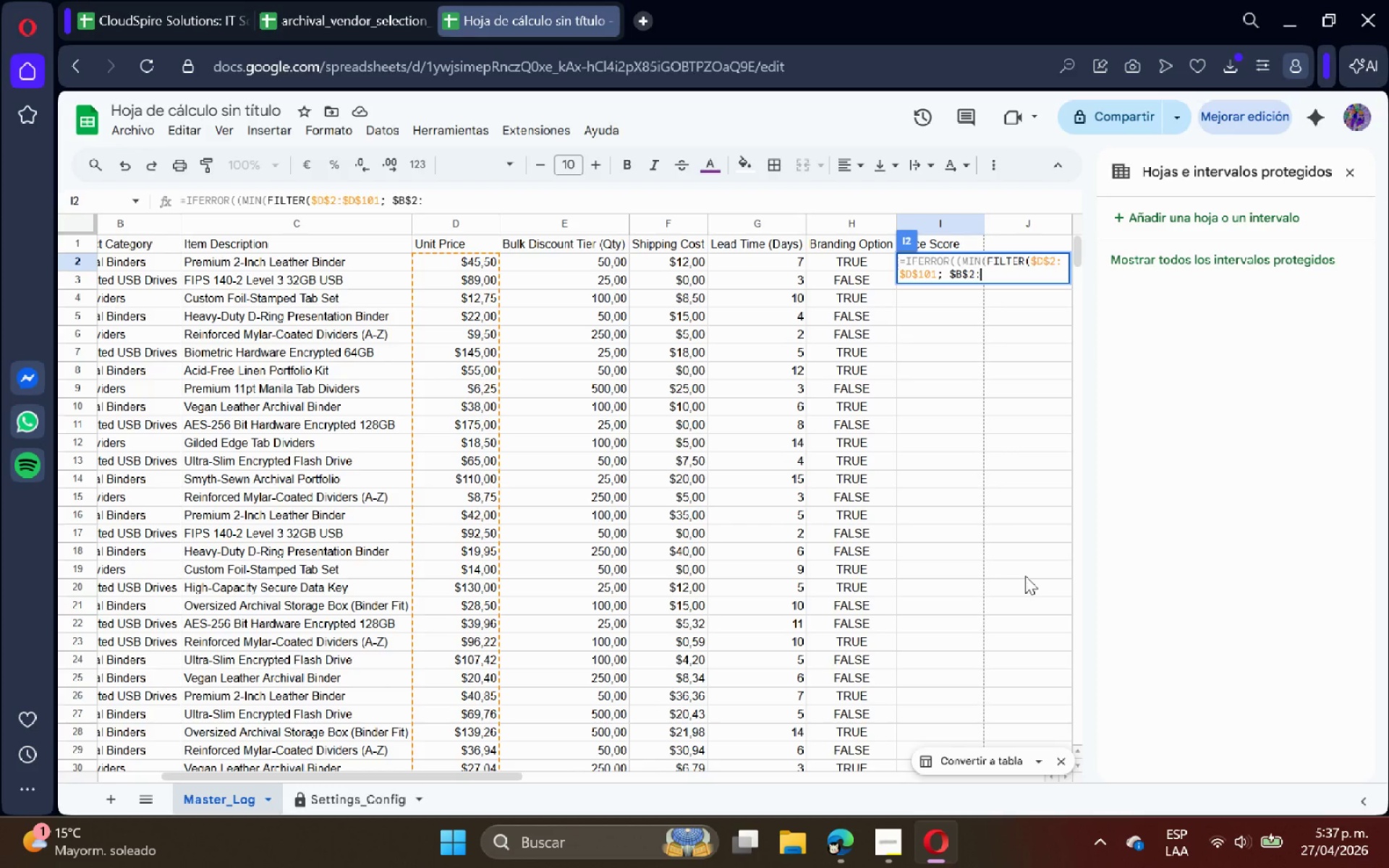 
key(Space)
 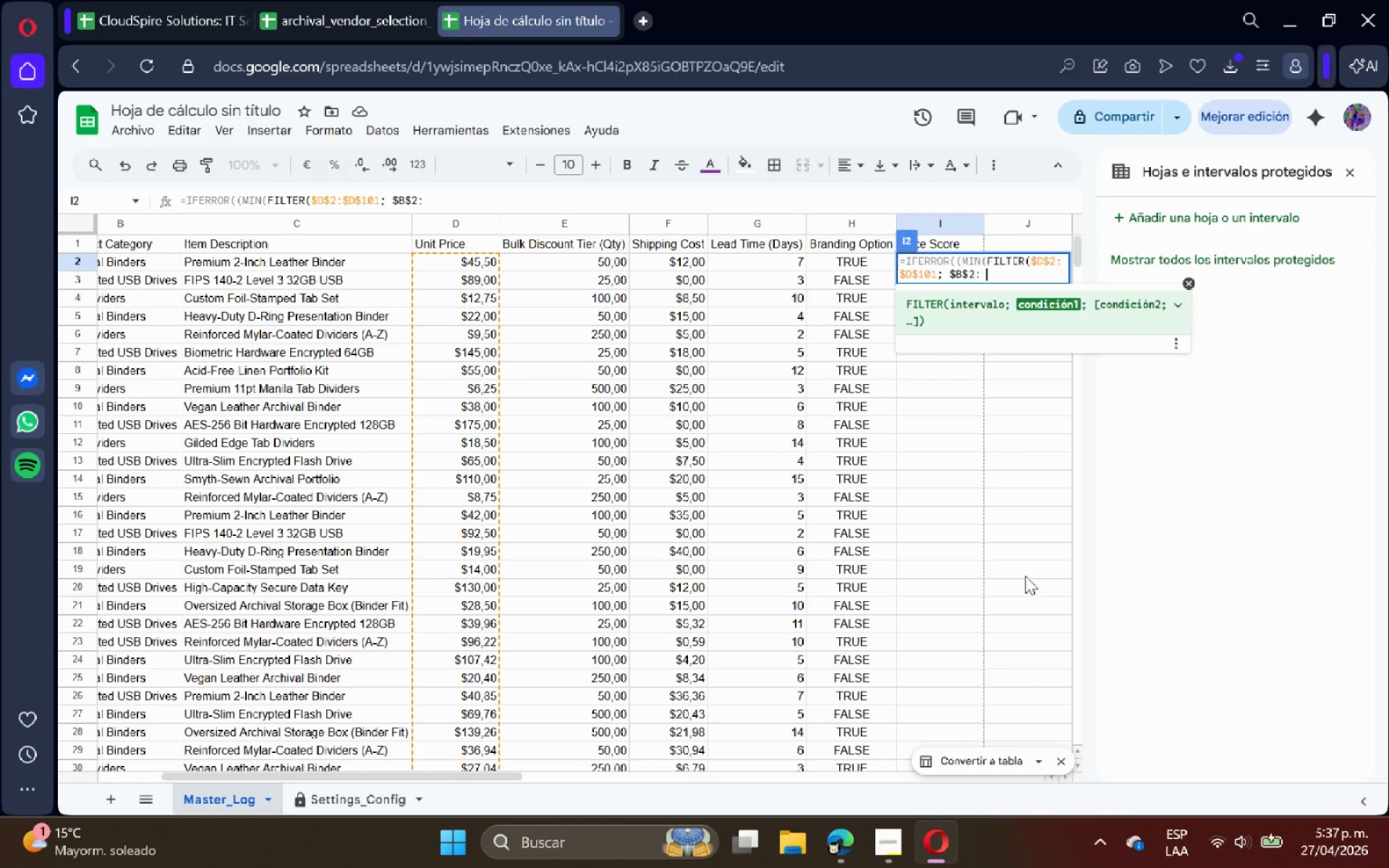 
key(Shift+ShiftRight)
 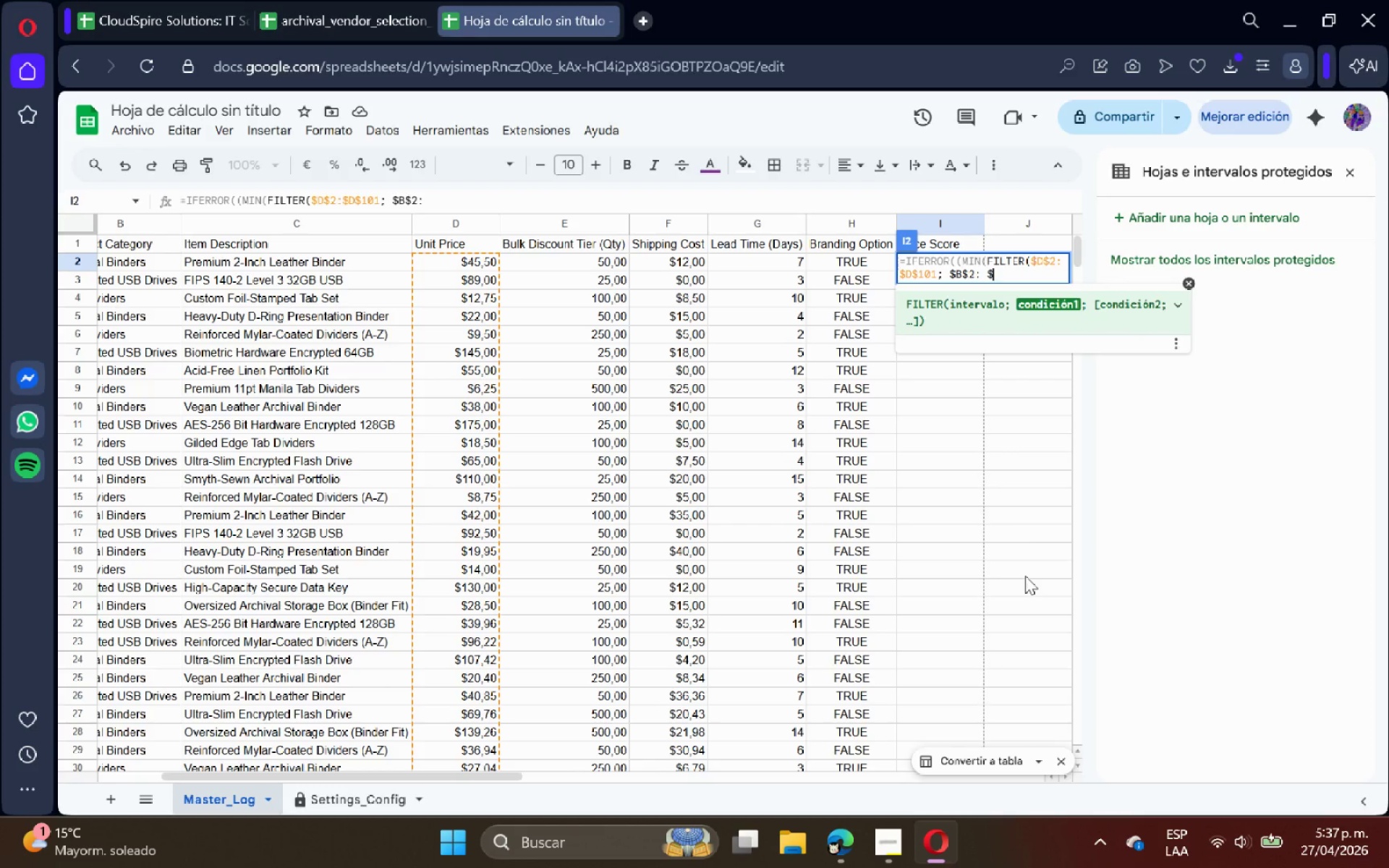 
key(Shift+4)
 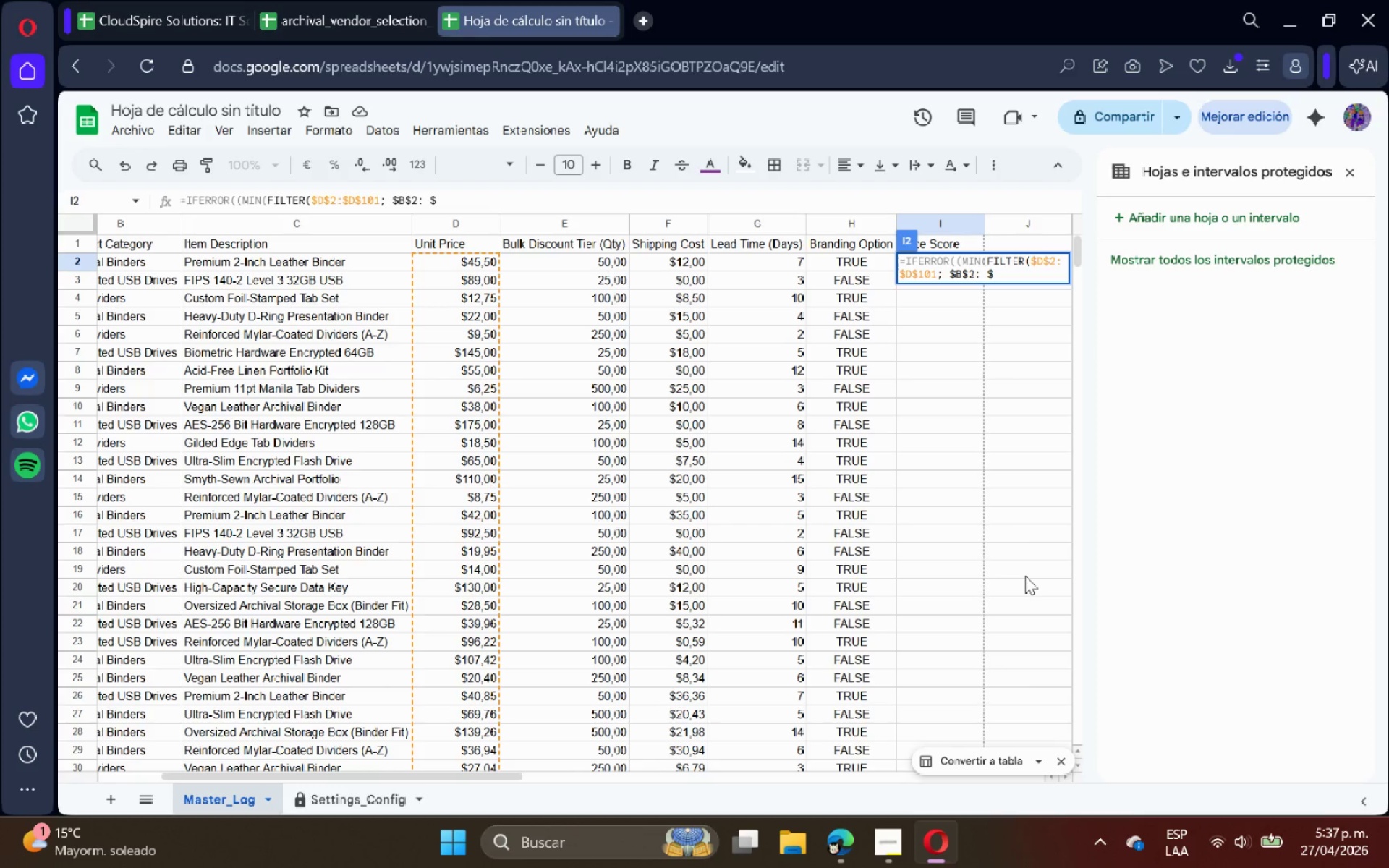 
wait(10.28)
 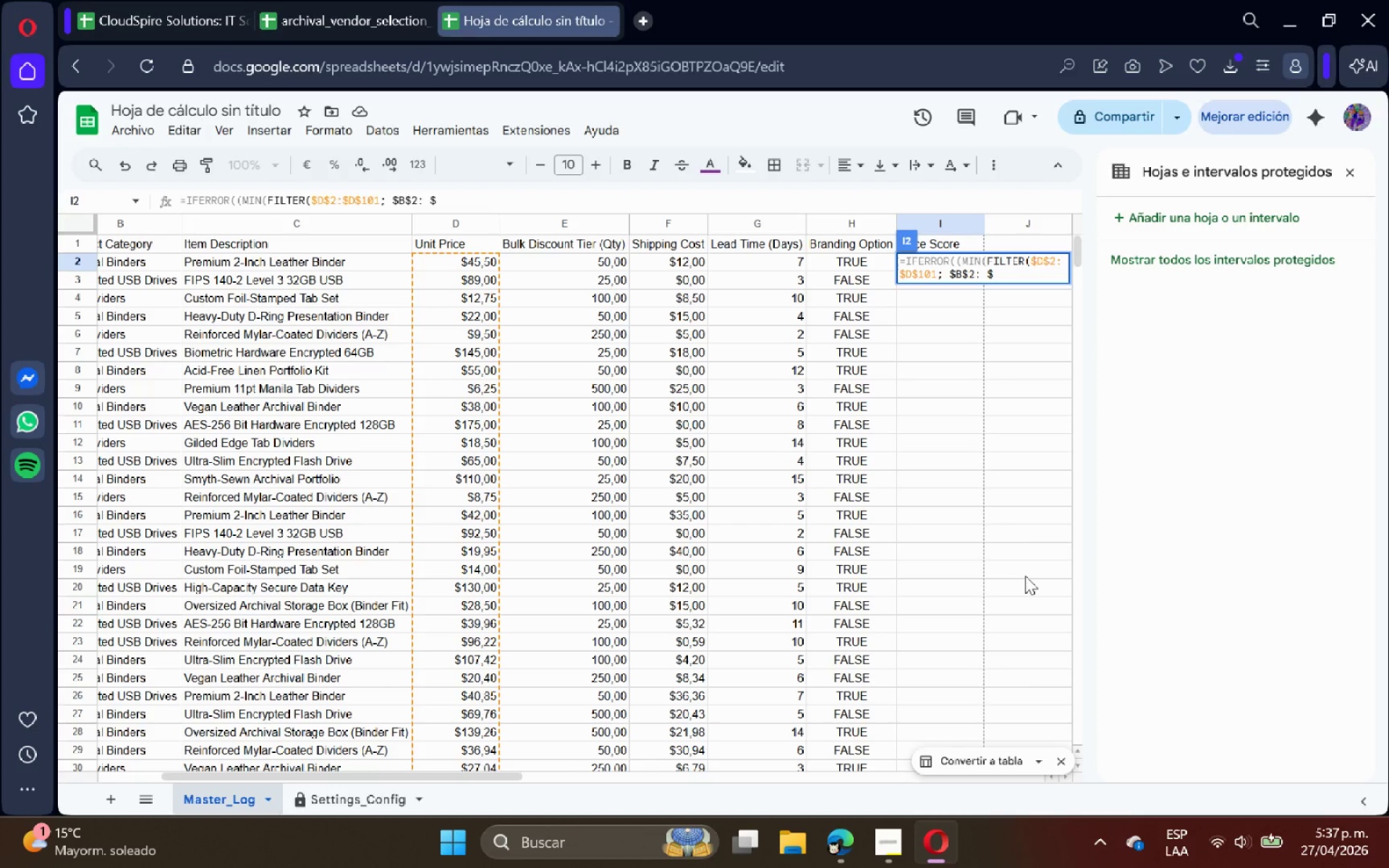 
left_click([1001, 263])
 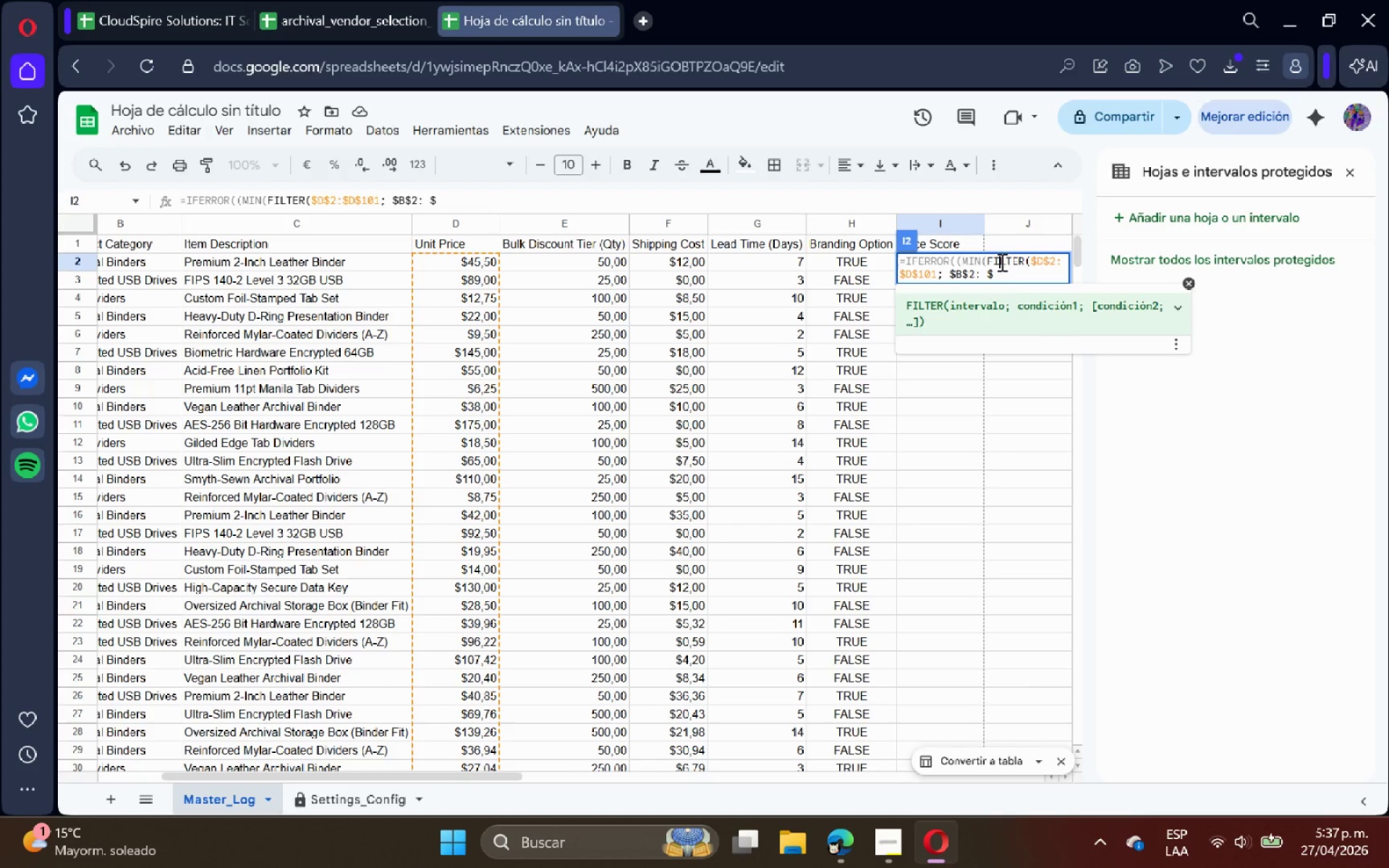 
left_click([1012, 278])
 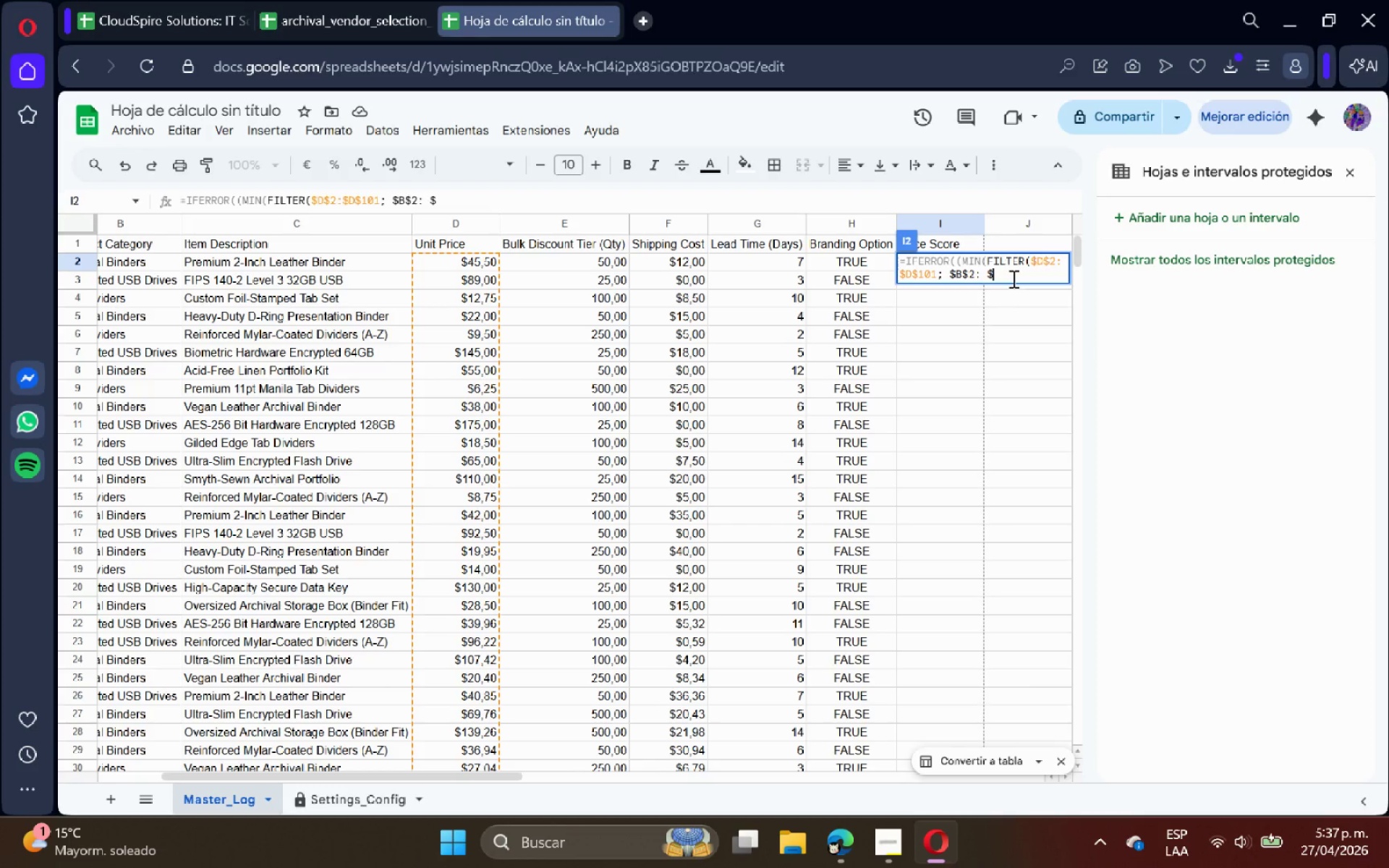 
key(Backspace)
 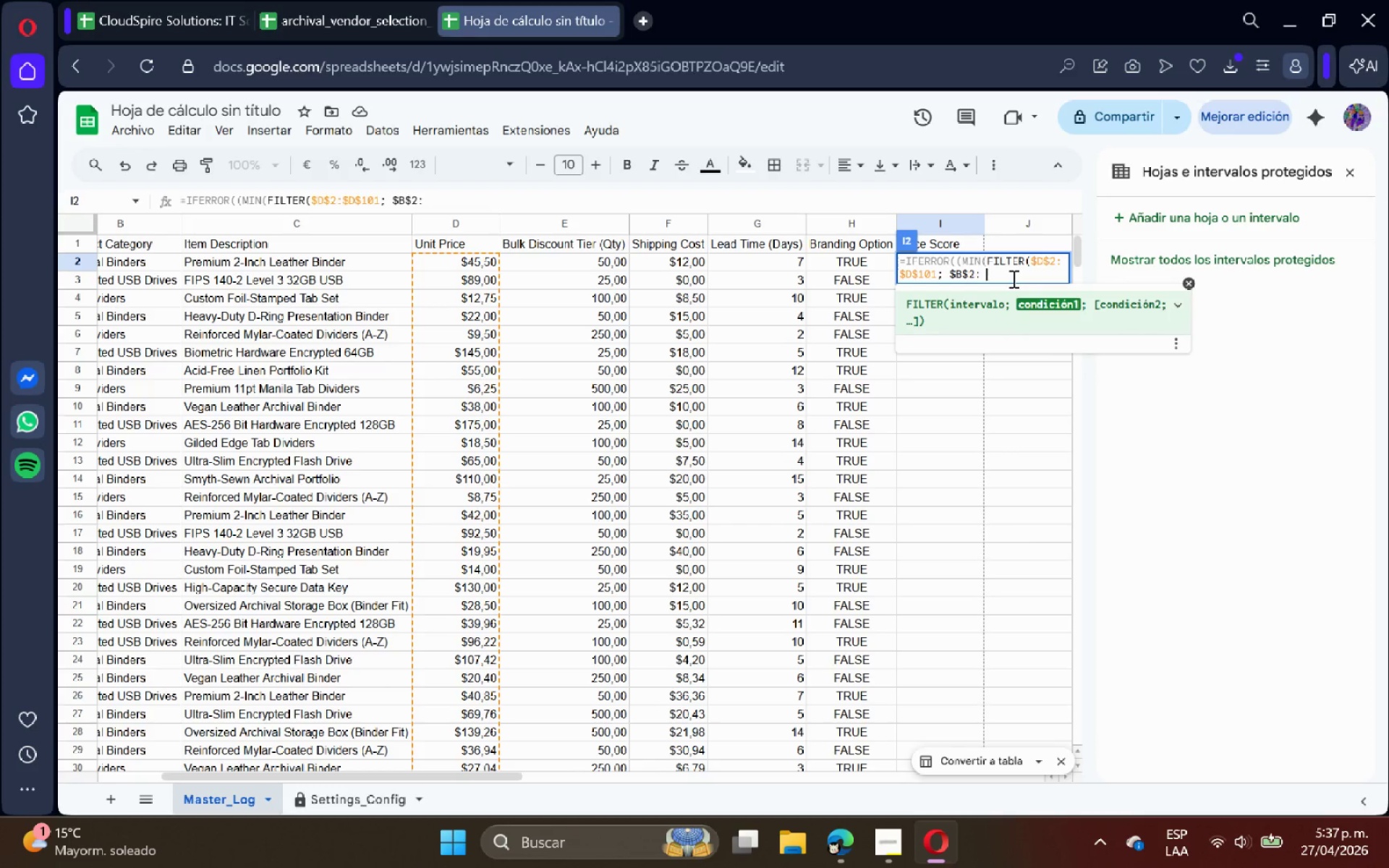 
key(Backspace)
 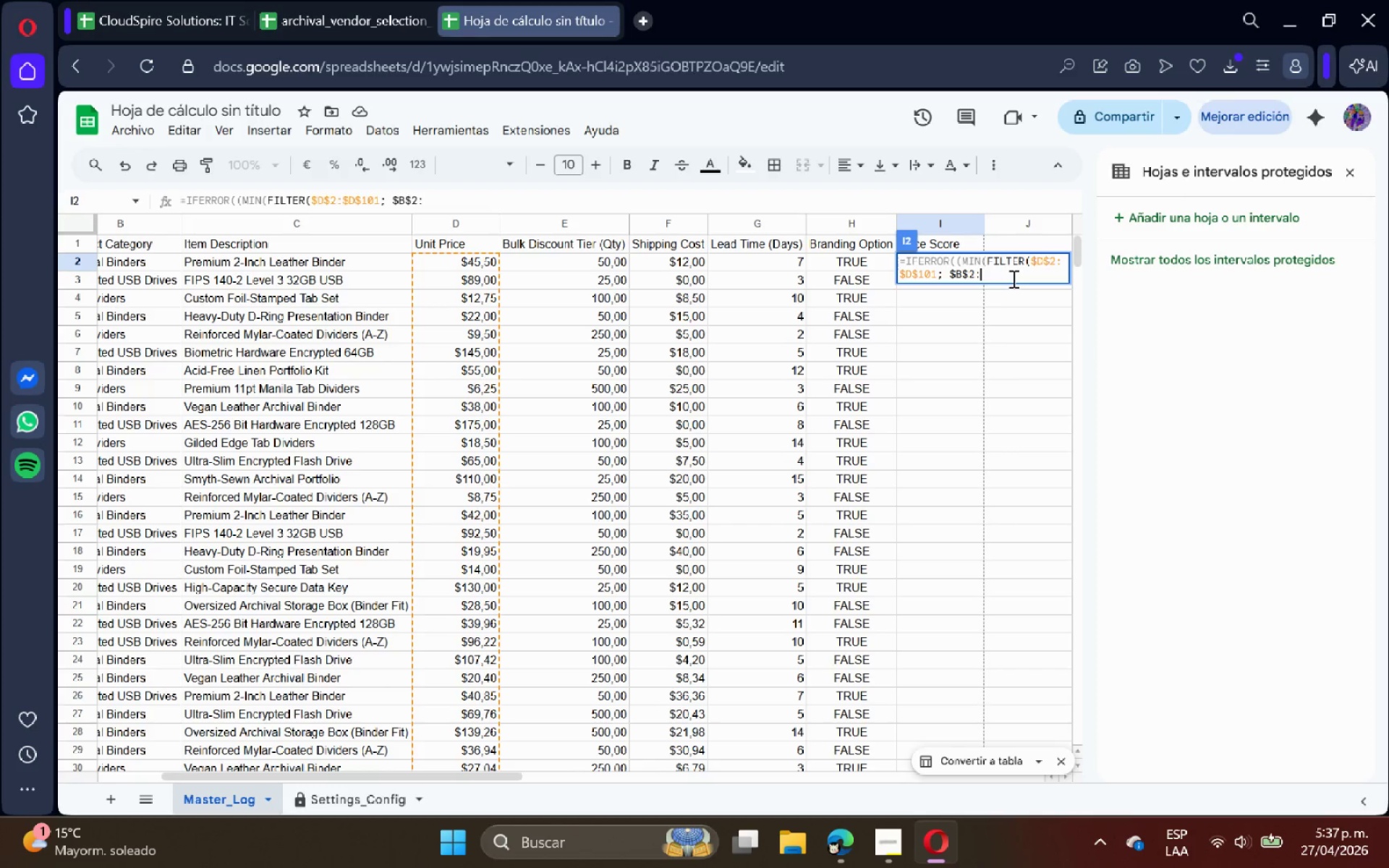 
type($B$101)
 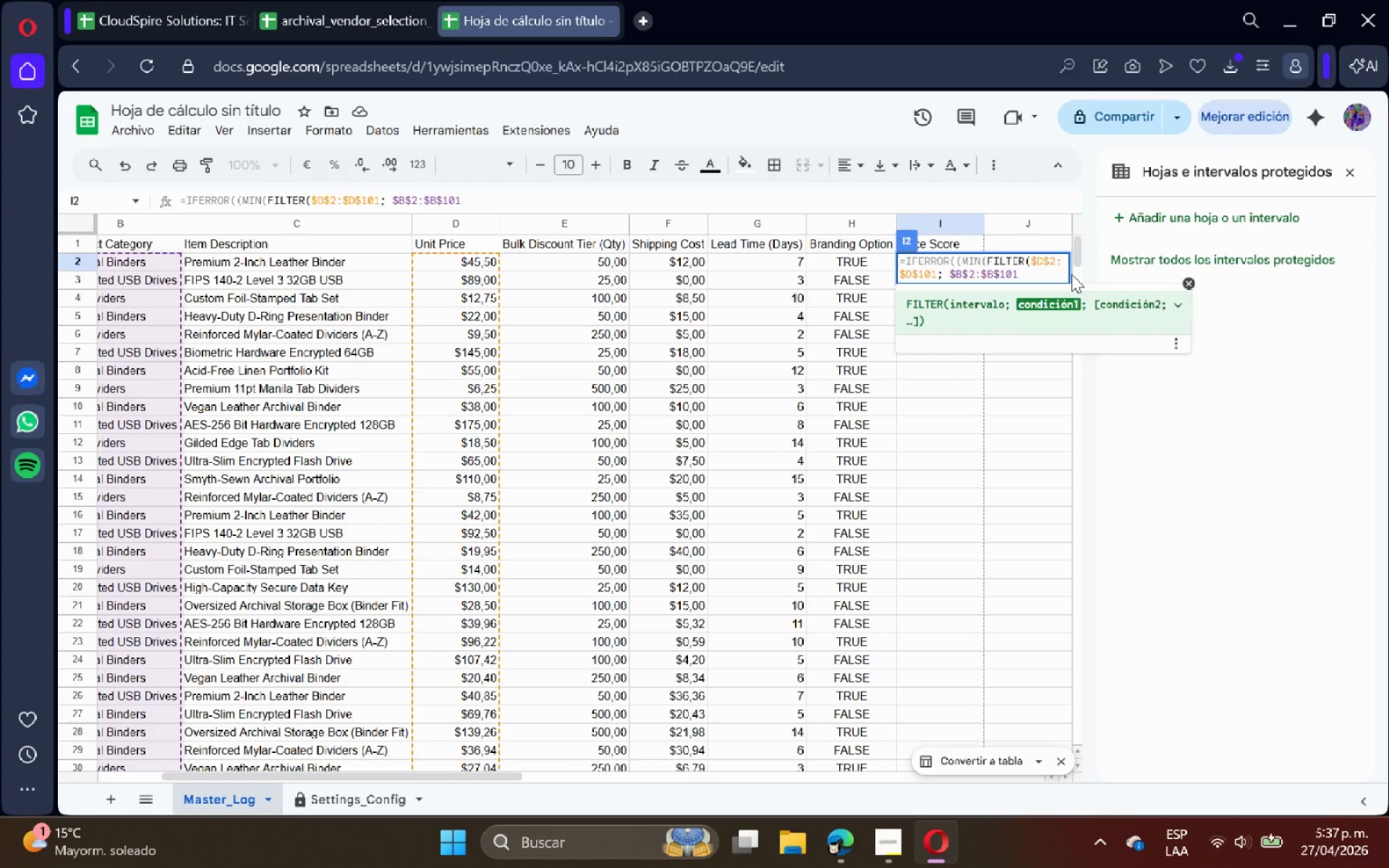 
type( ) B2(( & D2()
 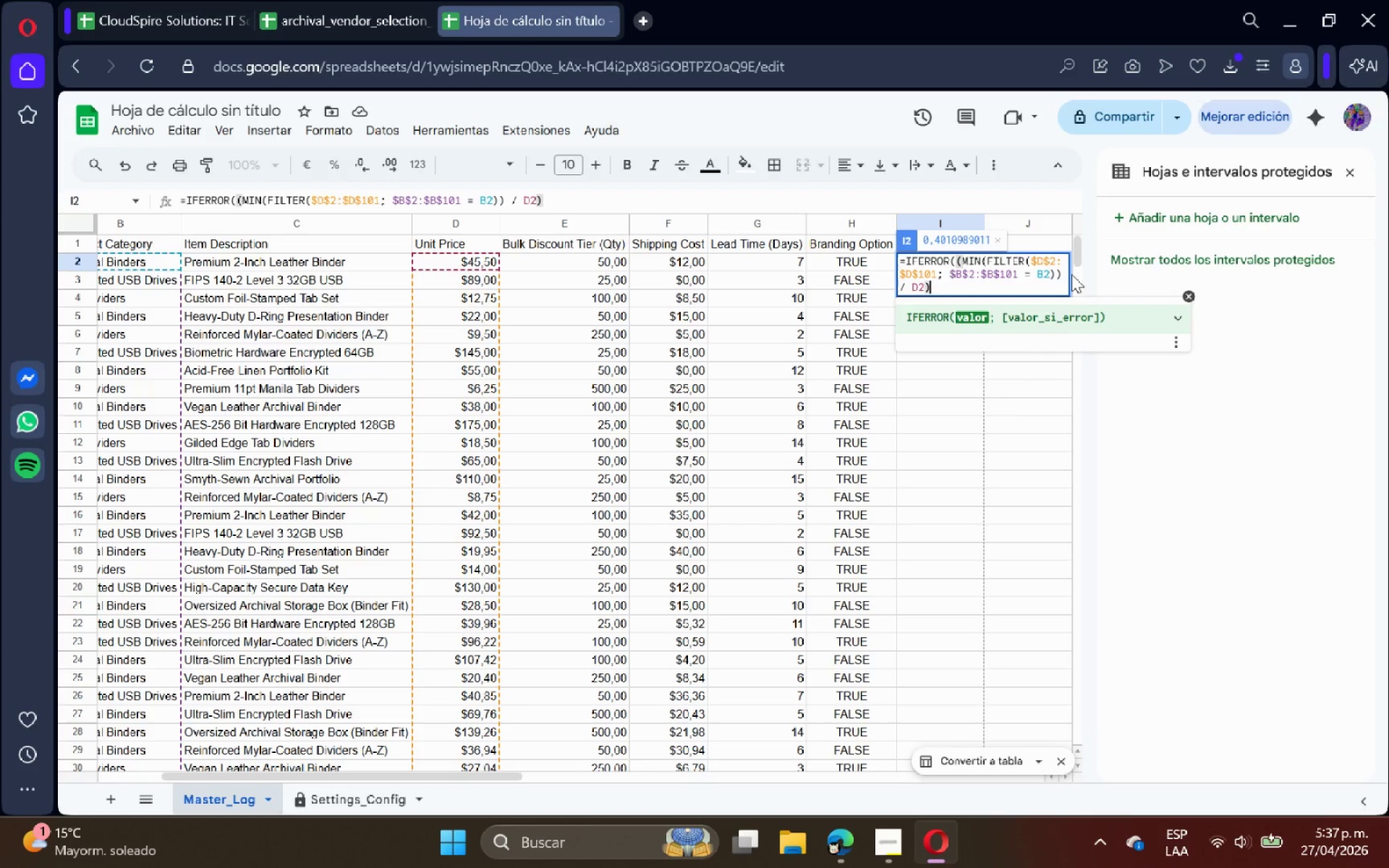 
type( +100<0()
 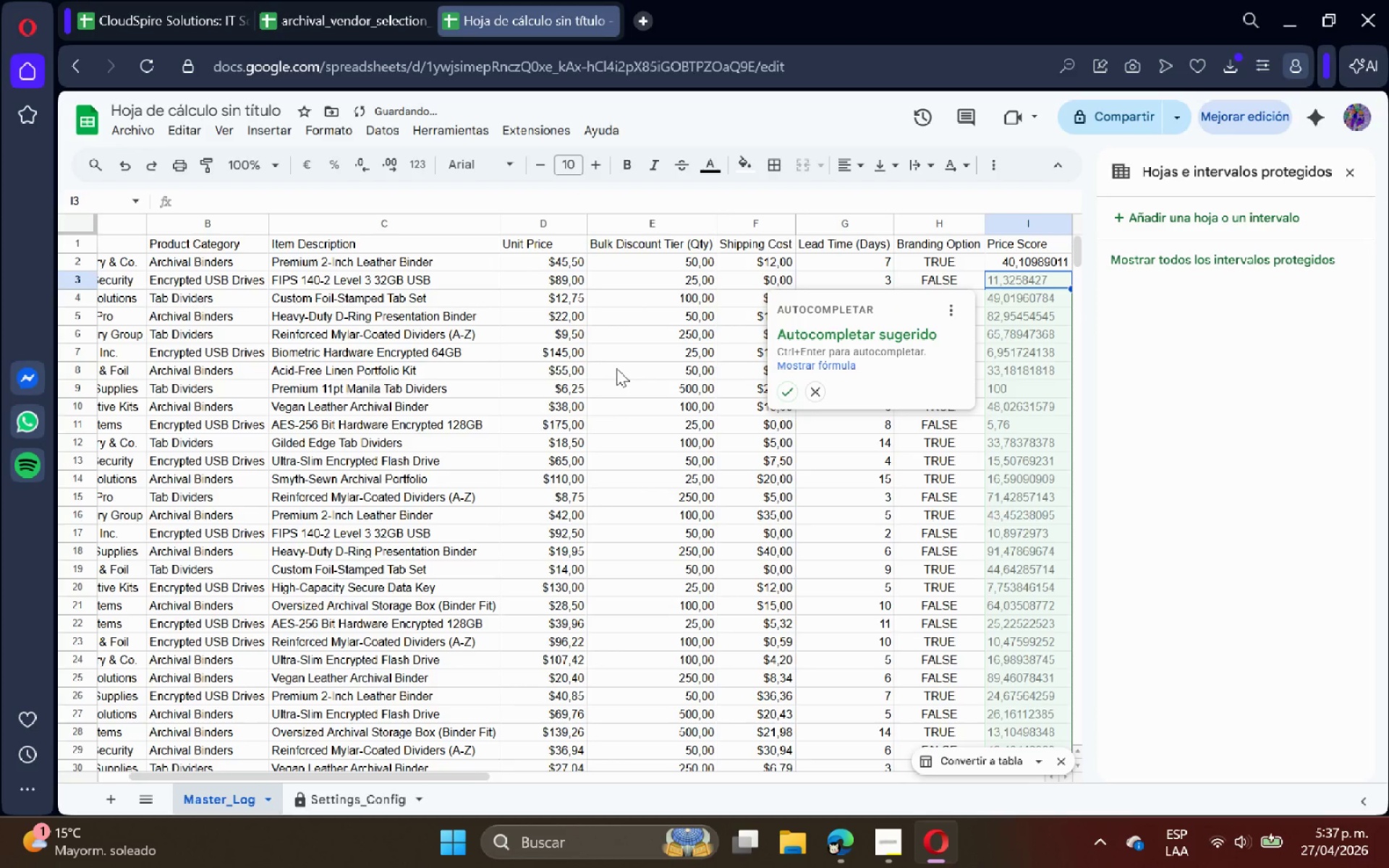 
 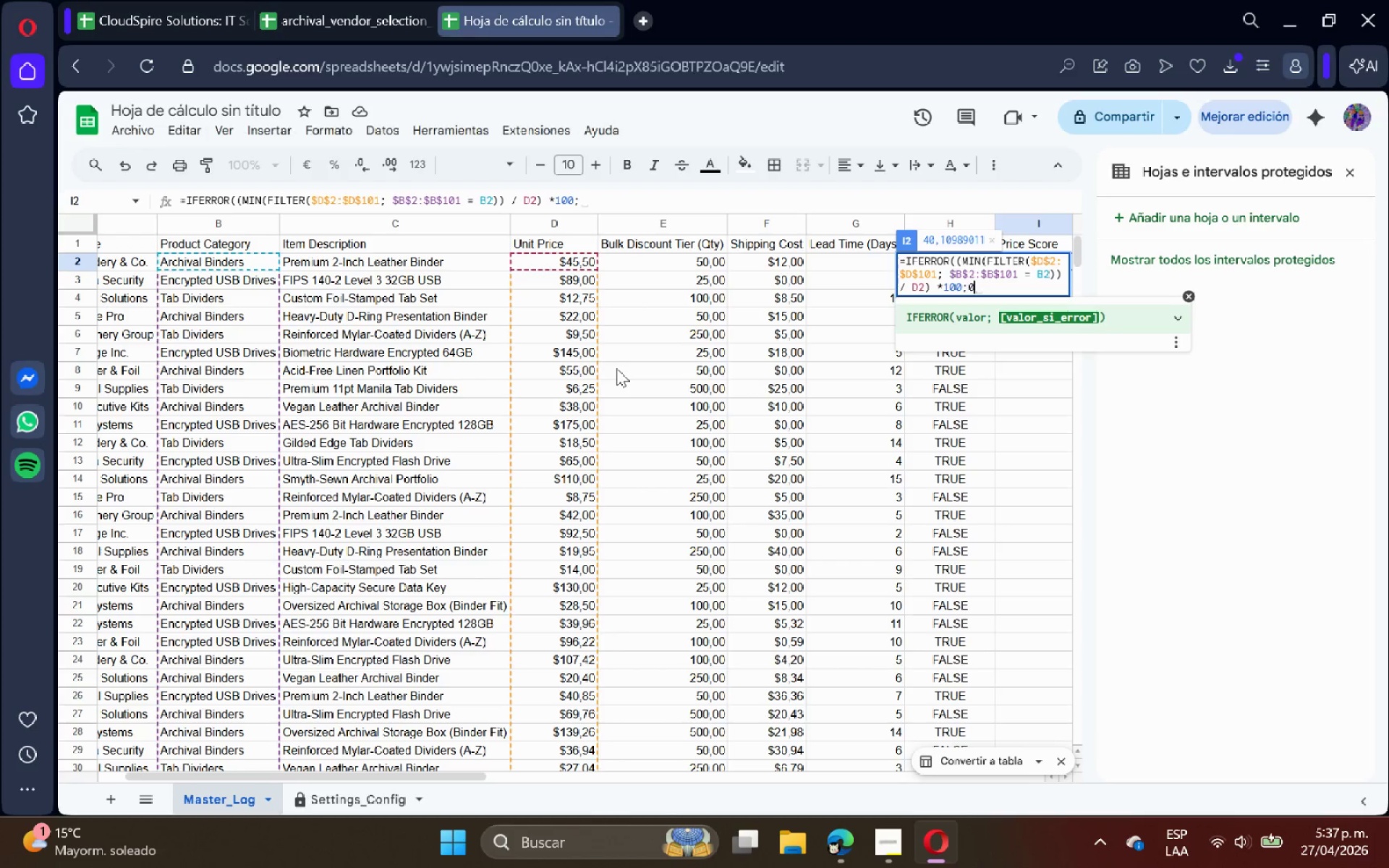 
key(Enter)
 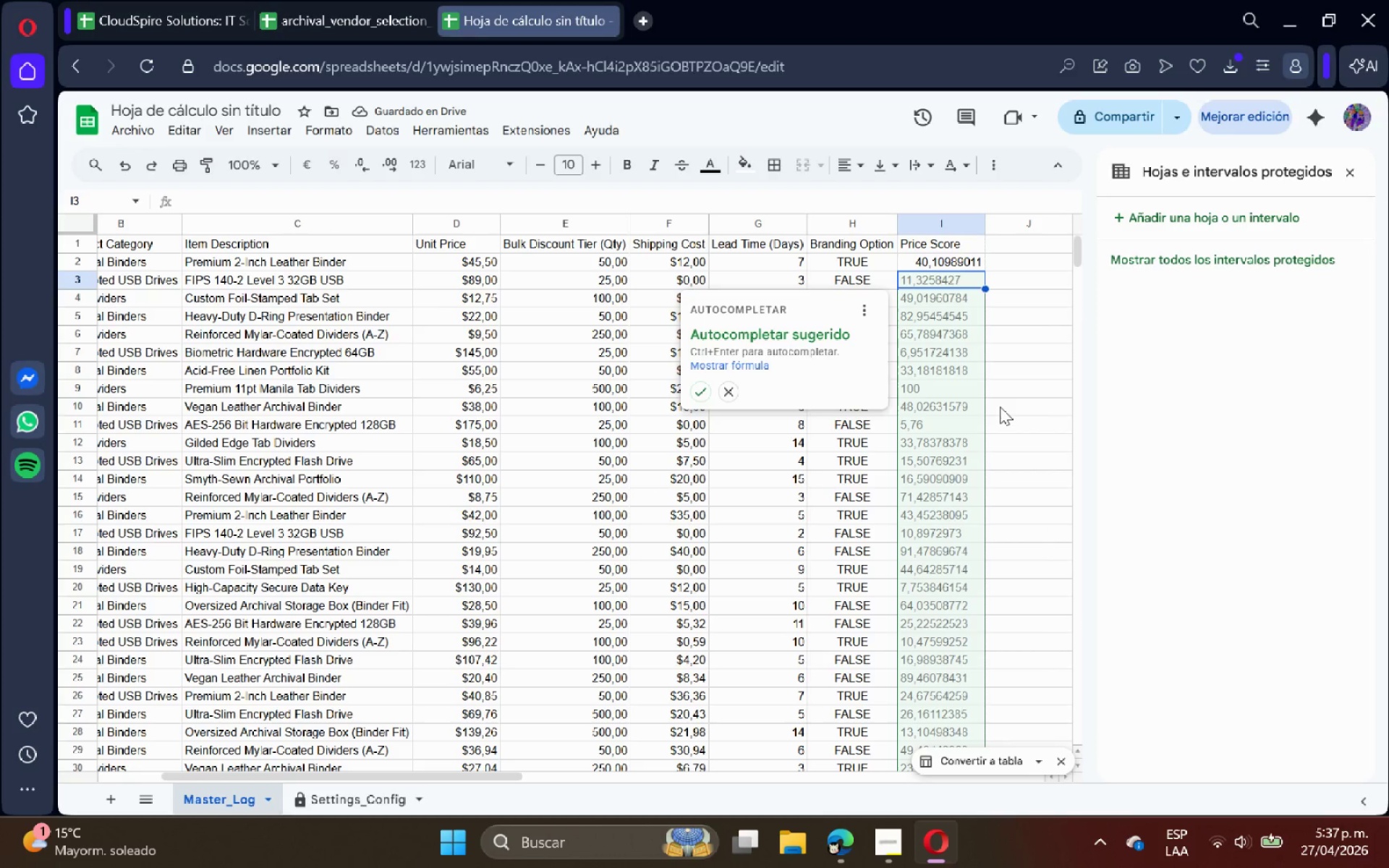 
scroll: coordinate [1000, 467], scroll_direction: down, amount: 12.0
 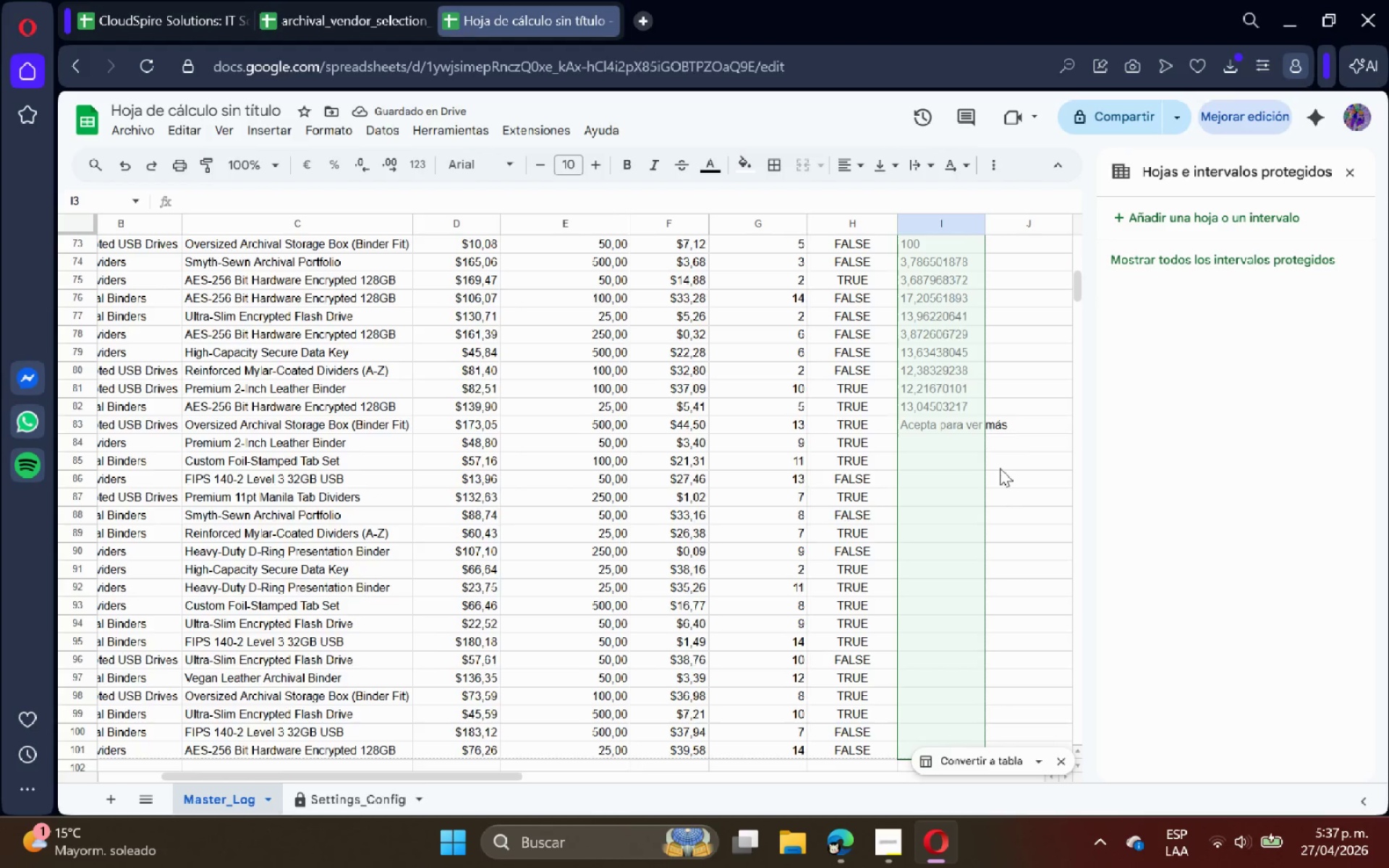 
scroll: coordinate [988, 441], scroll_direction: up, amount: 15.0
 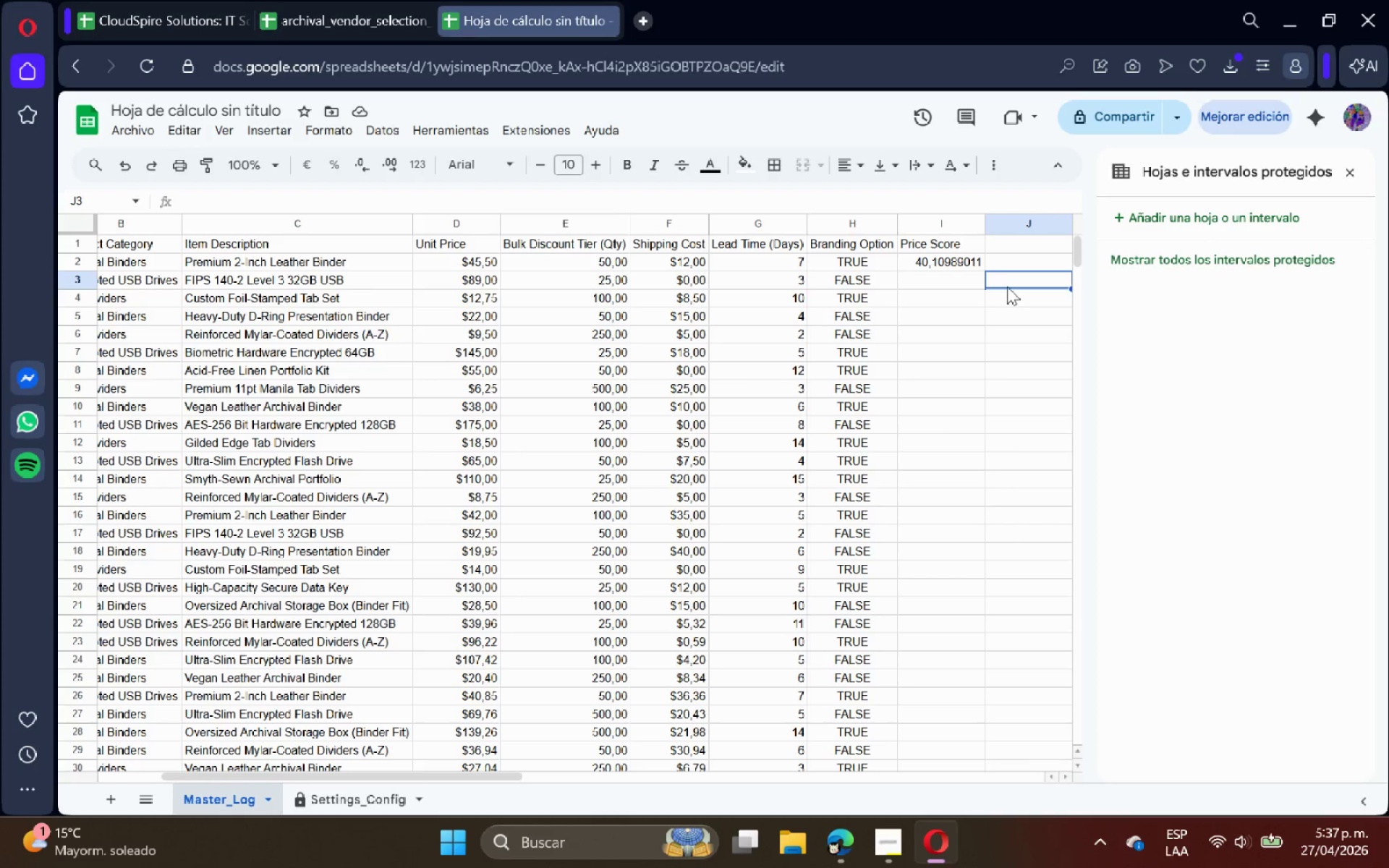 
double_click([951, 266])
 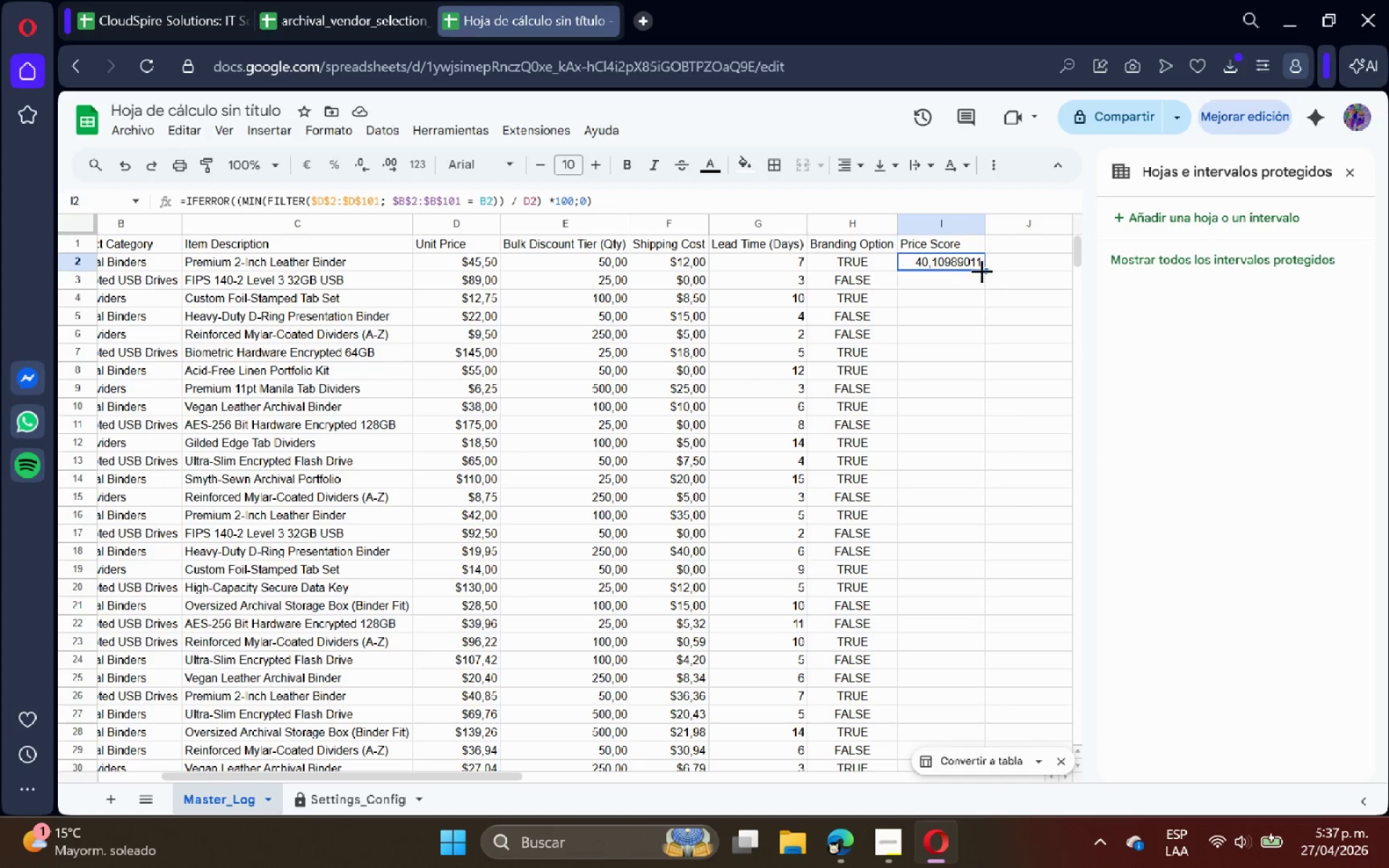 
left_click_drag(start_coordinate=[982, 271], to_coordinate=[937, 533])
 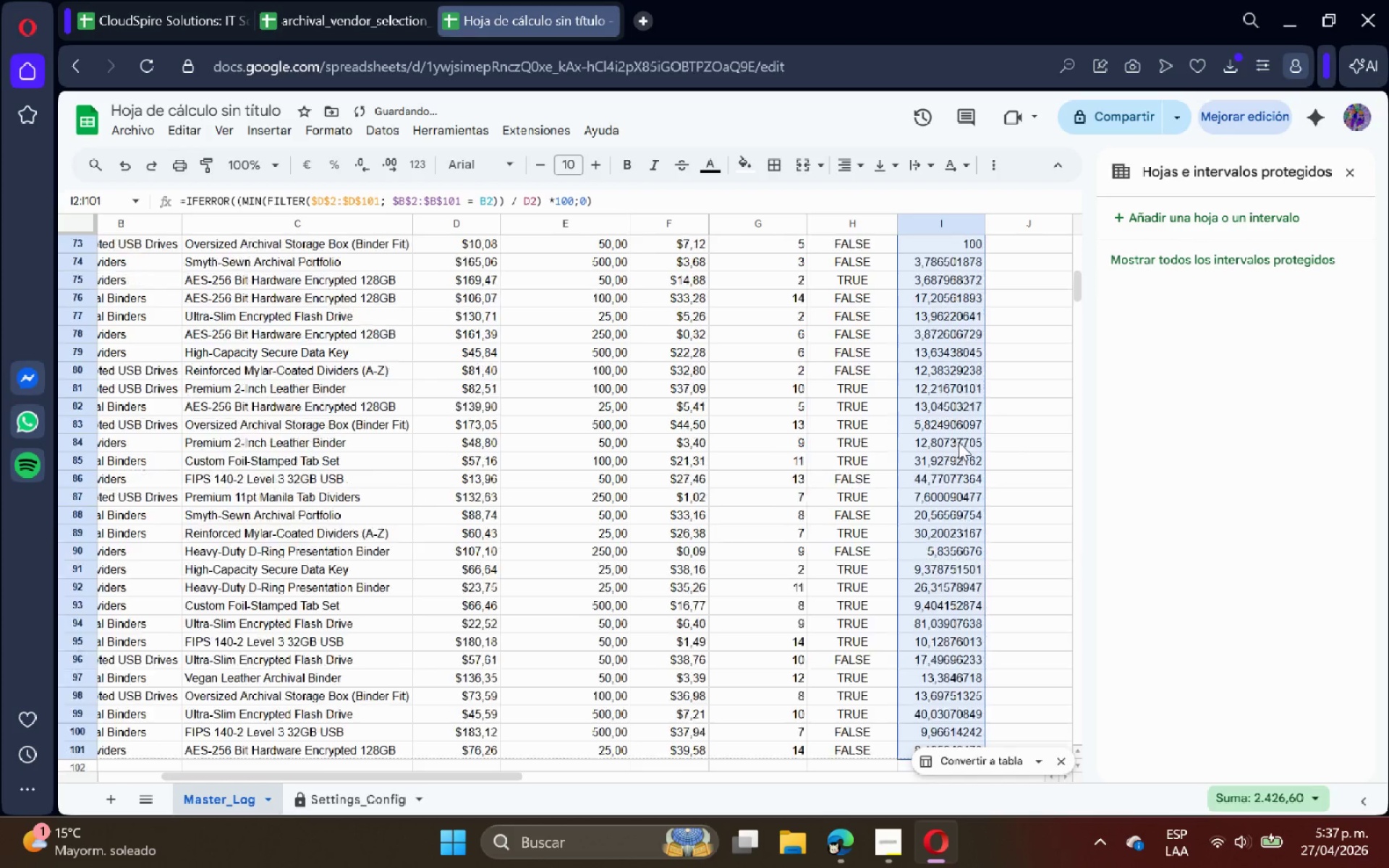 
scroll: coordinate [930, 603], scroll_direction: down, amount: 14.0
 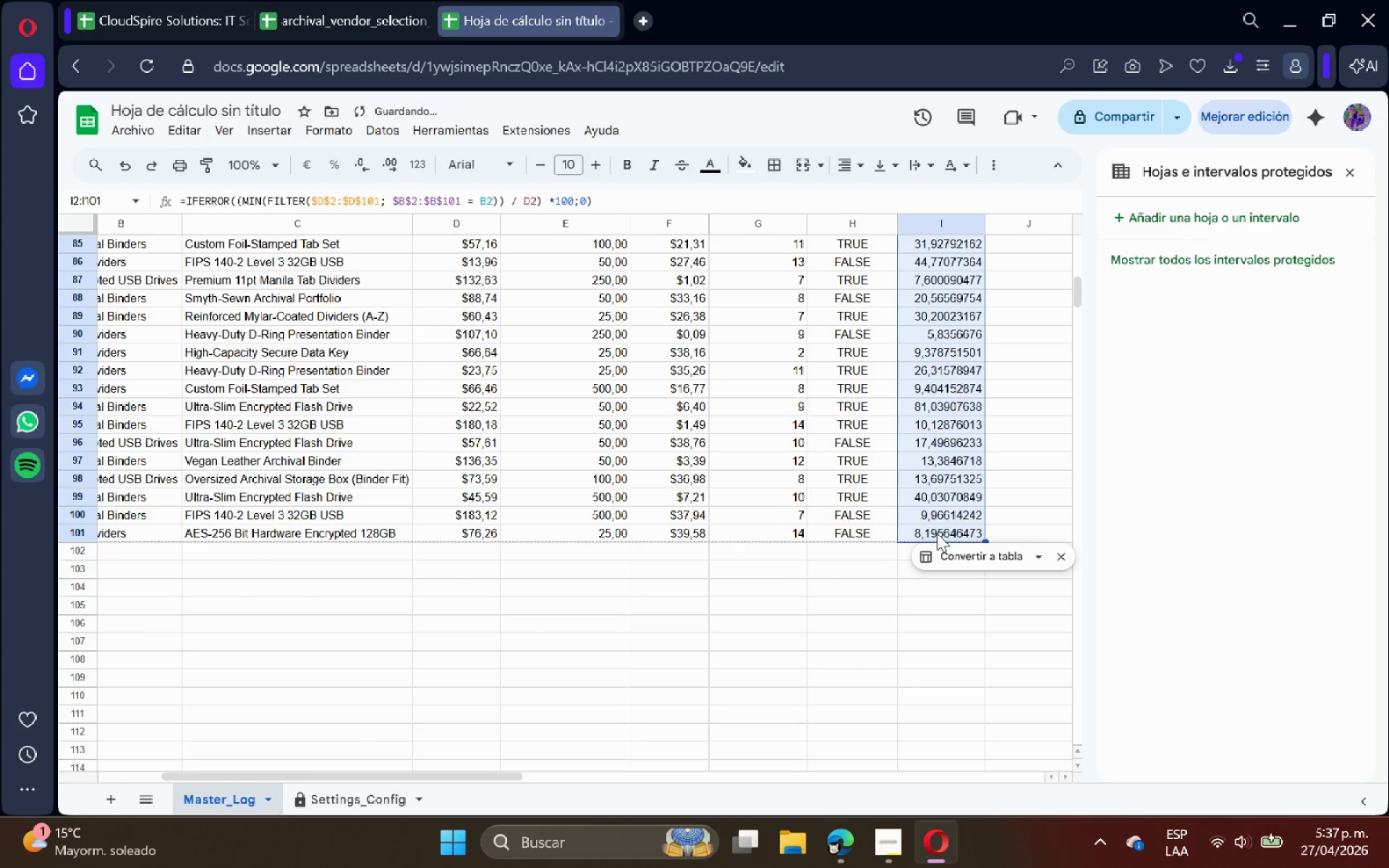 
left_click([1013, 357])
 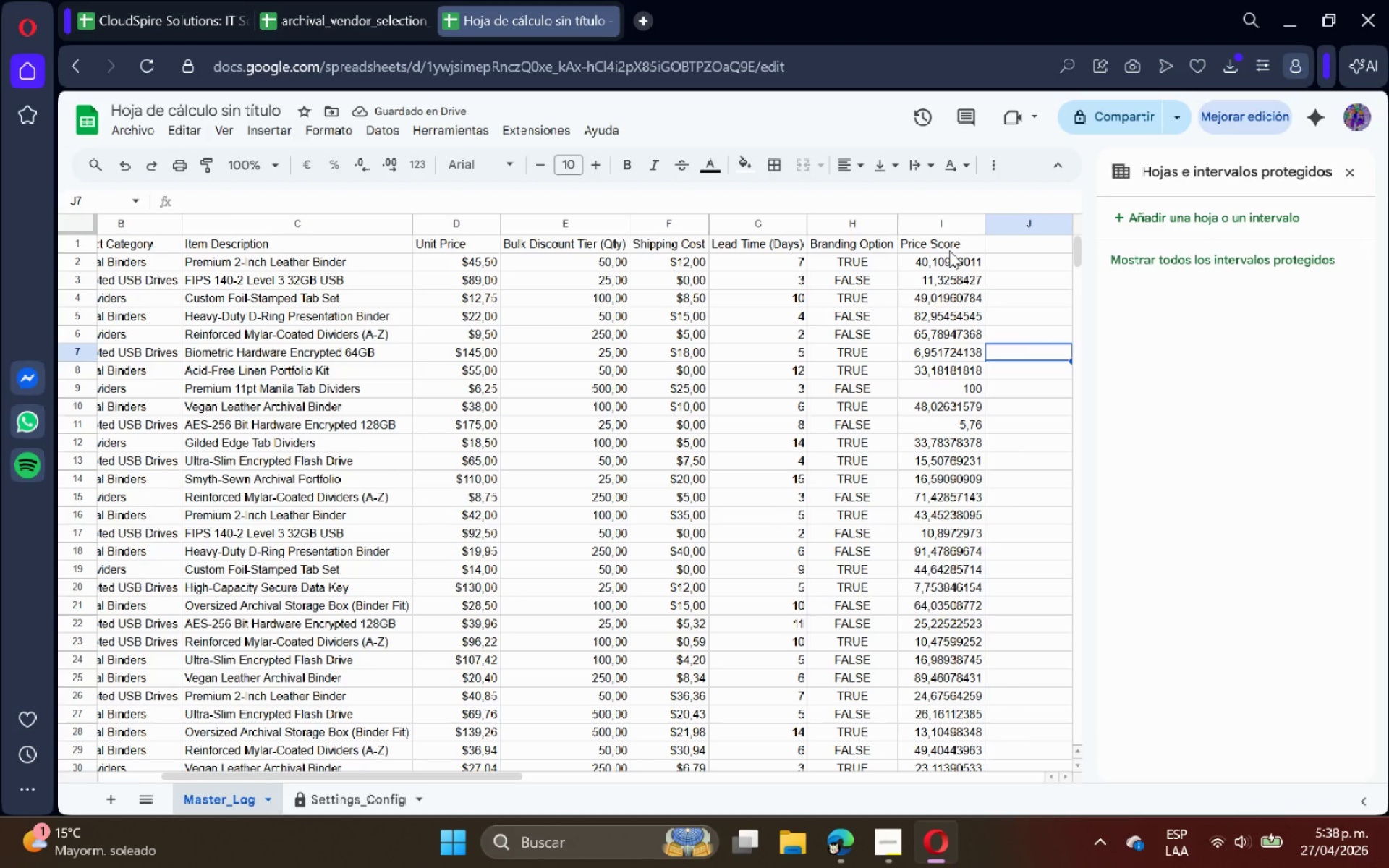 
scroll: coordinate [1019, 383], scroll_direction: up, amount: 23.0
 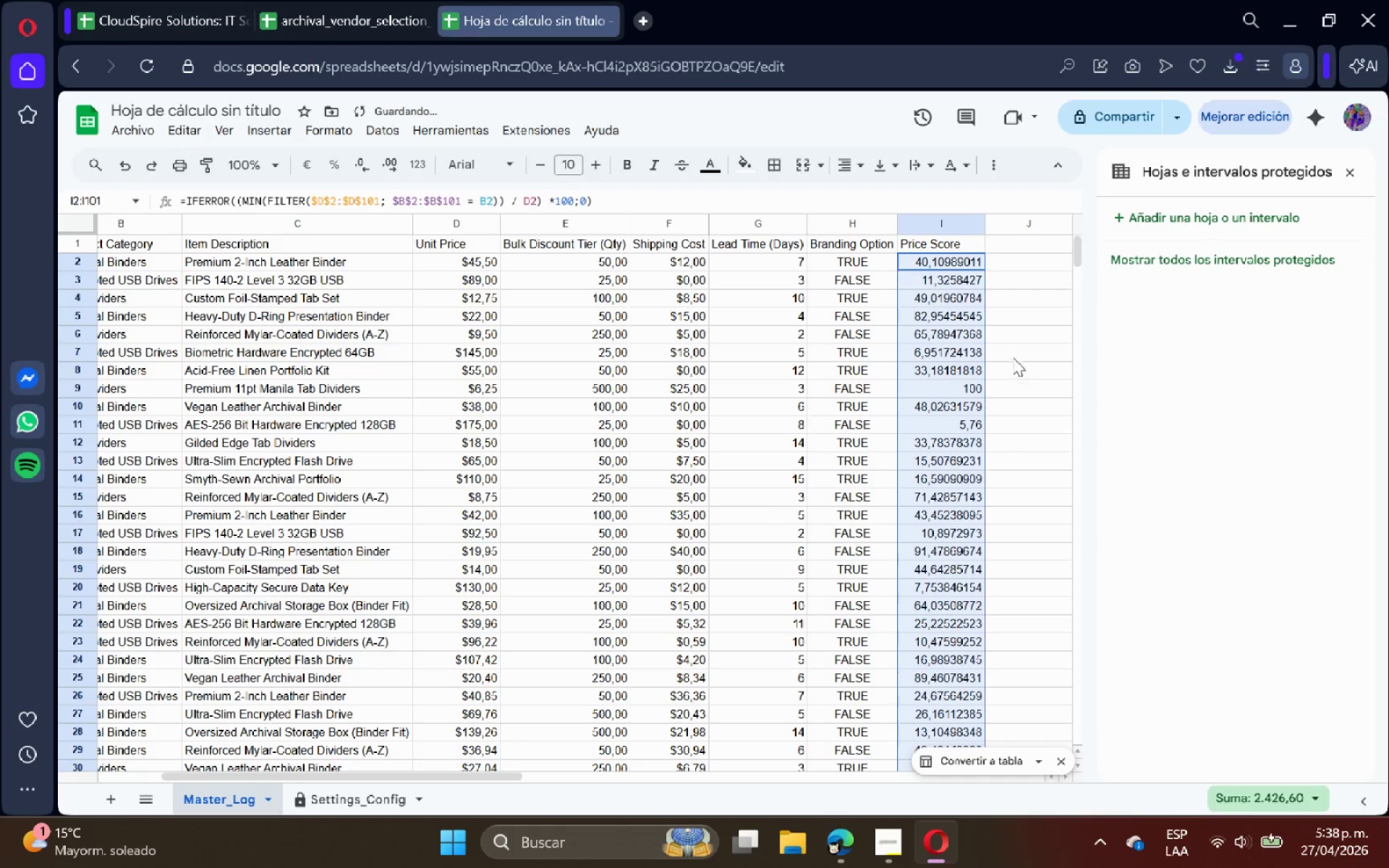 
left_click([944, 221])
 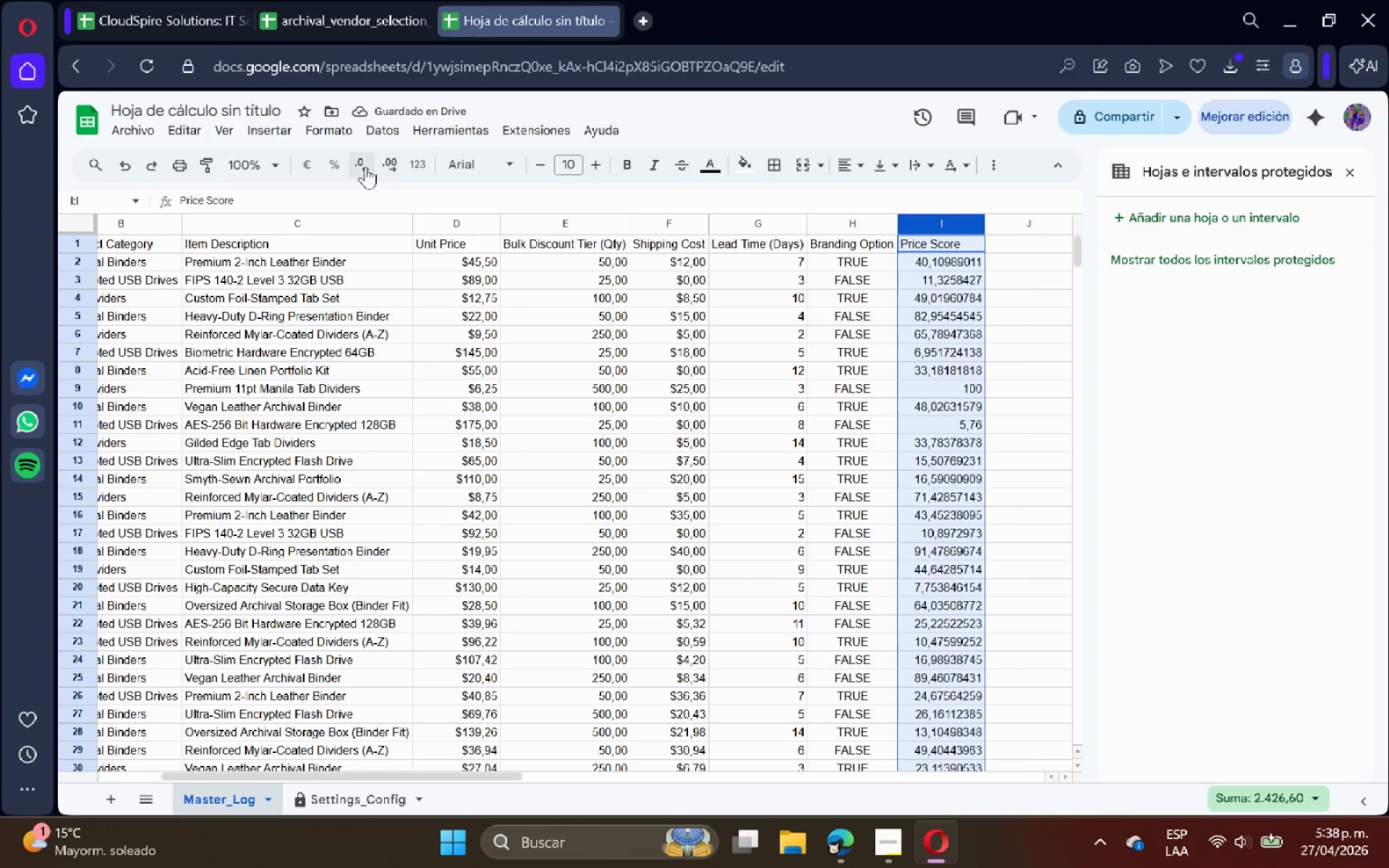 
double_click([364, 166])
 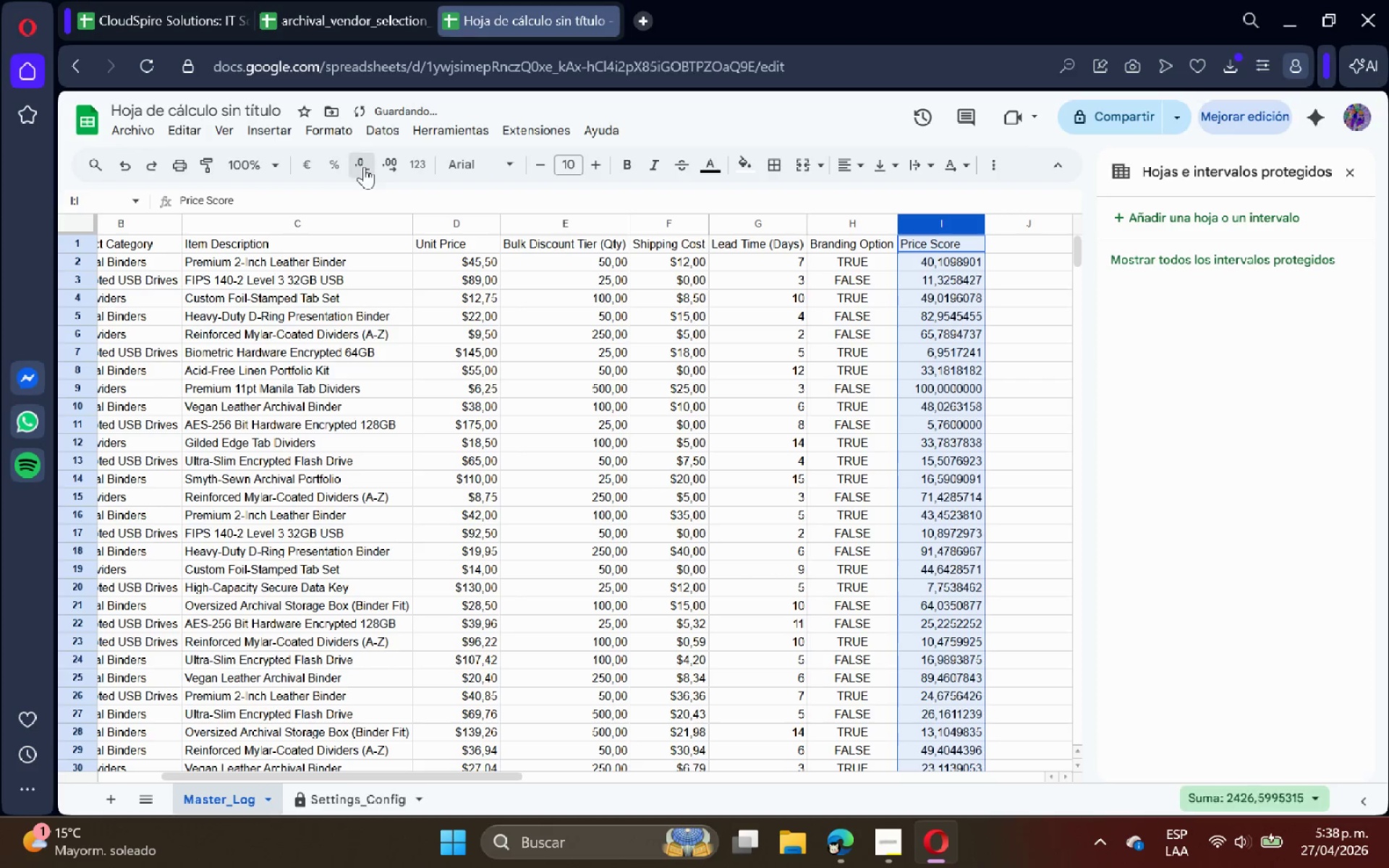 
triple_click([364, 166])
 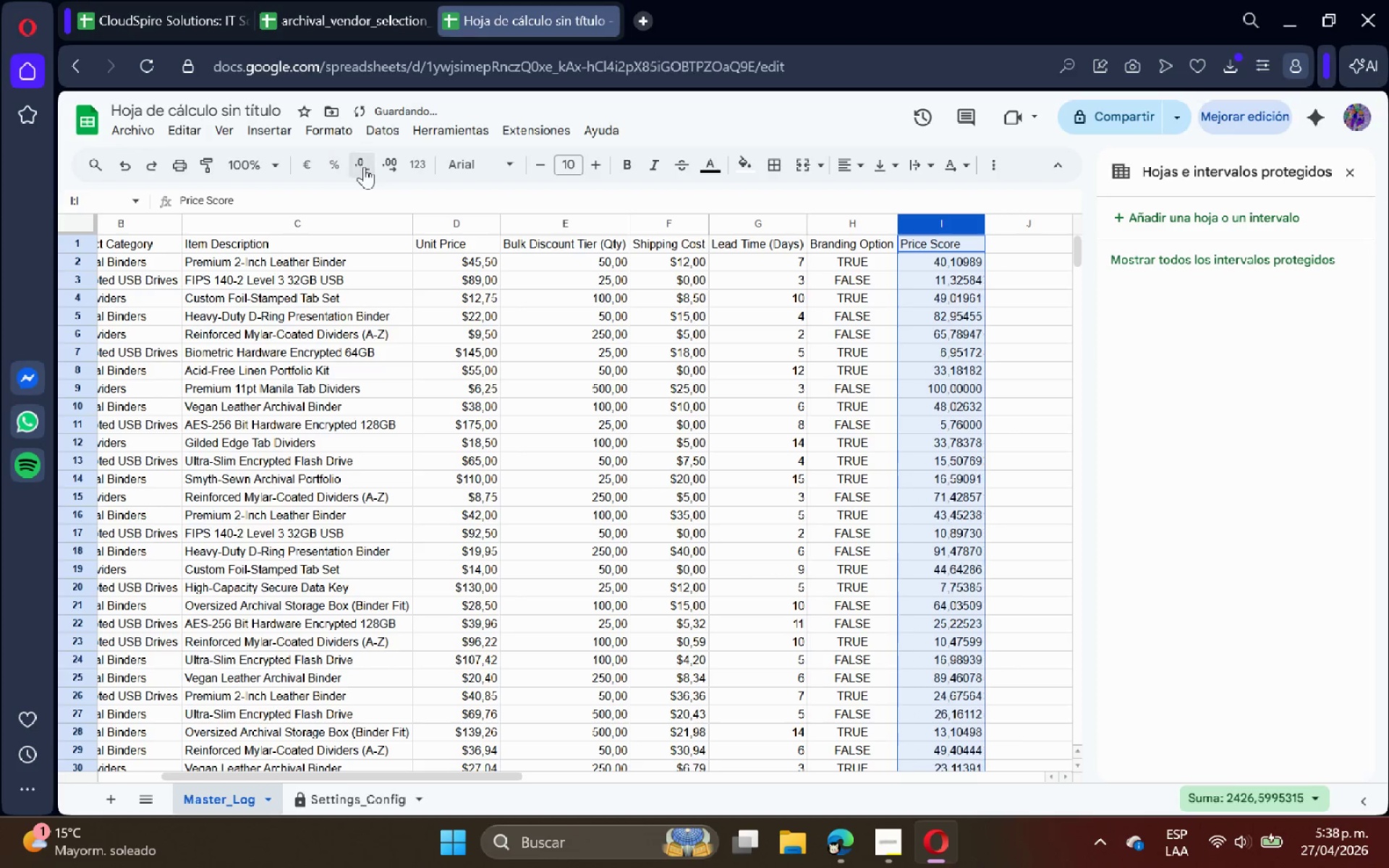 
triple_click([364, 166])
 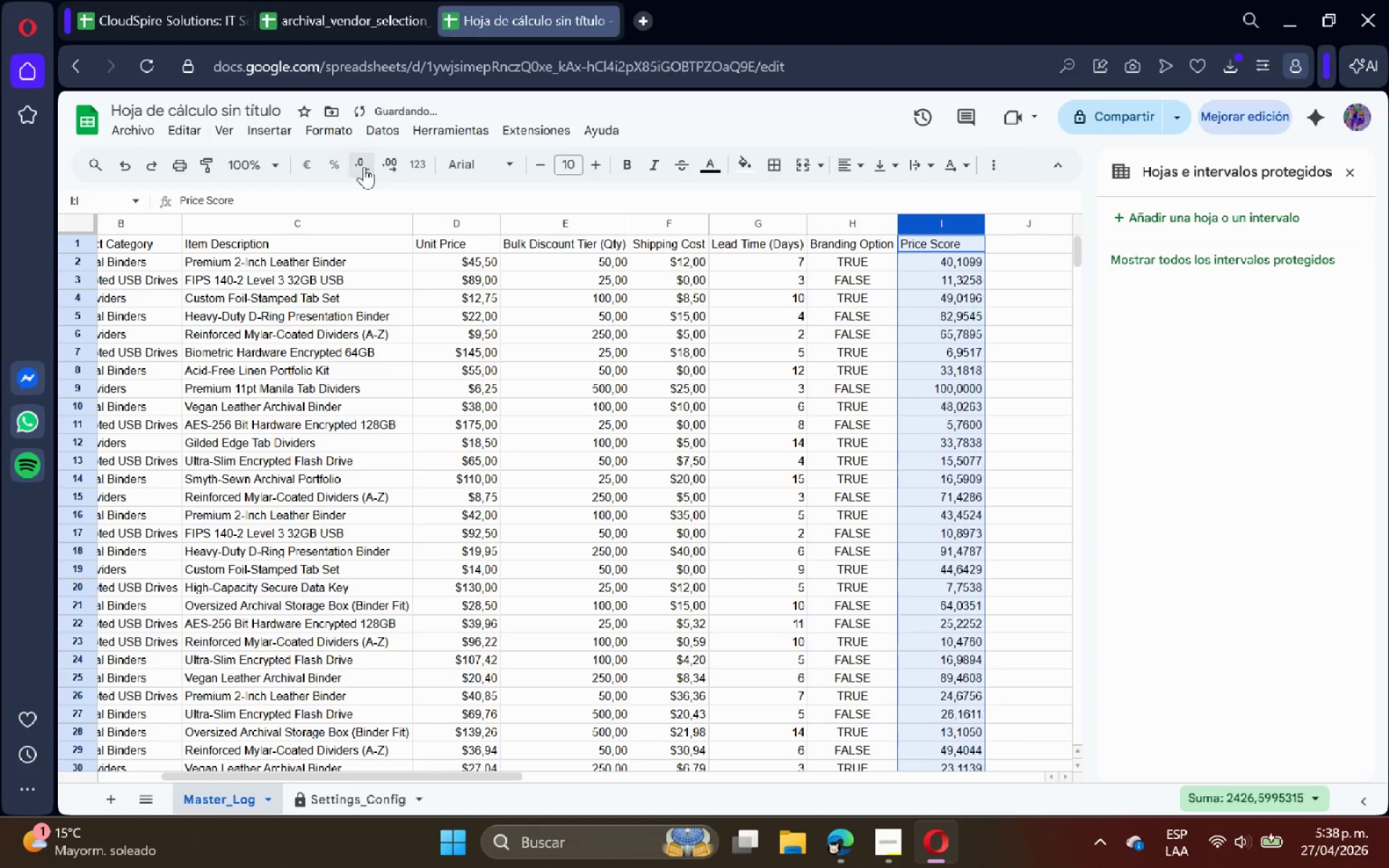 
triple_click([364, 166])
 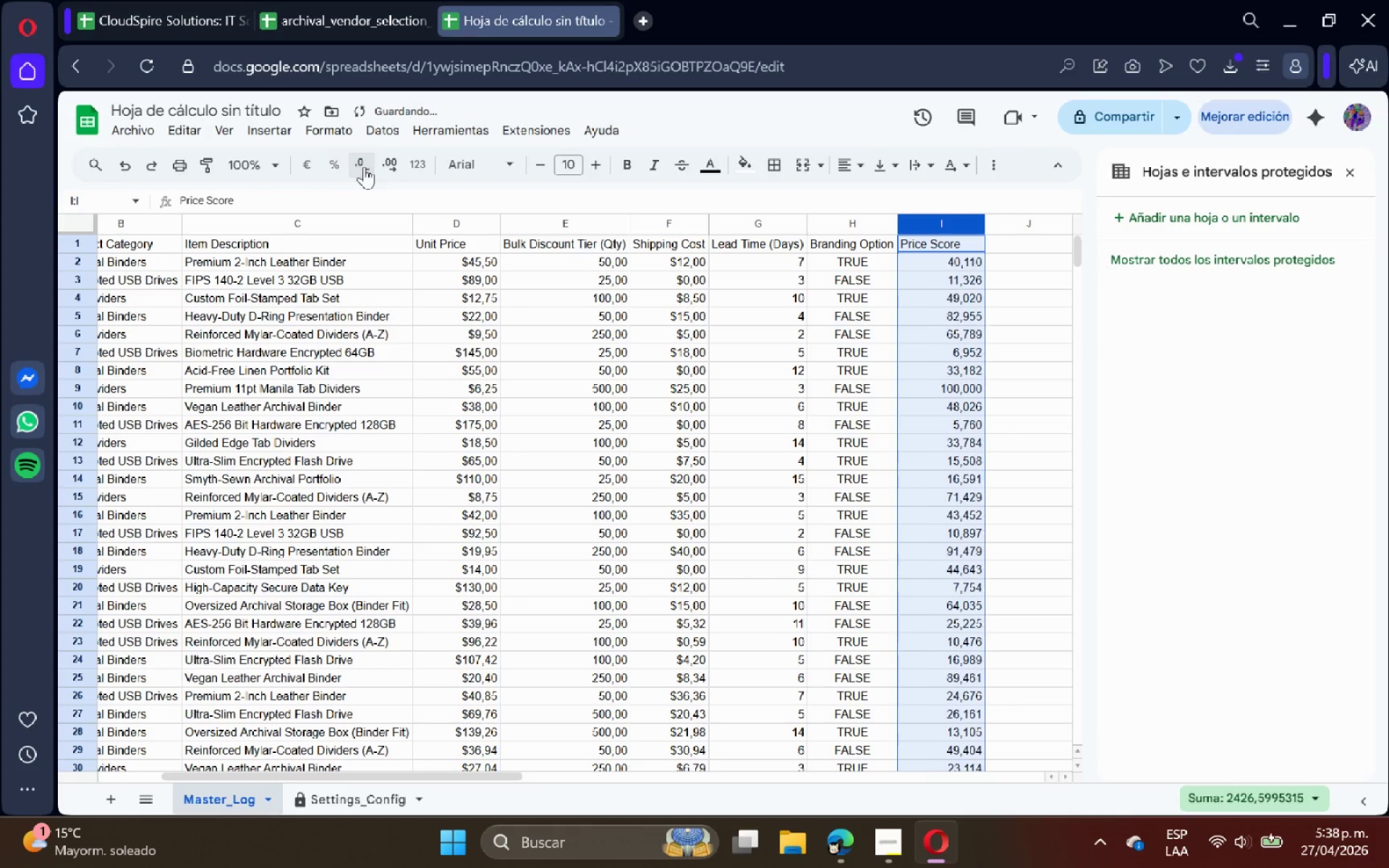 
triple_click([364, 166])
 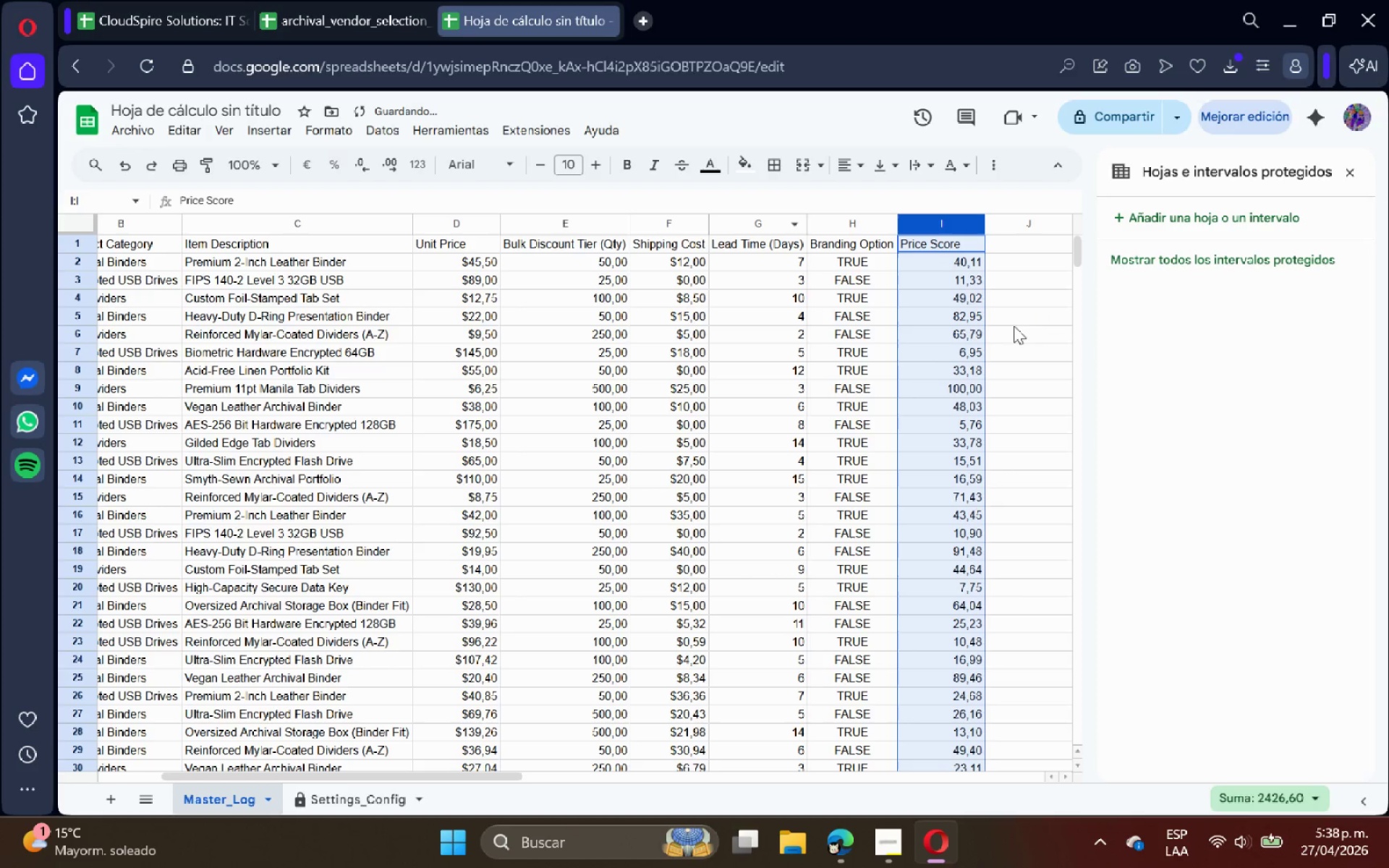 
left_click([1017, 328])
 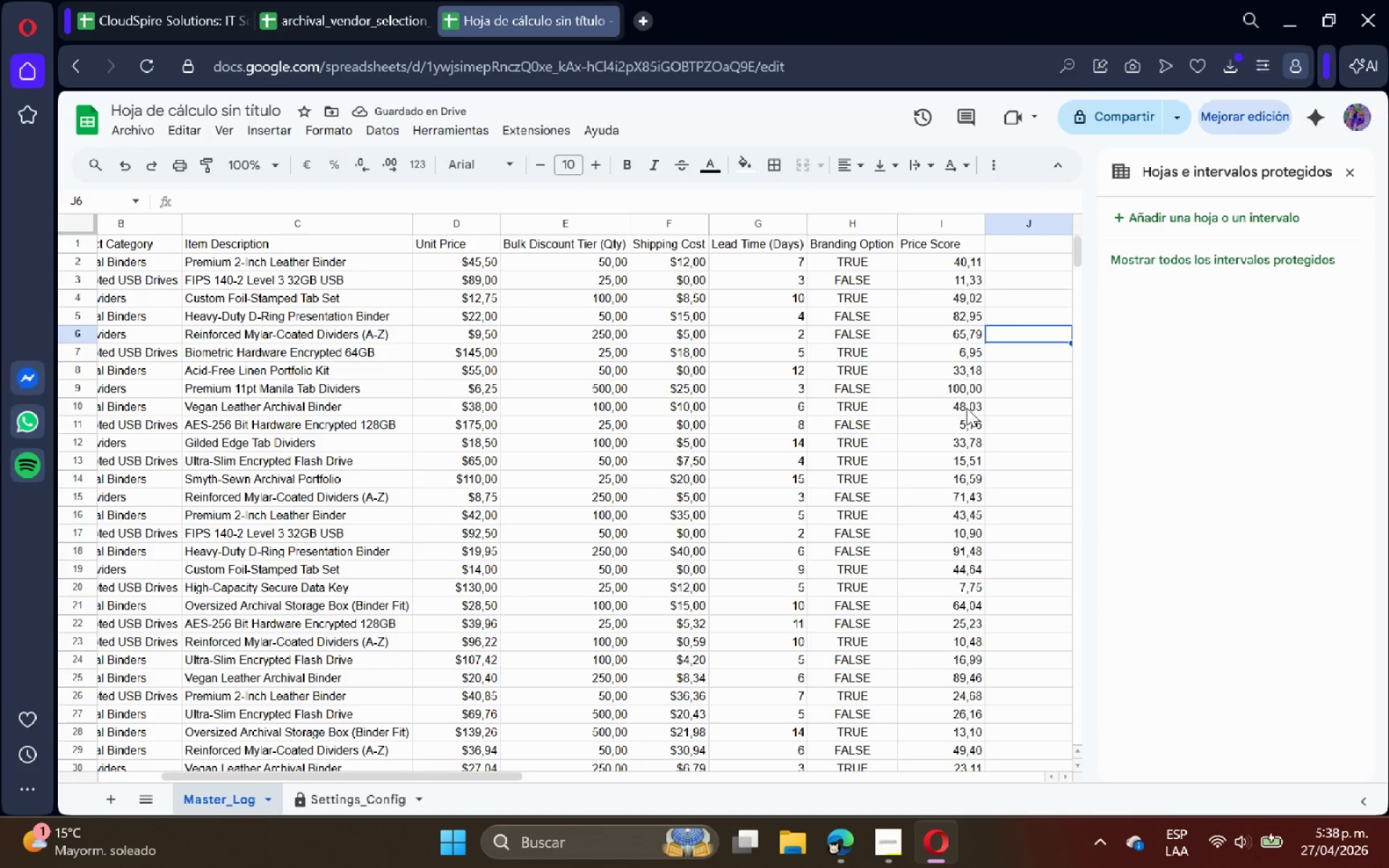 
left_click([948, 388])
 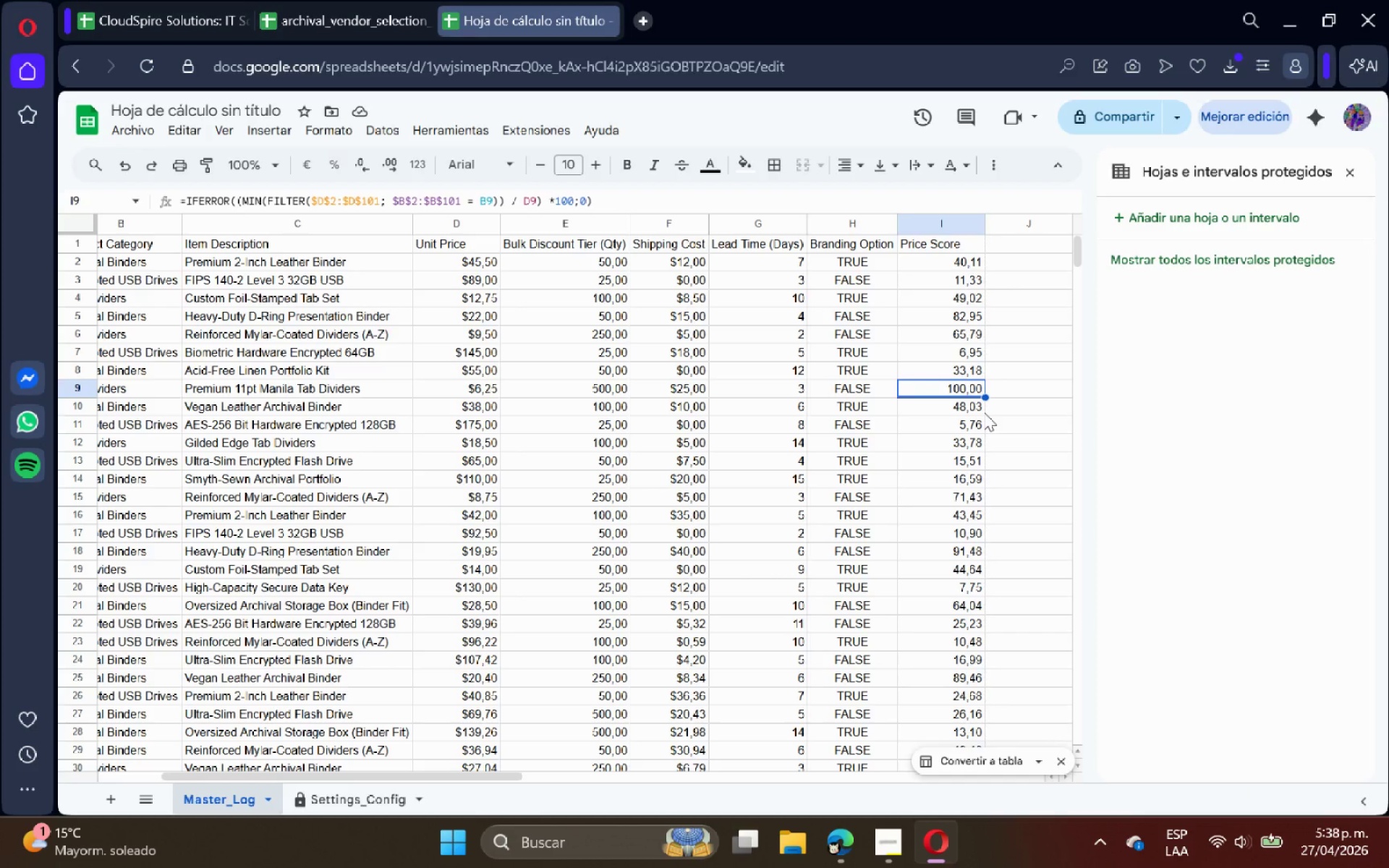 
wait(8.22)
 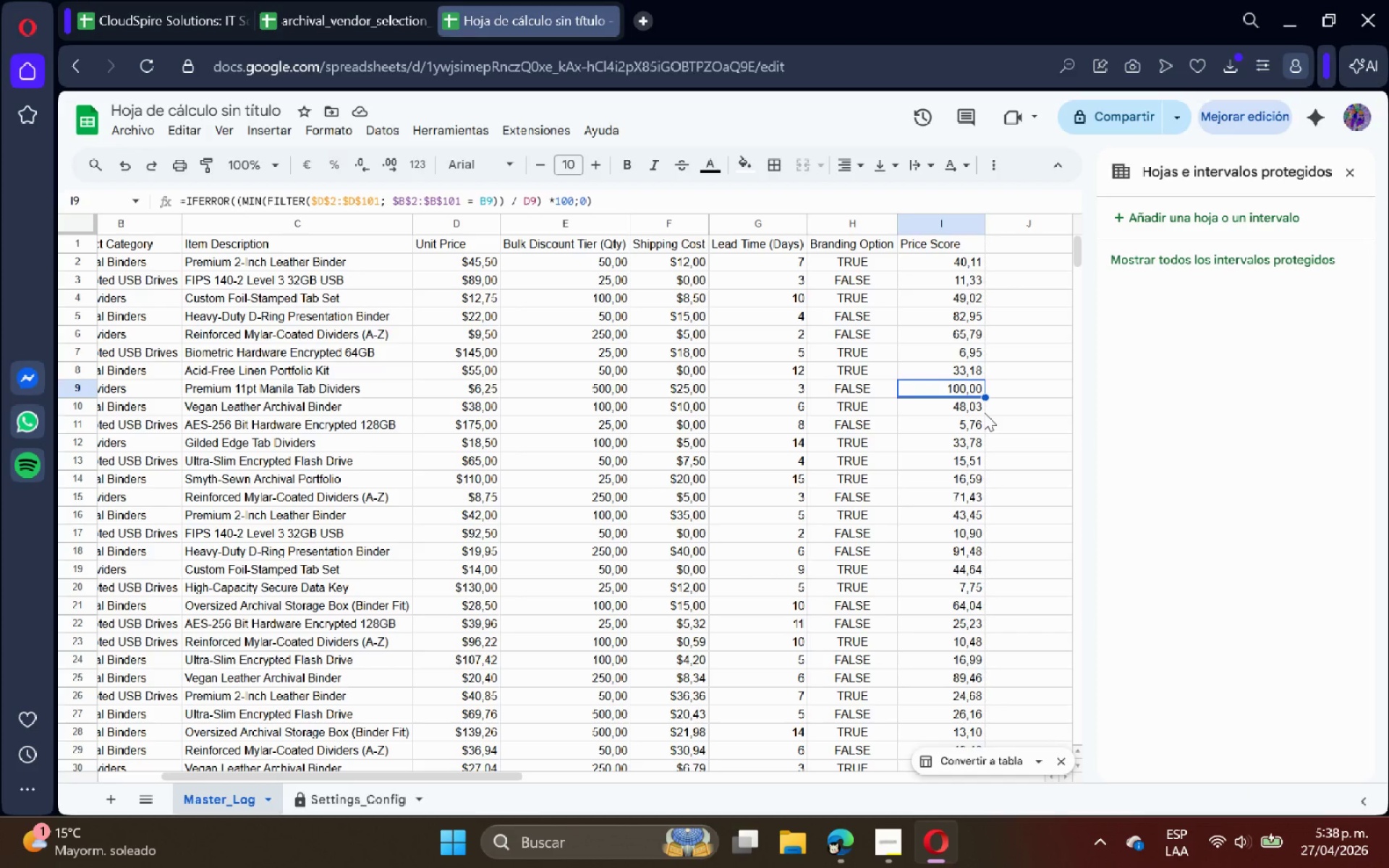 
double_click([920, 243])
 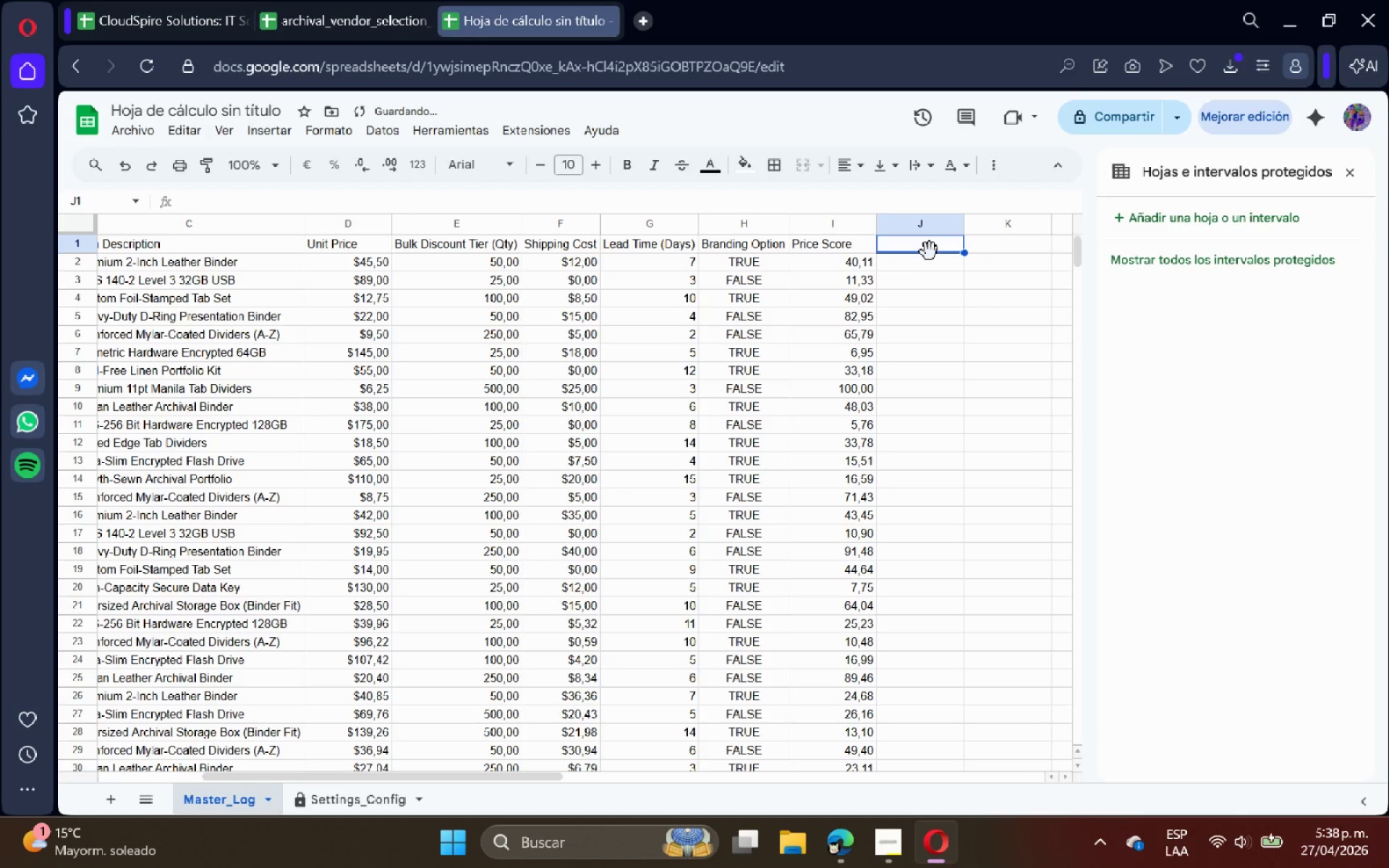 
type(Time Score)
 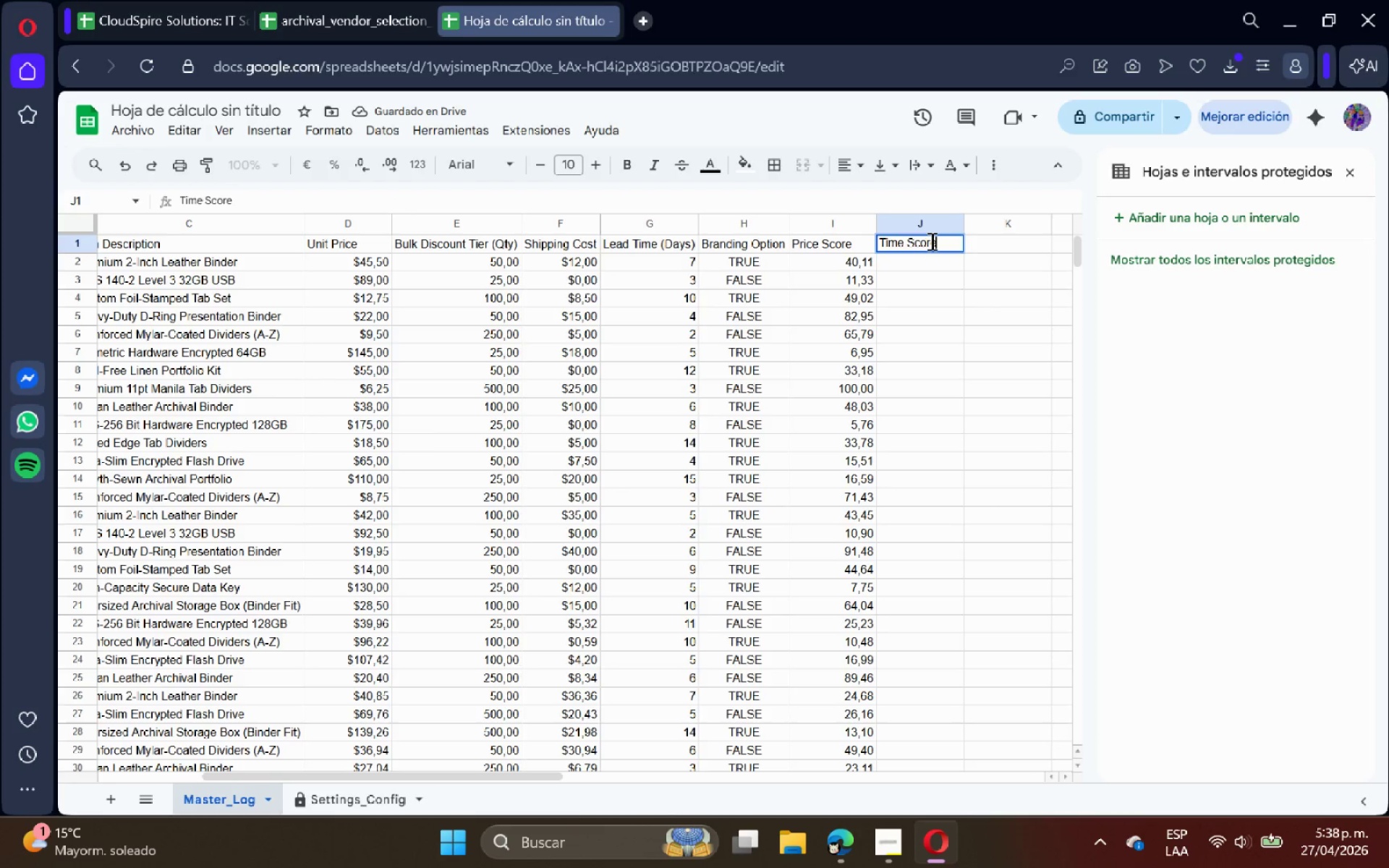 
key(Enter)
 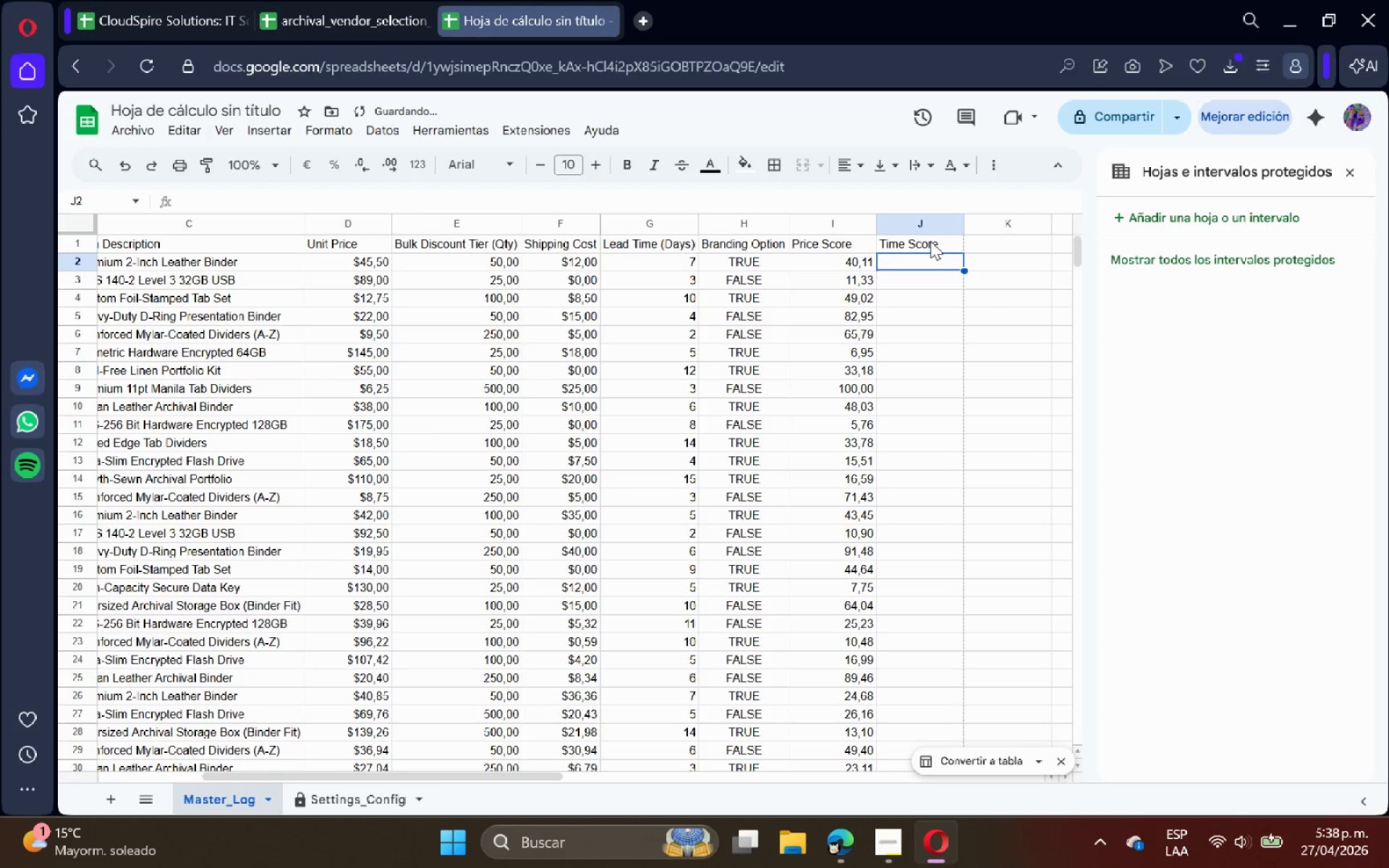 
type()IFERROR**MIN*FILTER*$G$2>$G)
 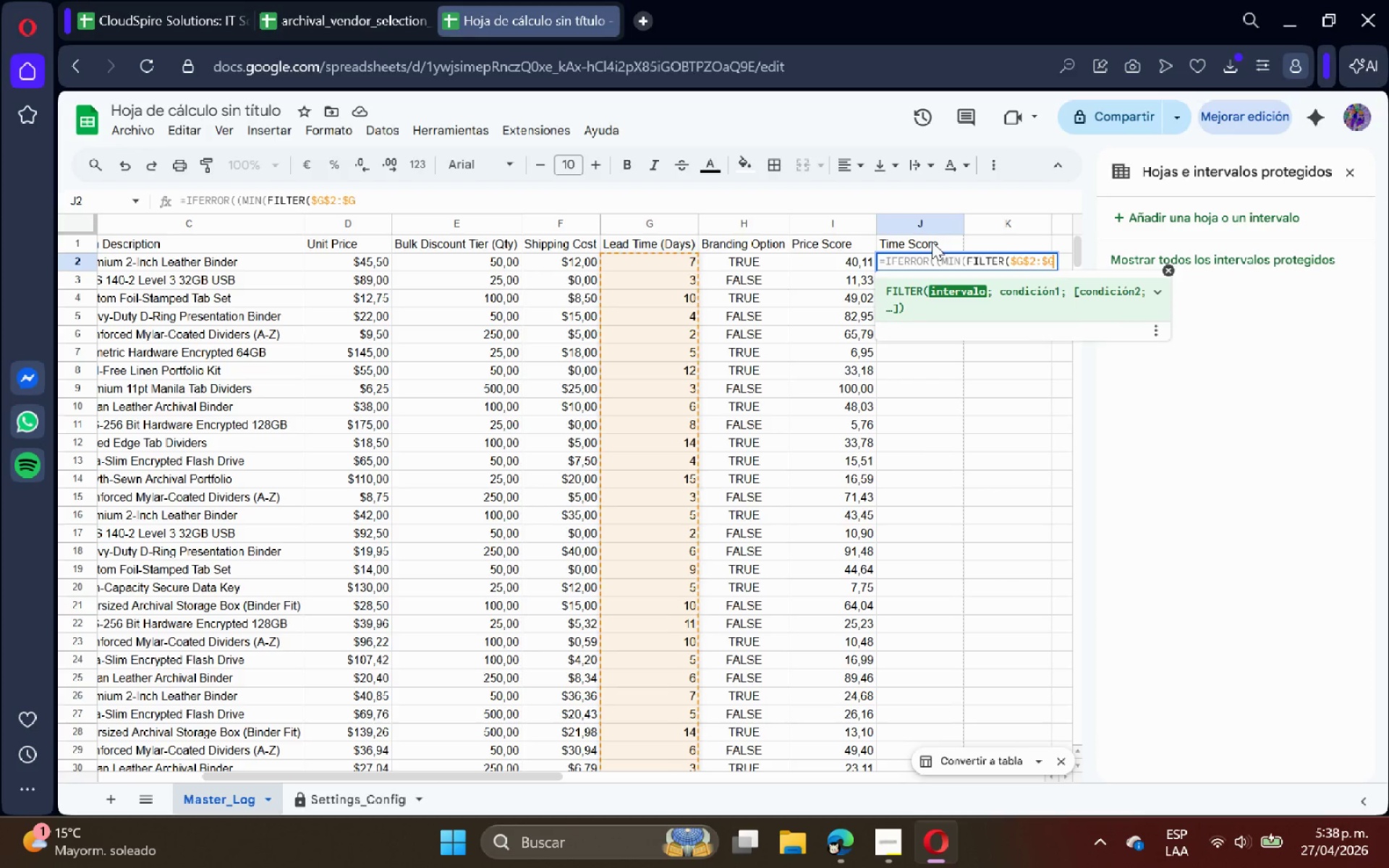 
type($101< $B$2>)
 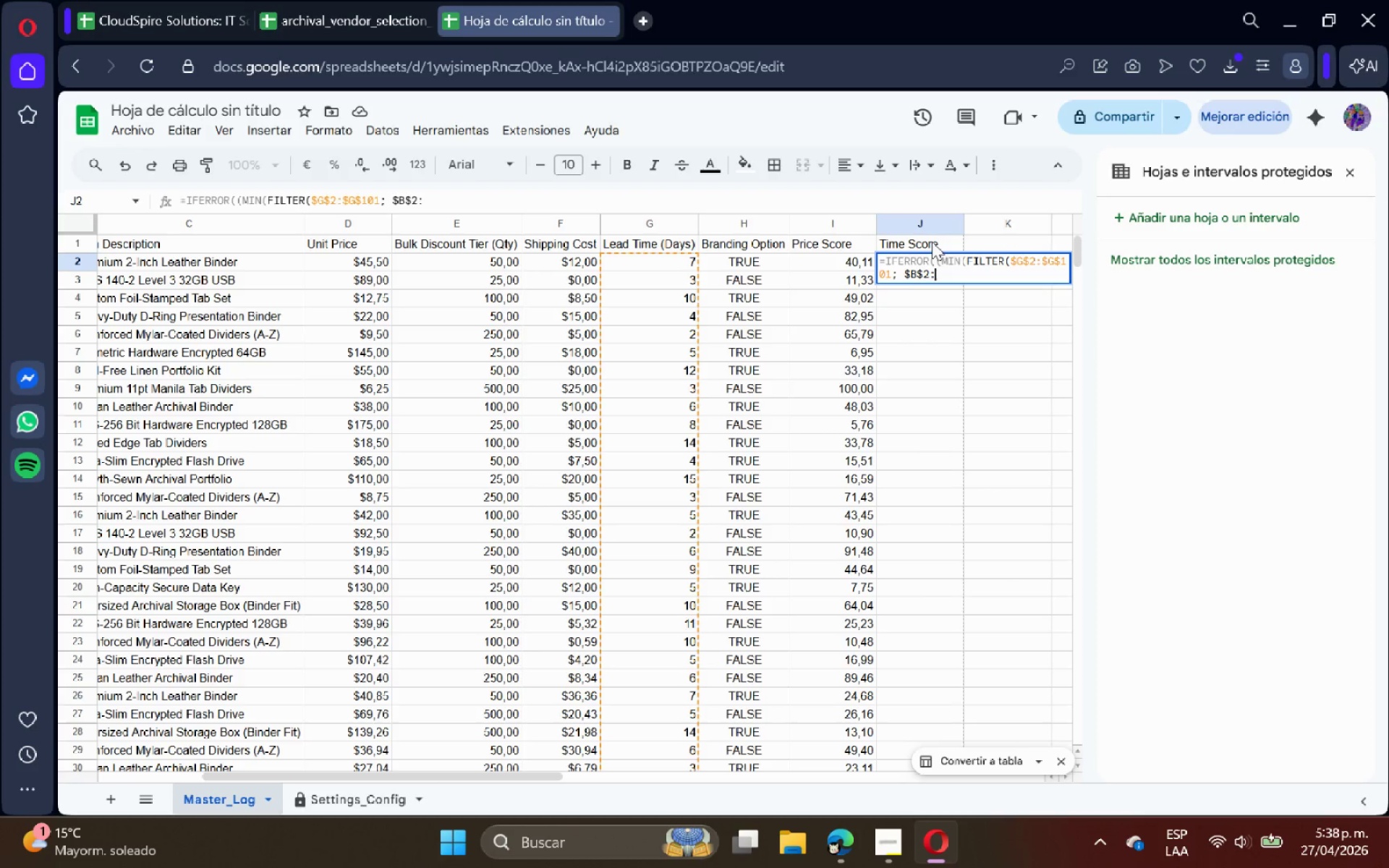 
wait(7.06)
 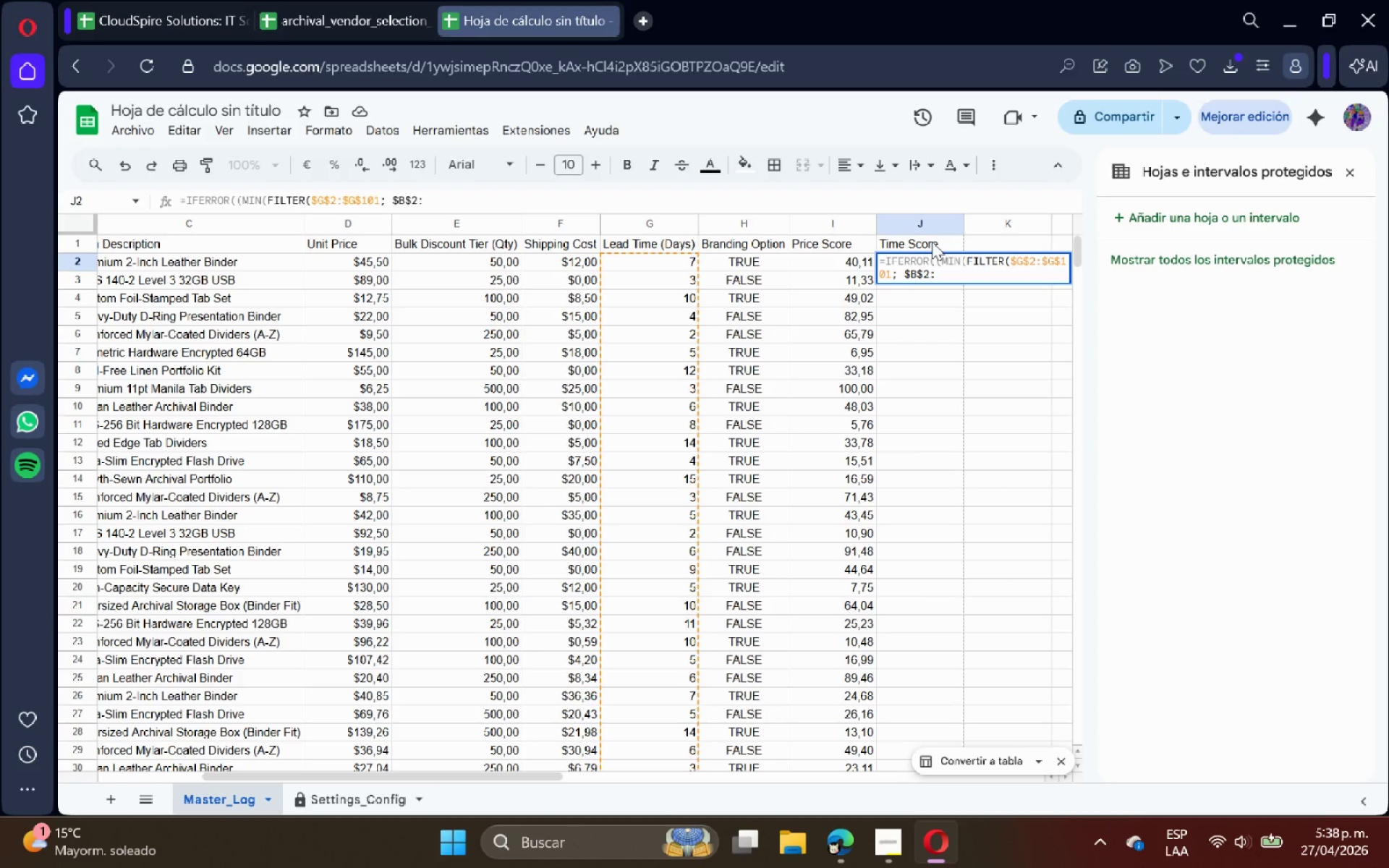 
key(Shift+ShiftRight)
 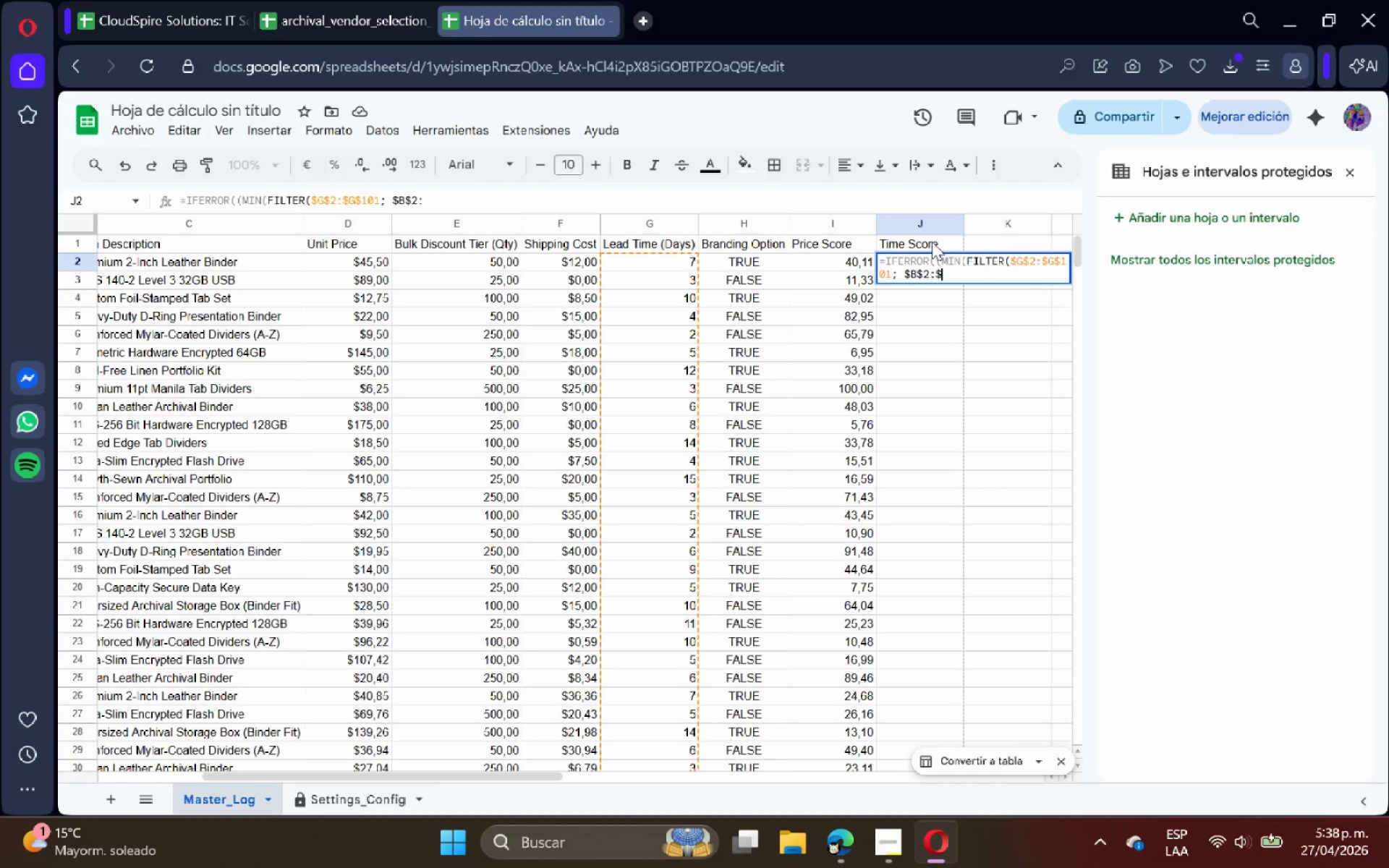 
key(Shift+4)
 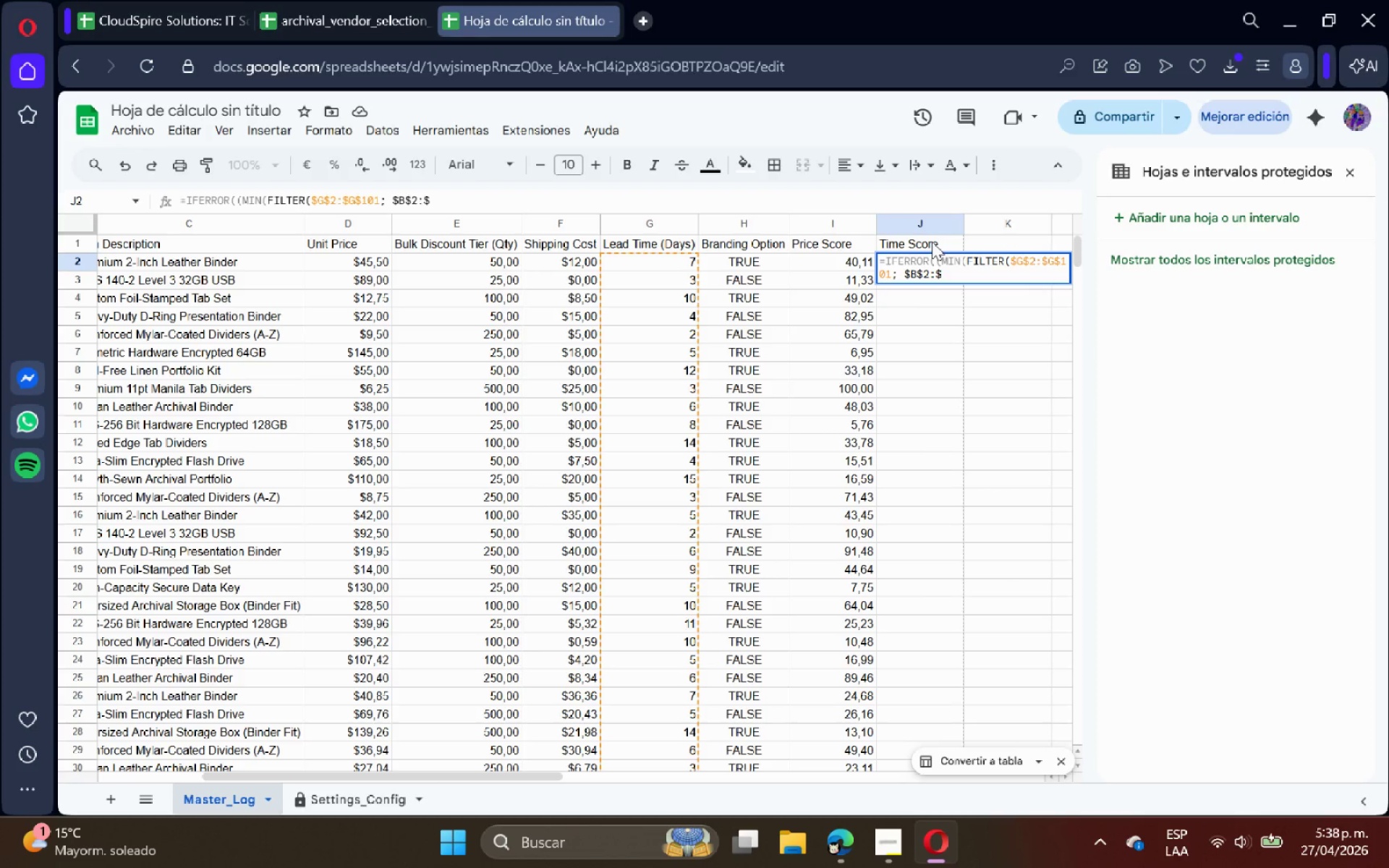 
type(B$101))
key(Backspace)
type()B2(( &G2(+100<0()
 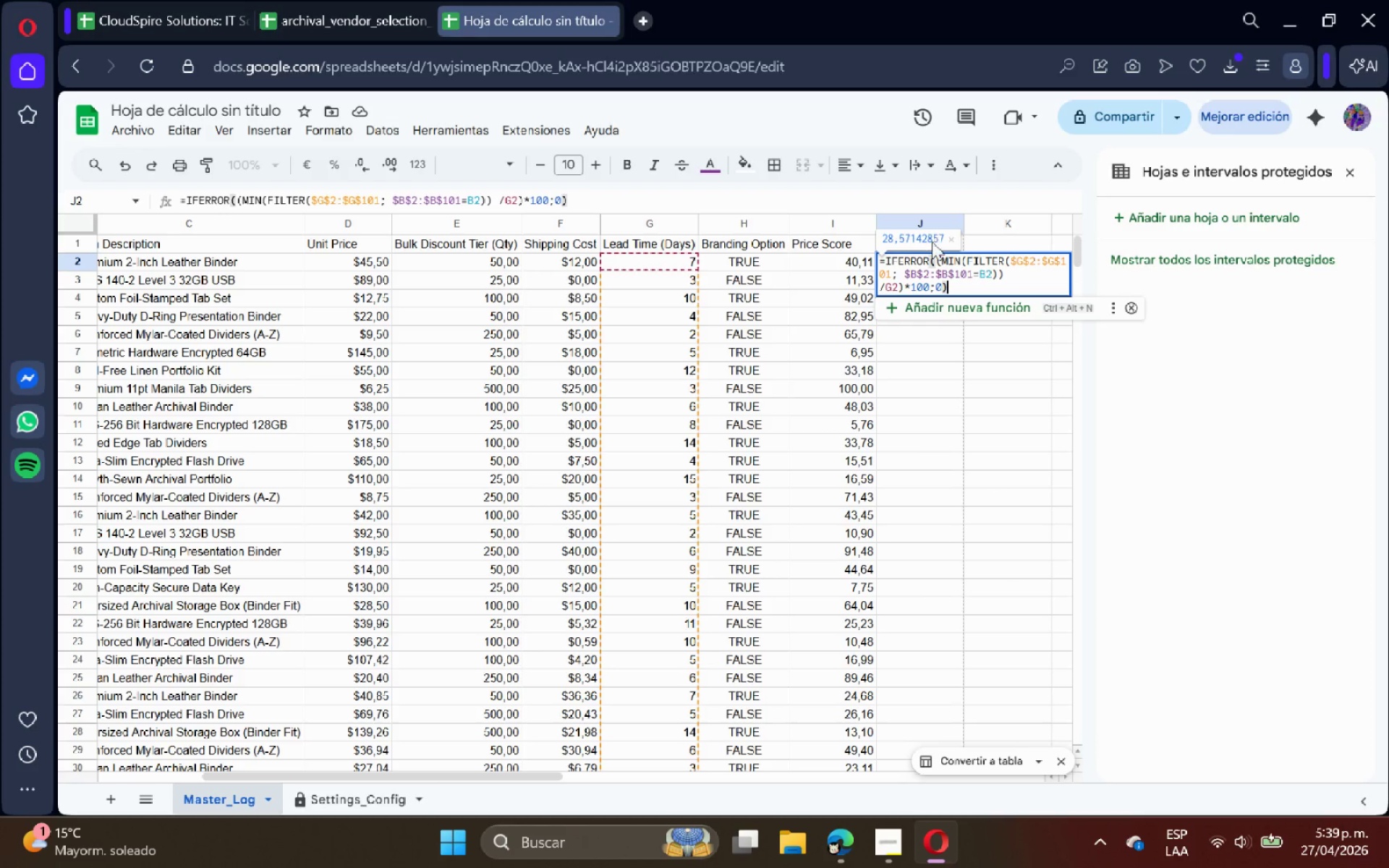 
 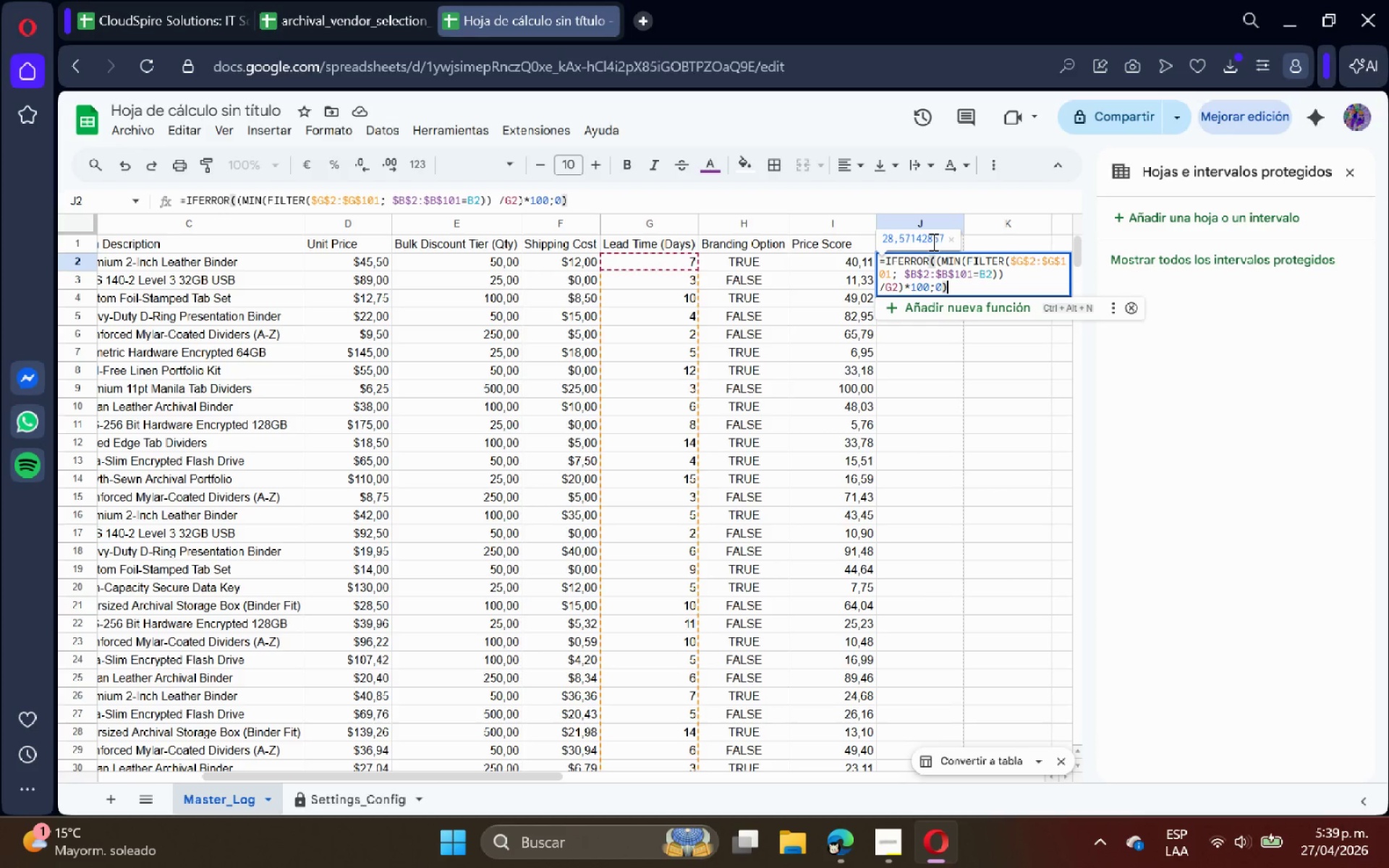 
key(Enter)
 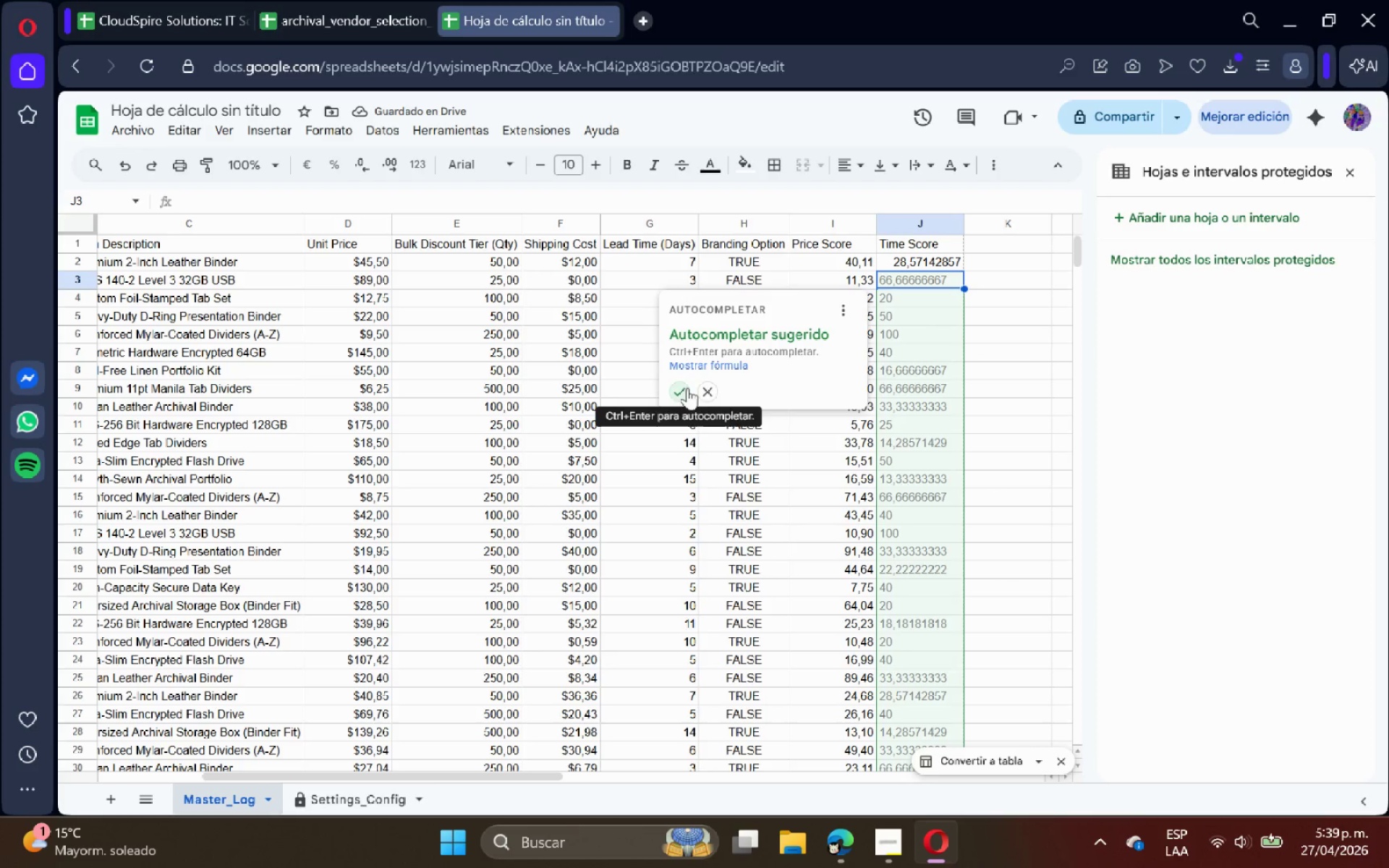 
double_click([950, 267])
 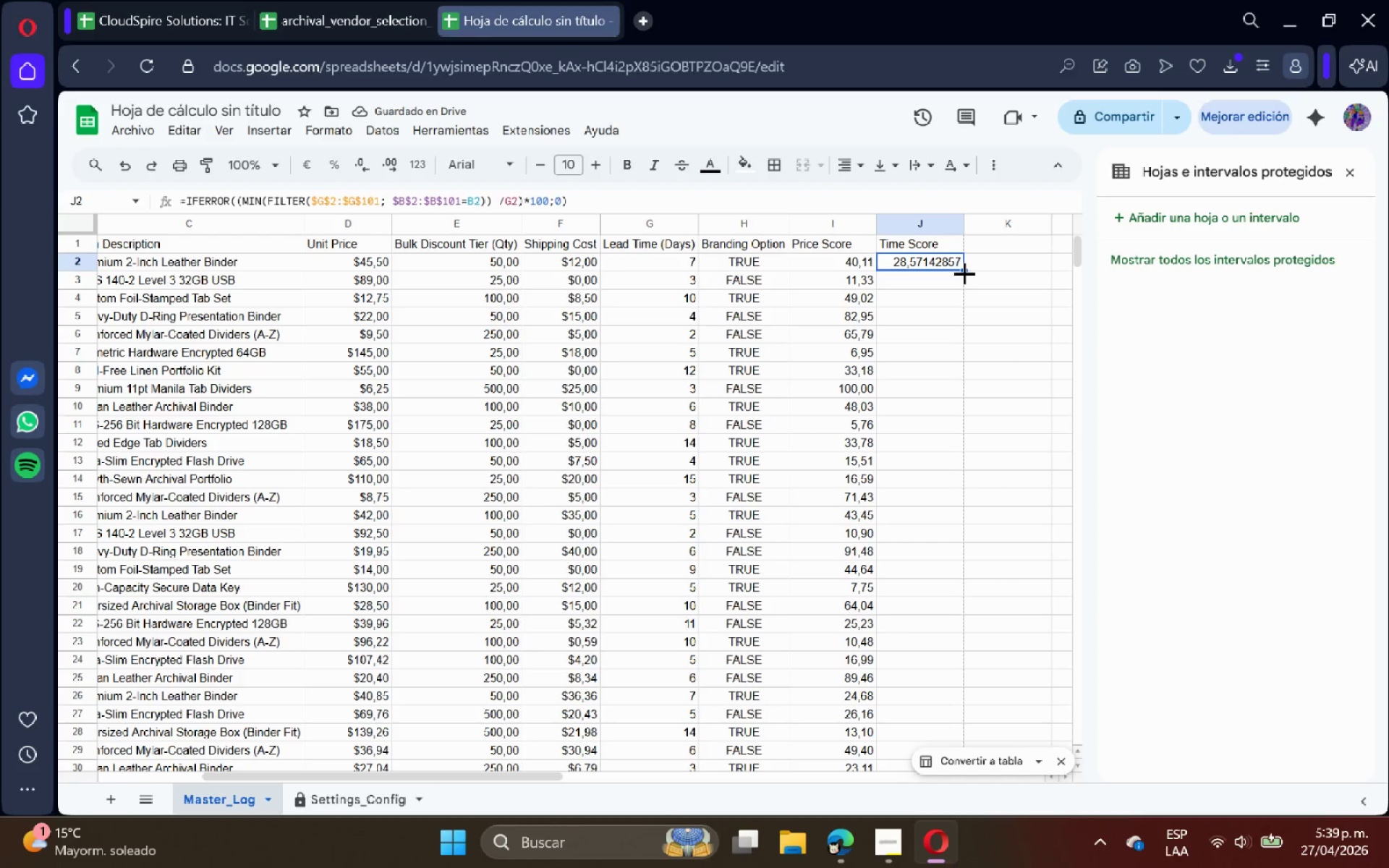 
left_click_drag(start_coordinate=[964, 273], to_coordinate=[929, 531])
 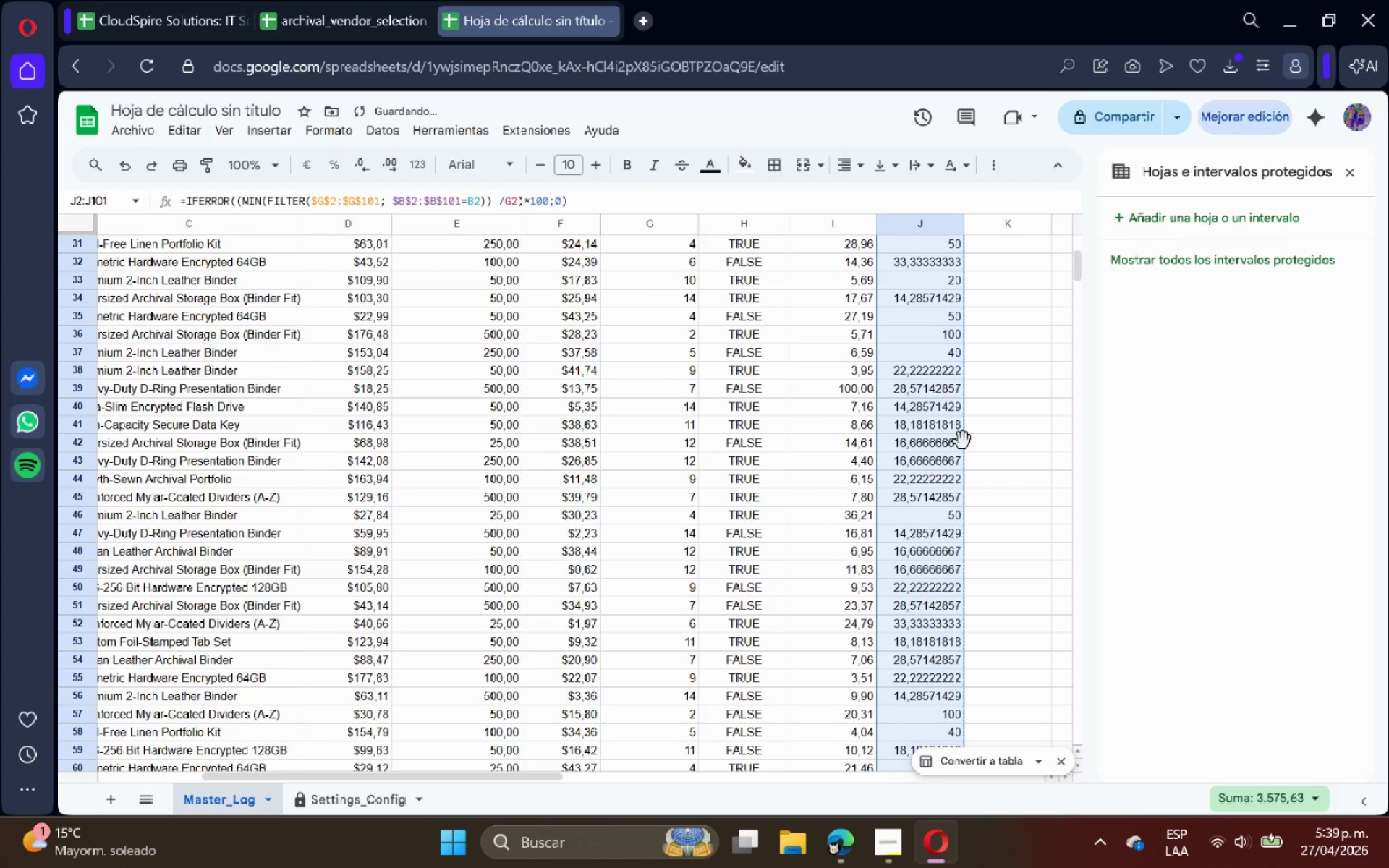 
scroll: coordinate [953, 503], scroll_direction: down, amount: 14.0
 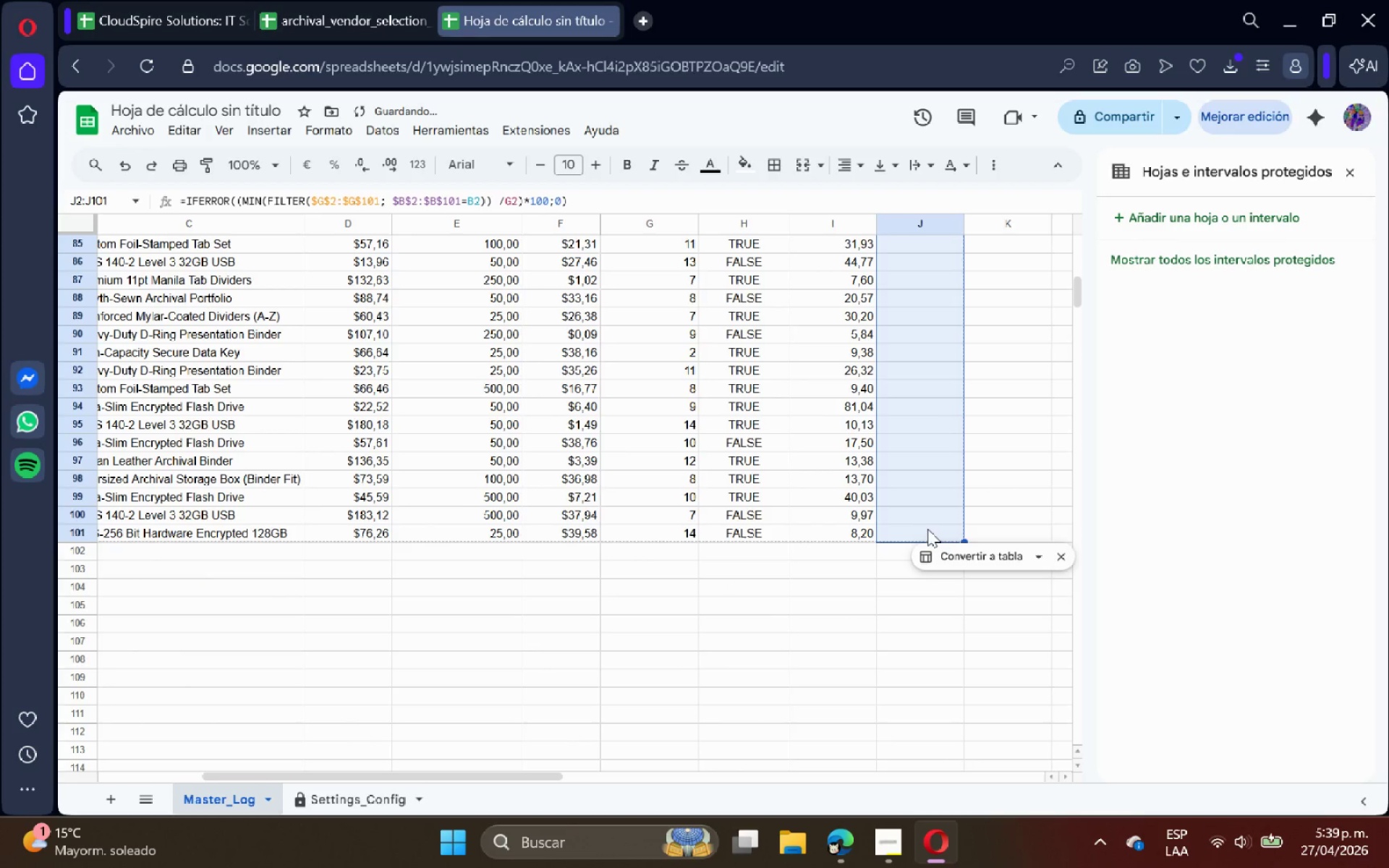 
scroll: coordinate [982, 427], scroll_direction: up, amount: 22.0
 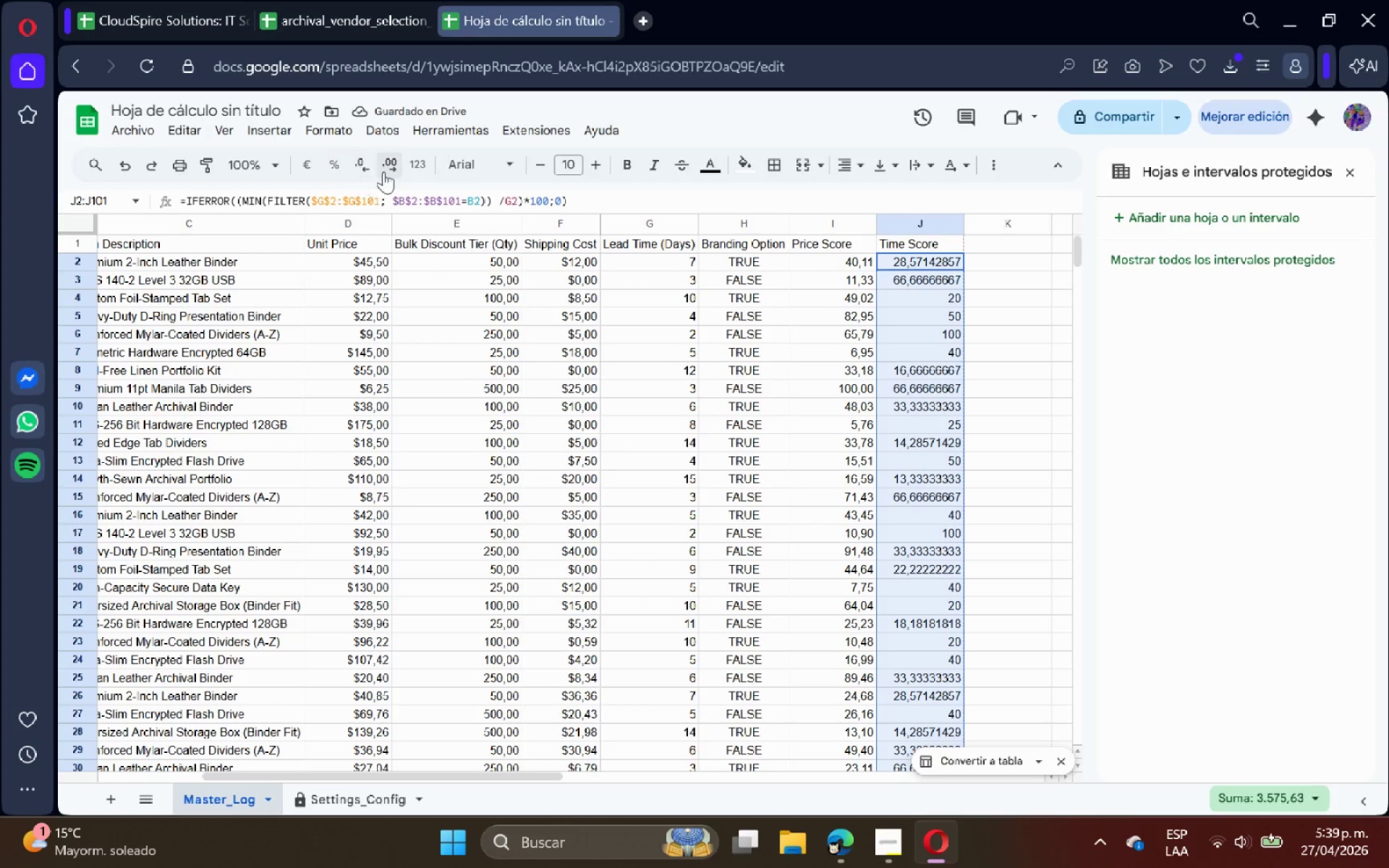 
left_click_drag(start_coordinate=[367, 163], to_coordinate=[370, 165])
 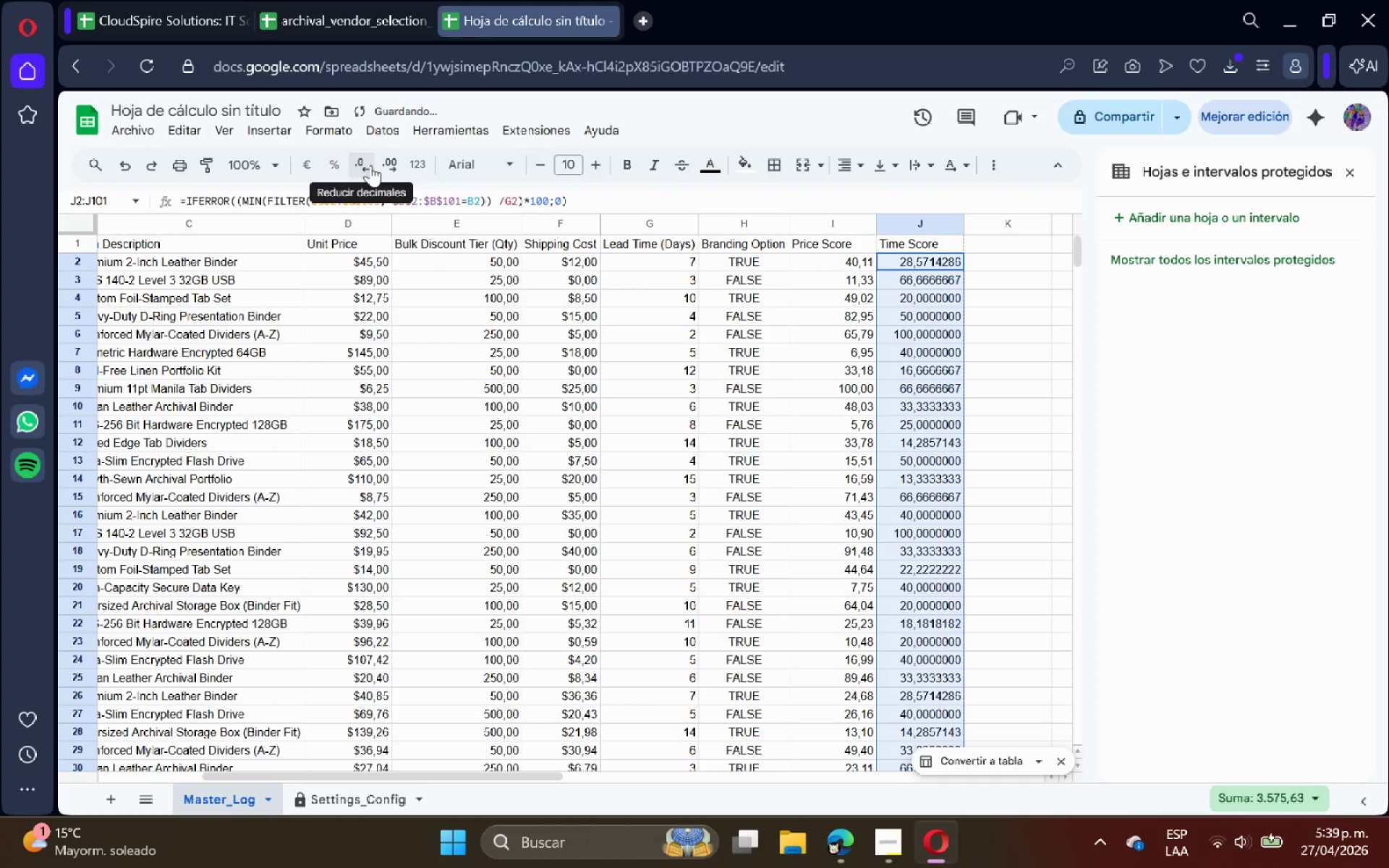 
double_click([370, 165])
 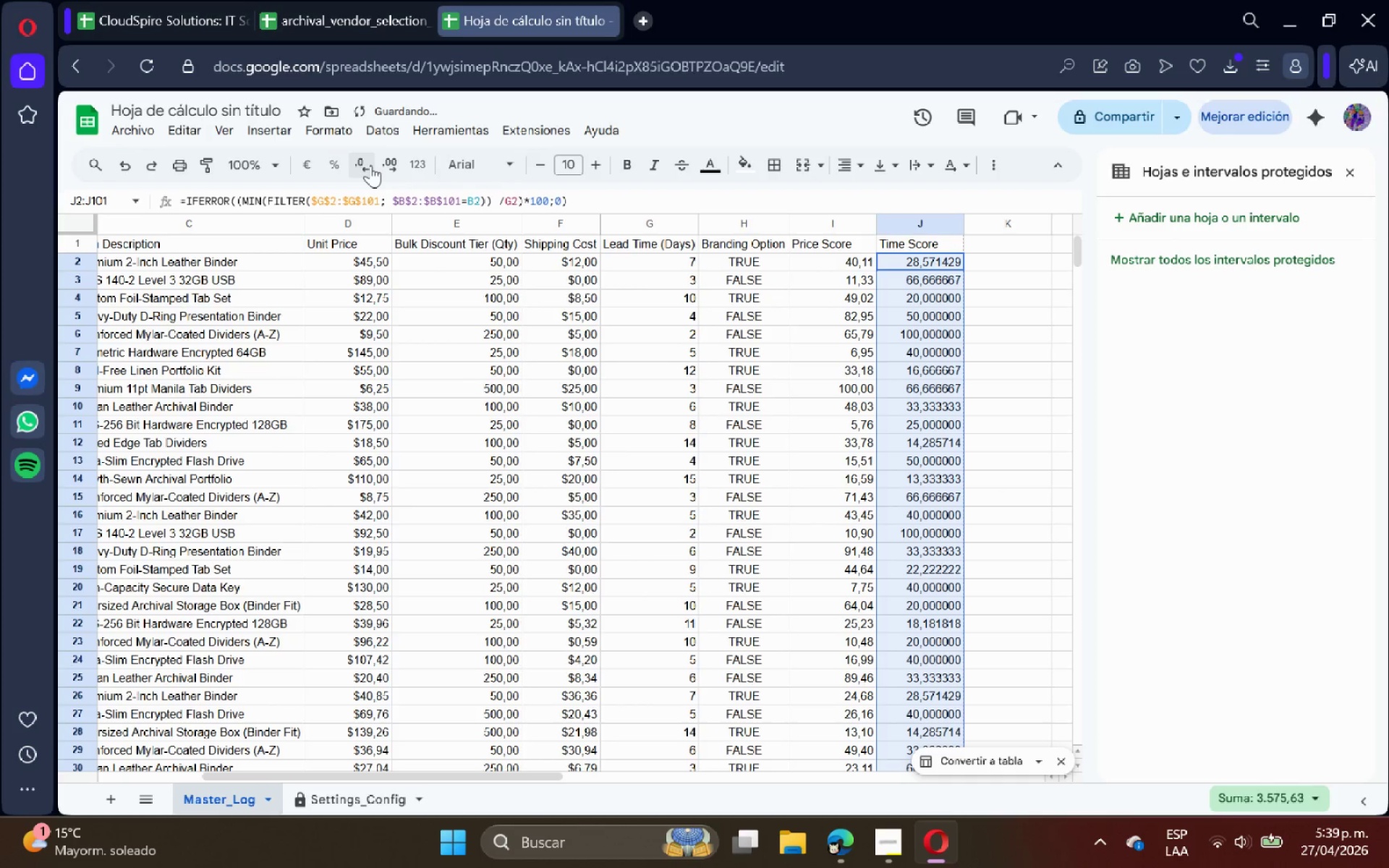 
triple_click([370, 165])
 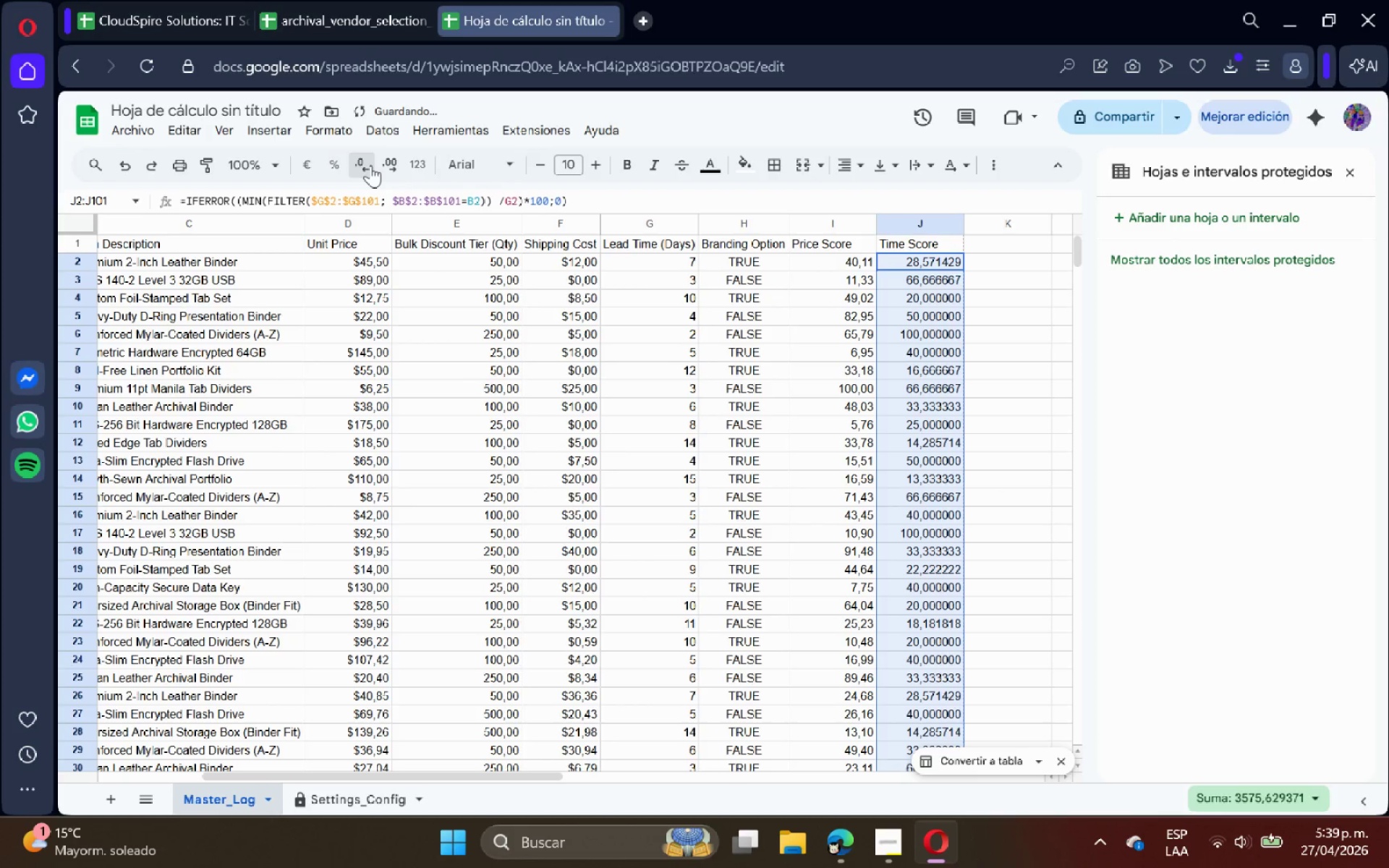 
triple_click([370, 165])
 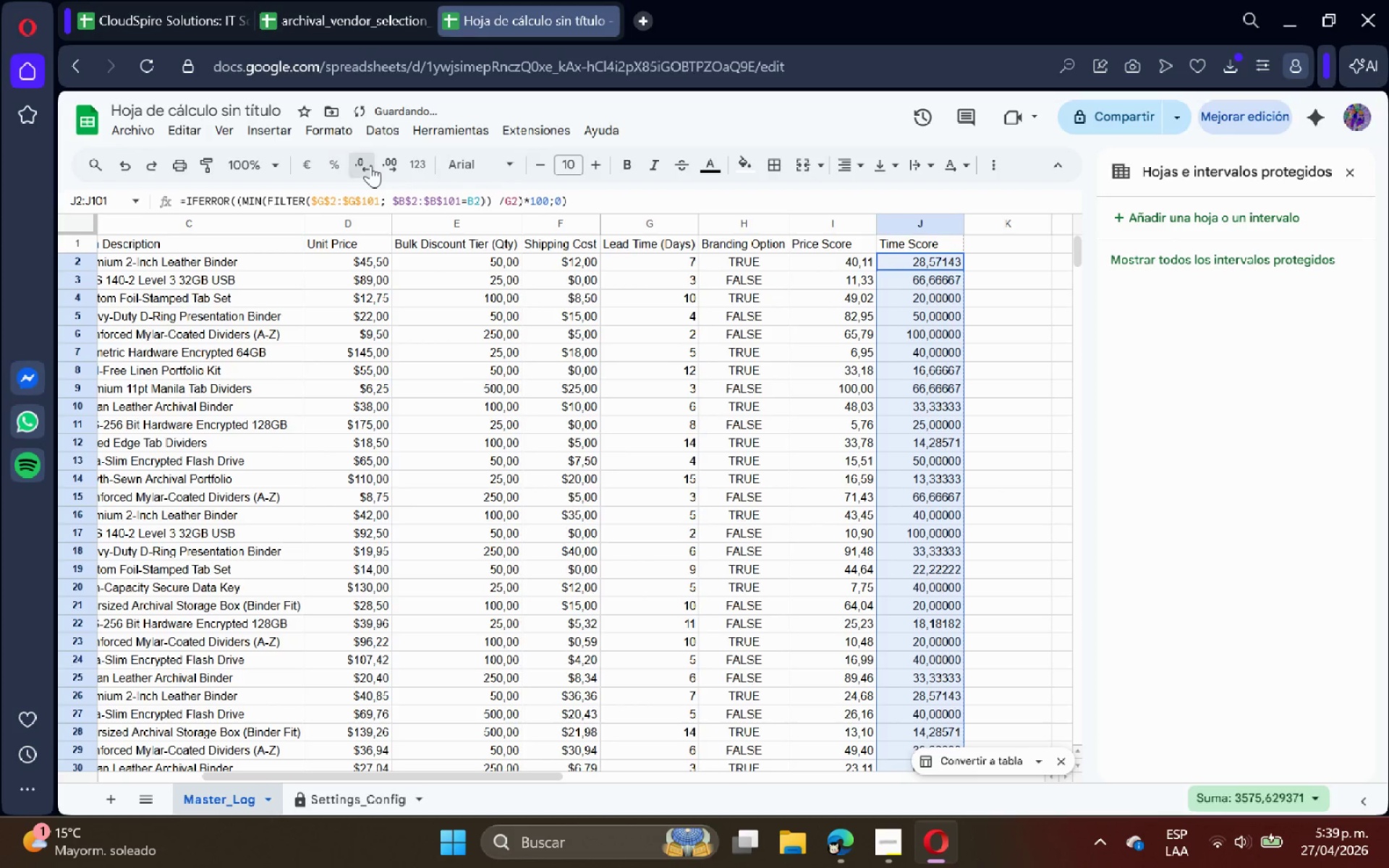 
triple_click([370, 165])
 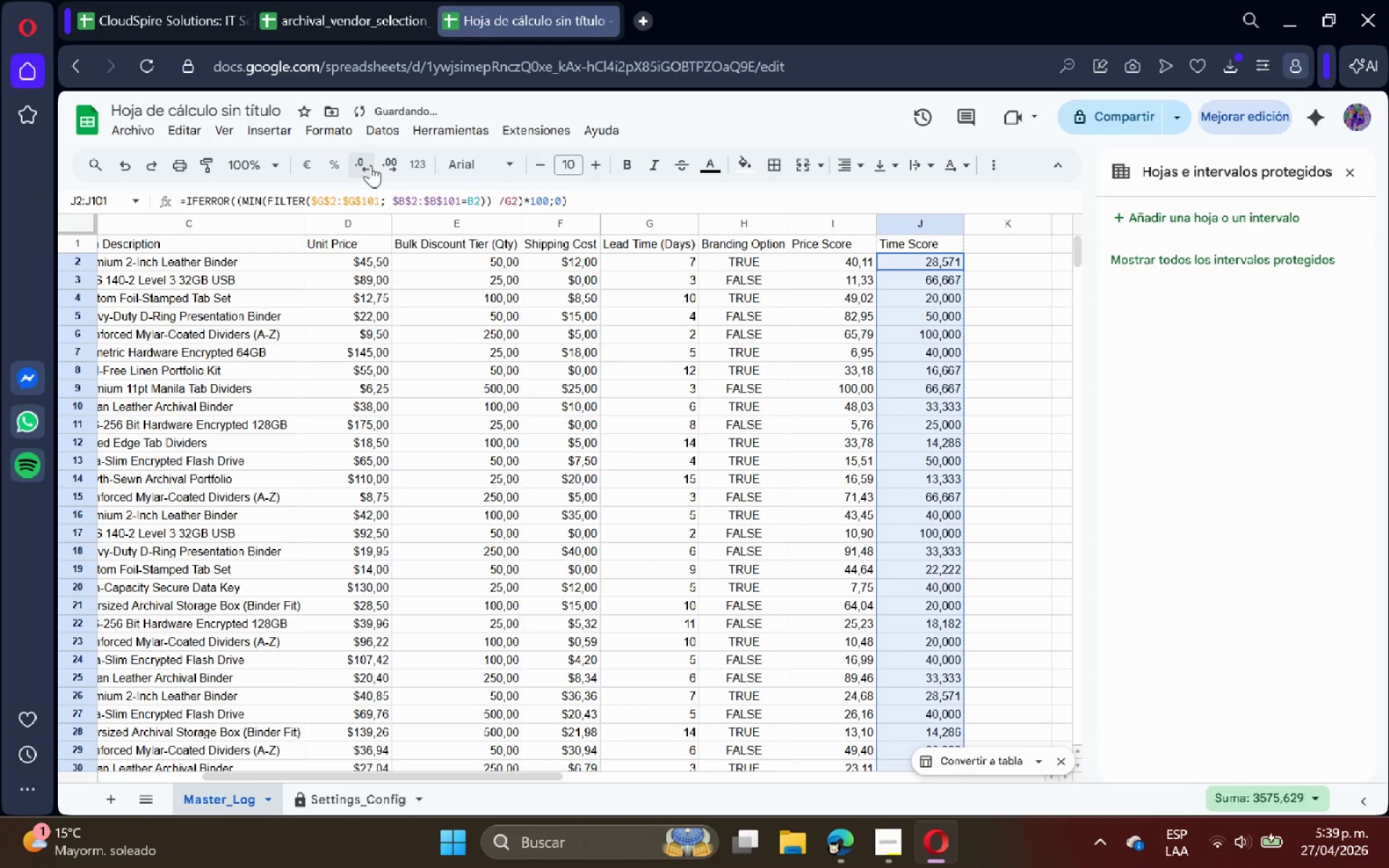 
triple_click([371, 165])
 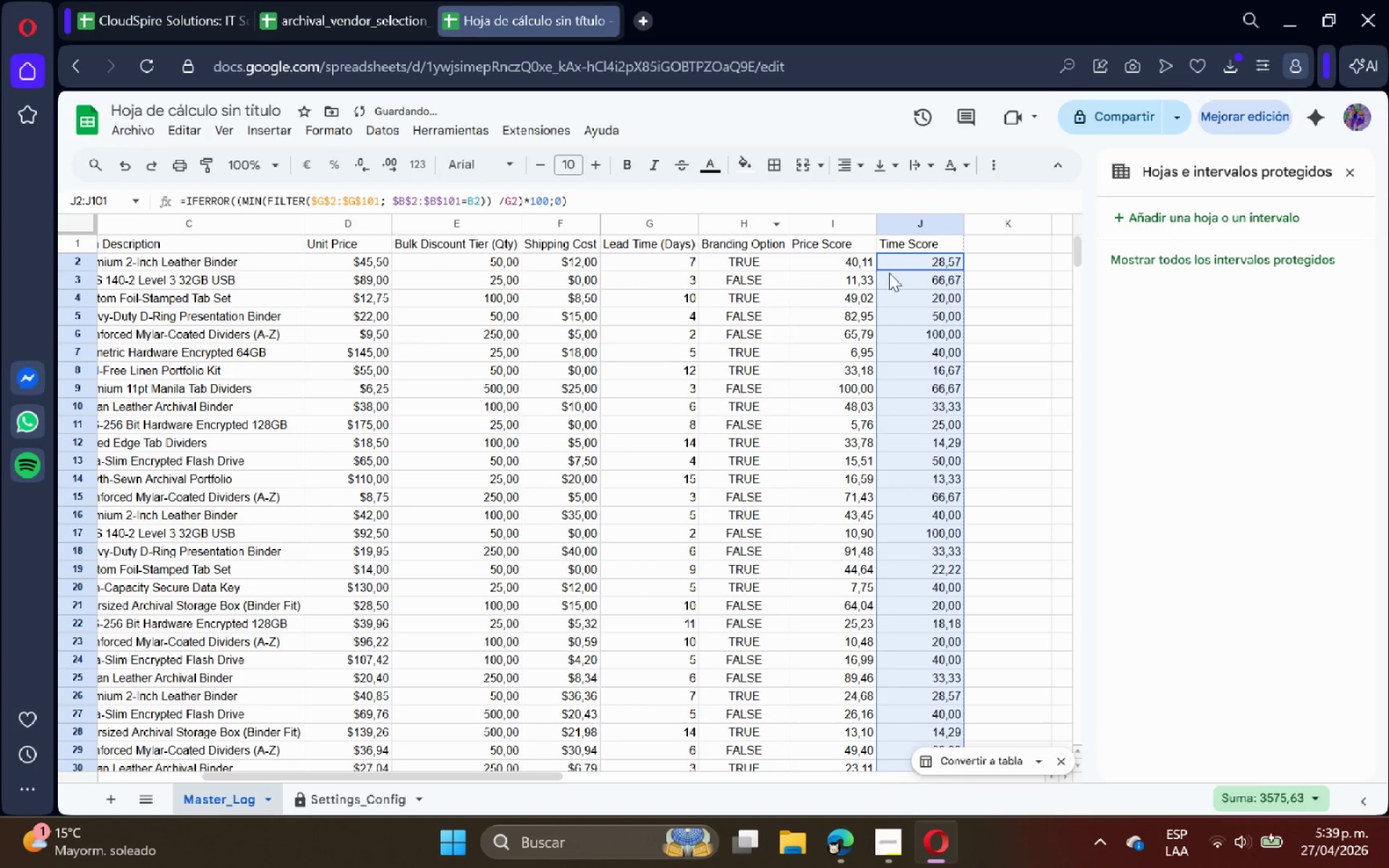 
left_click([1016, 296])
 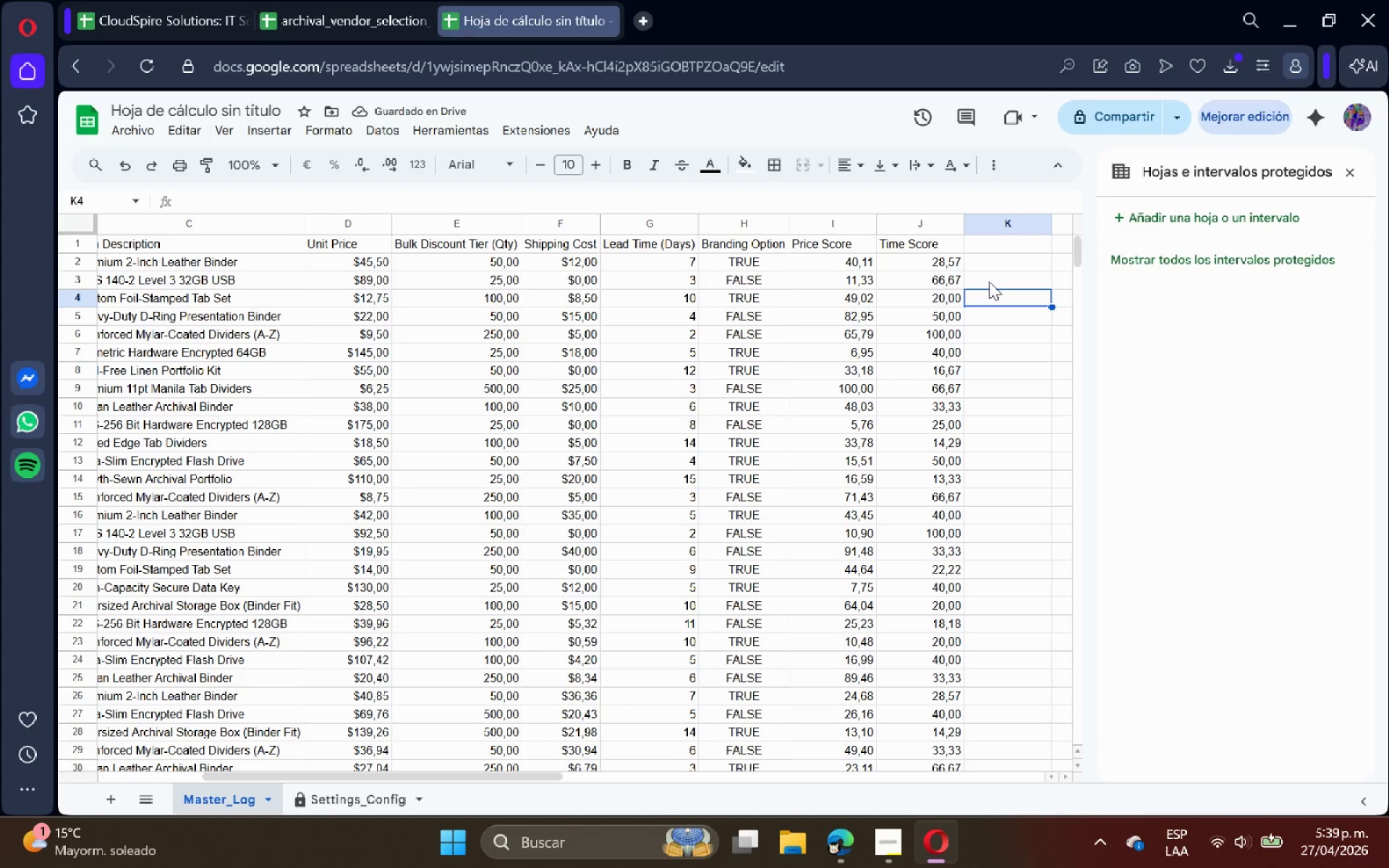 
left_click([949, 245])
 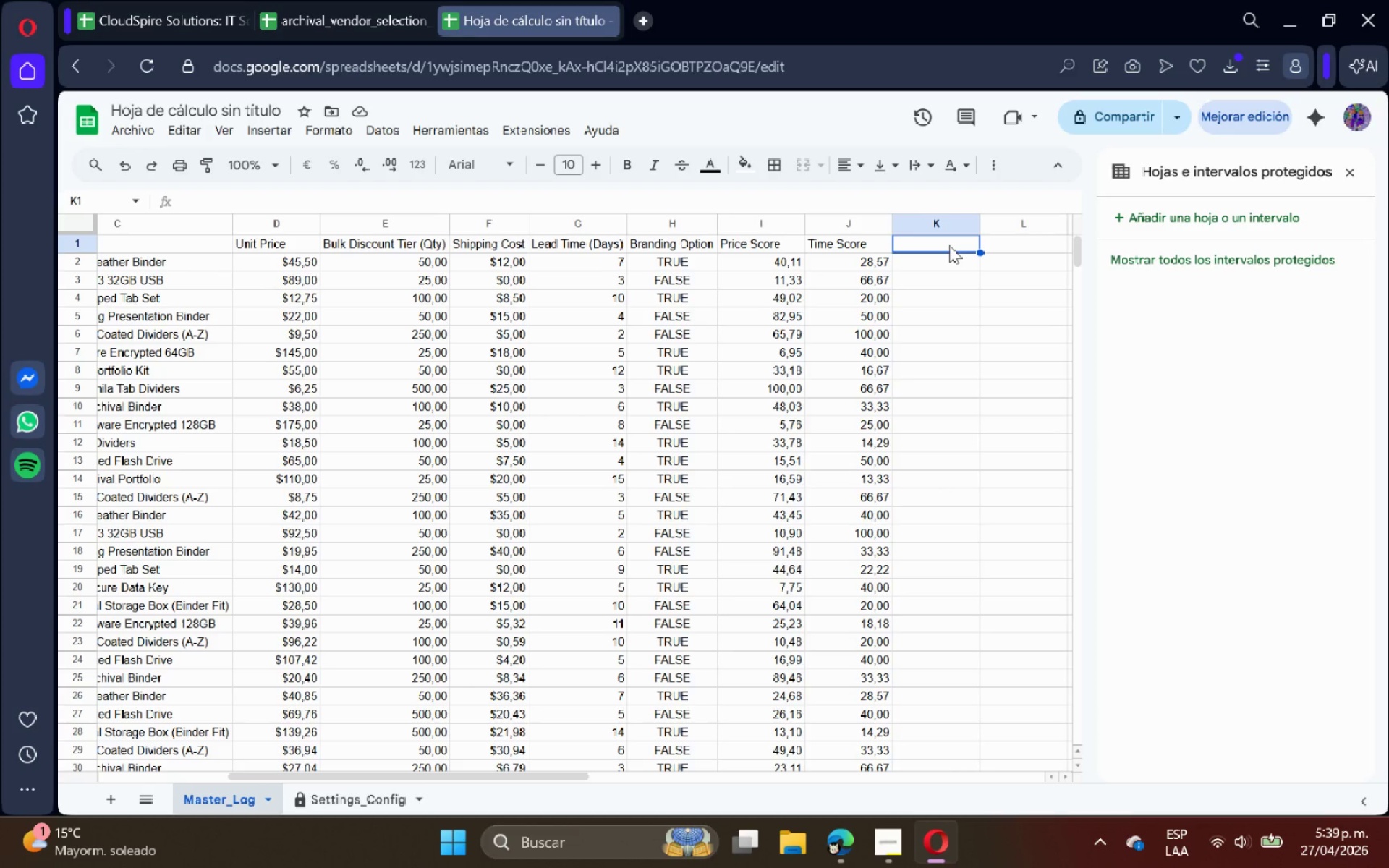 
type(Branding Score)
 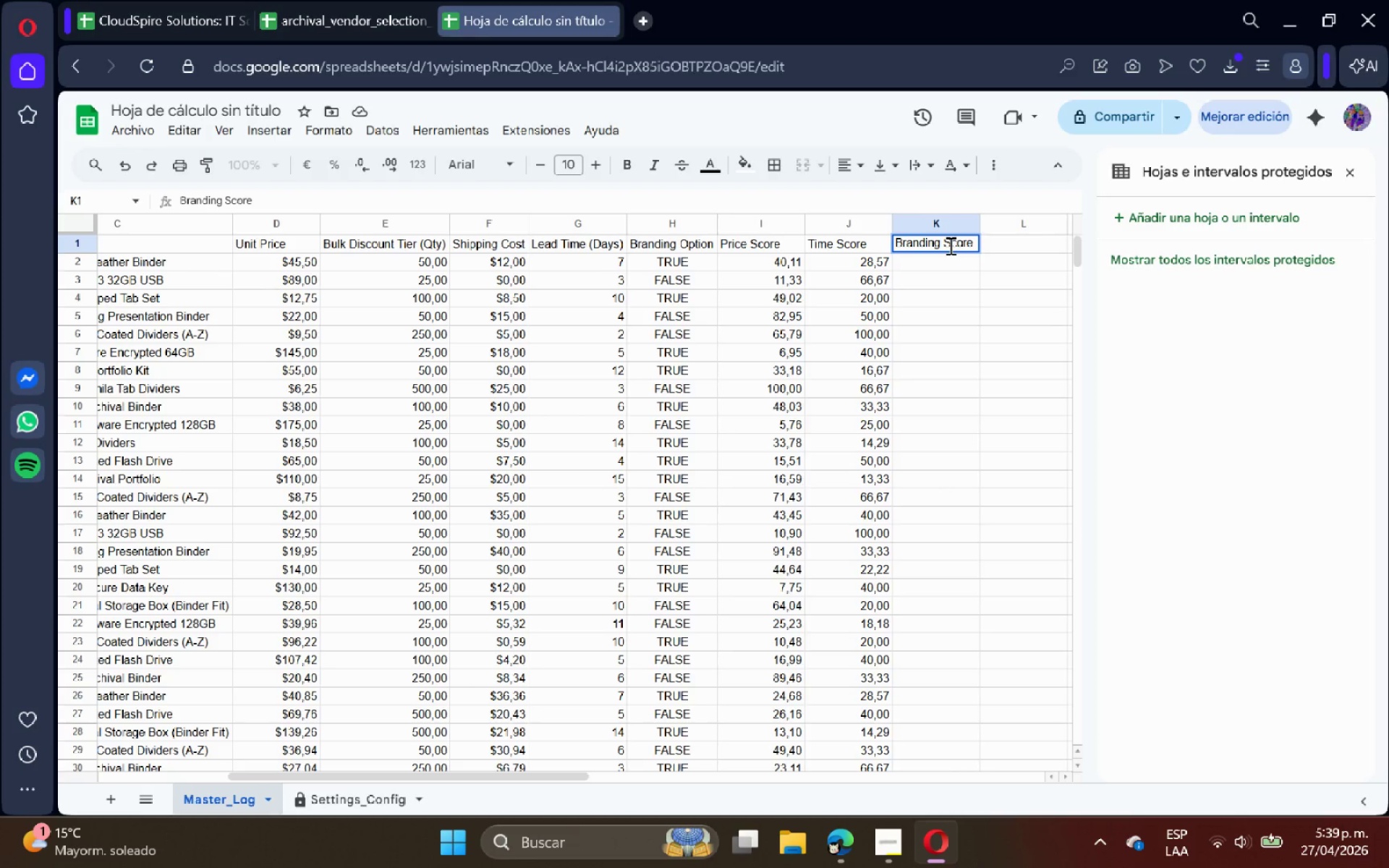 
key(Enter)
 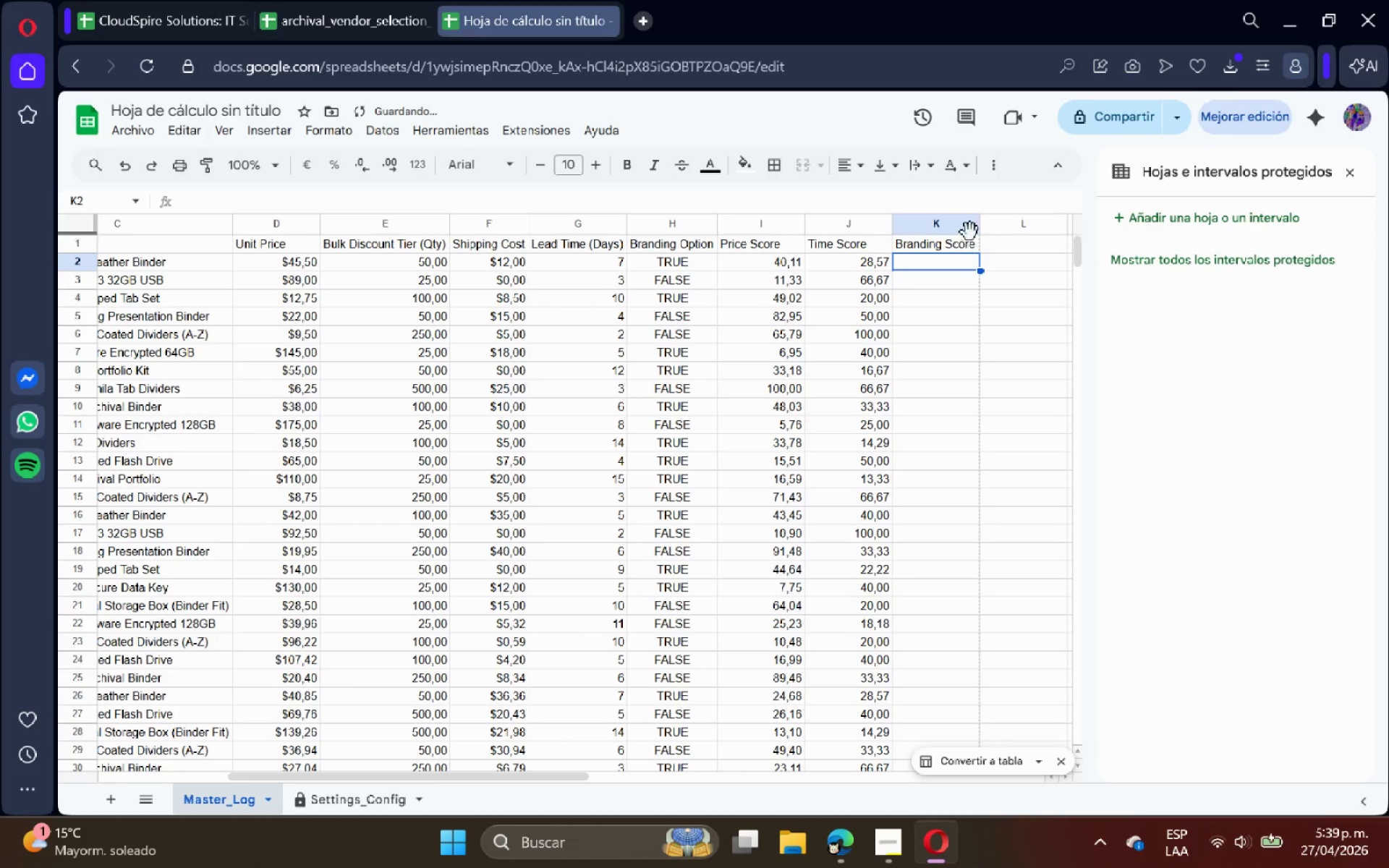 
double_click([978, 224])
 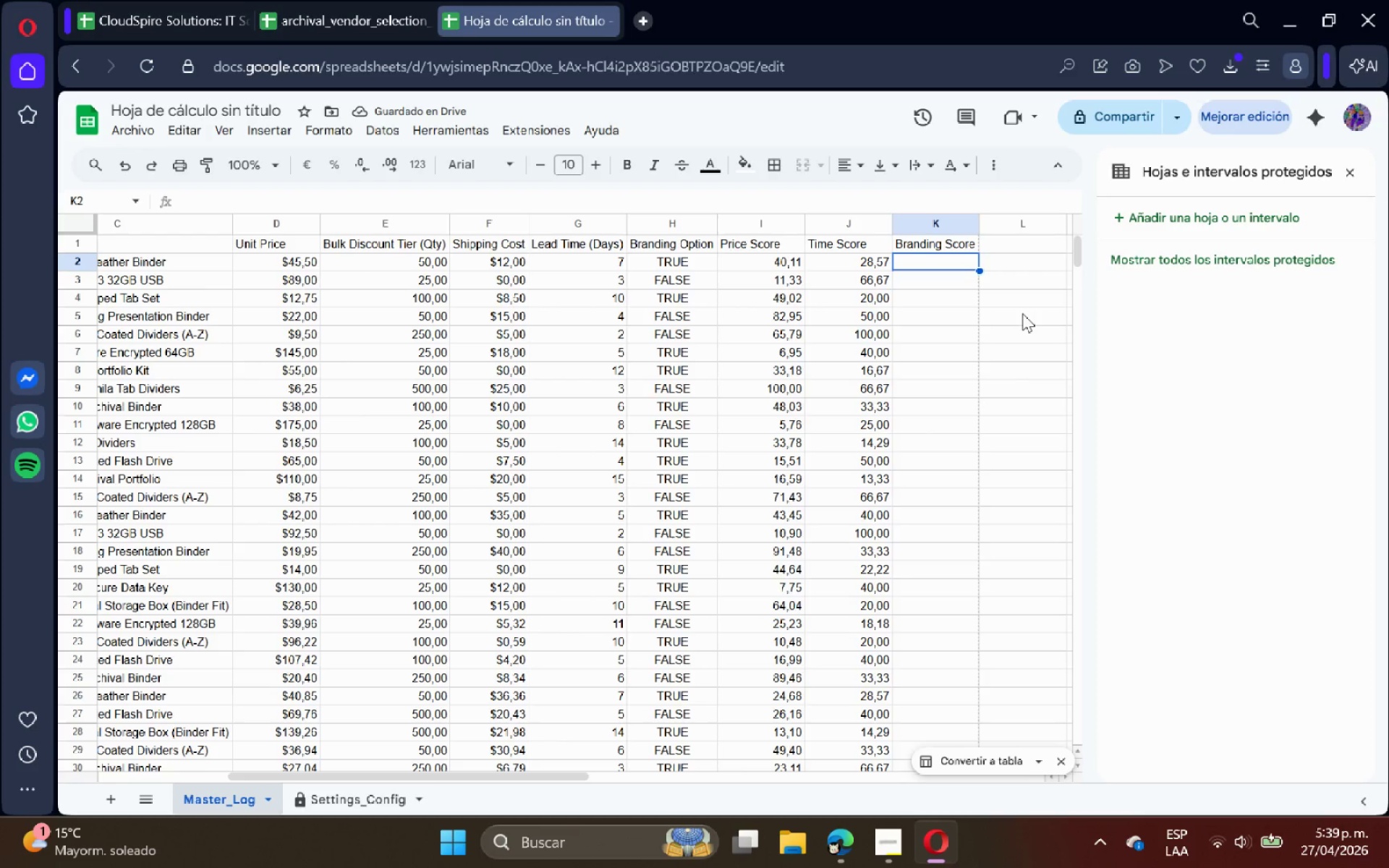 
type()IF)
 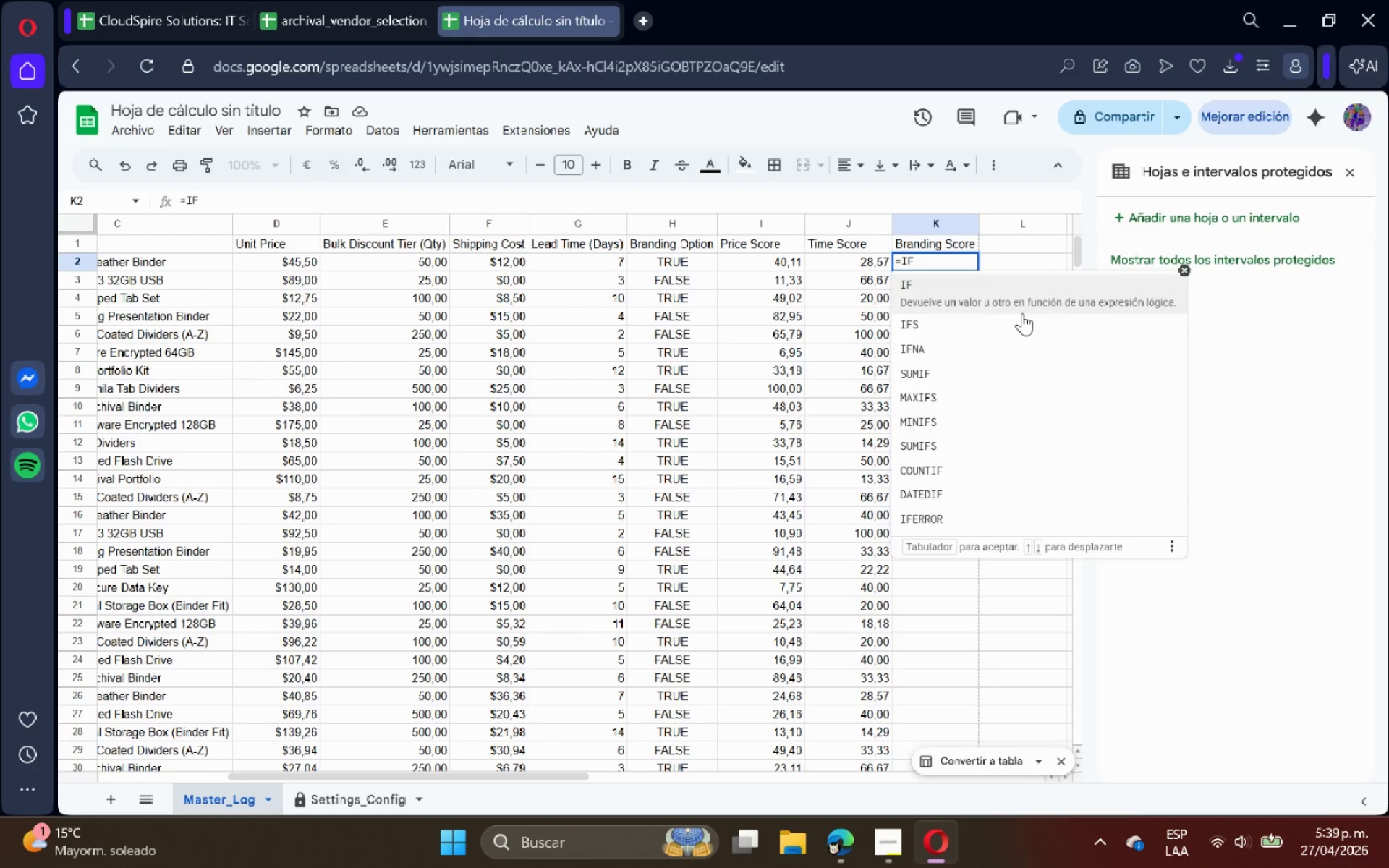 
wait(6.8)
 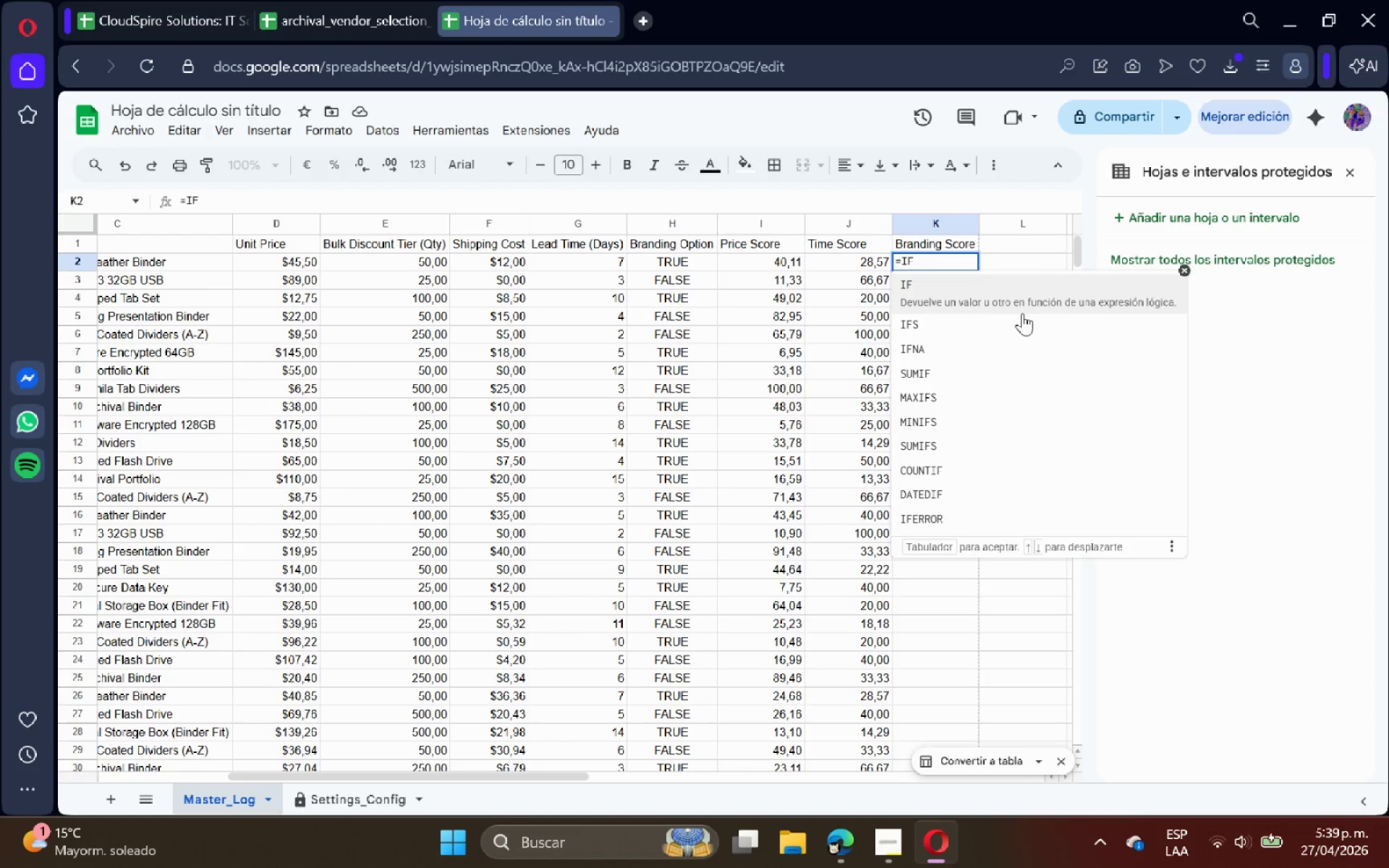 
type(*H2)TRUE<100<0()
 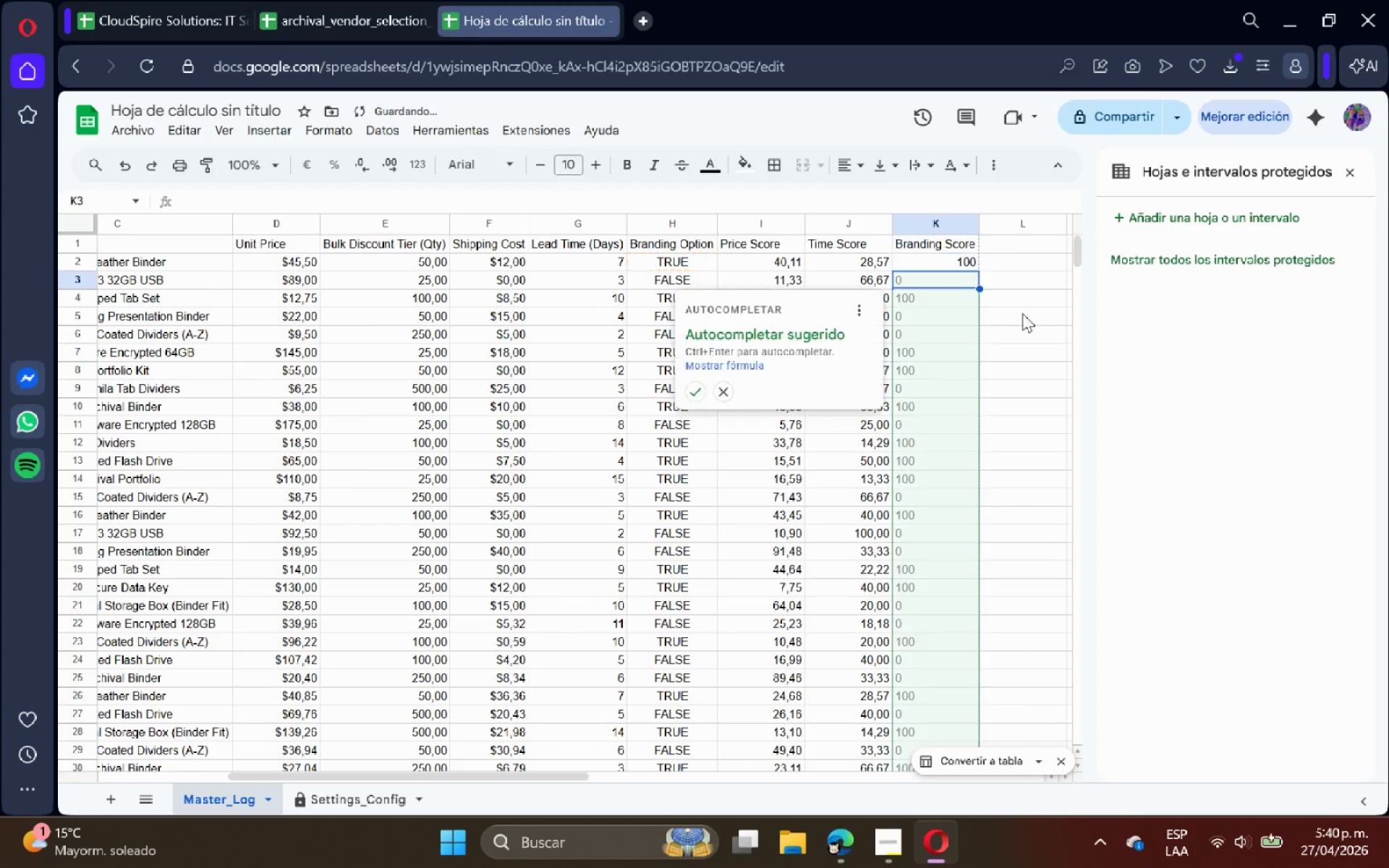 
 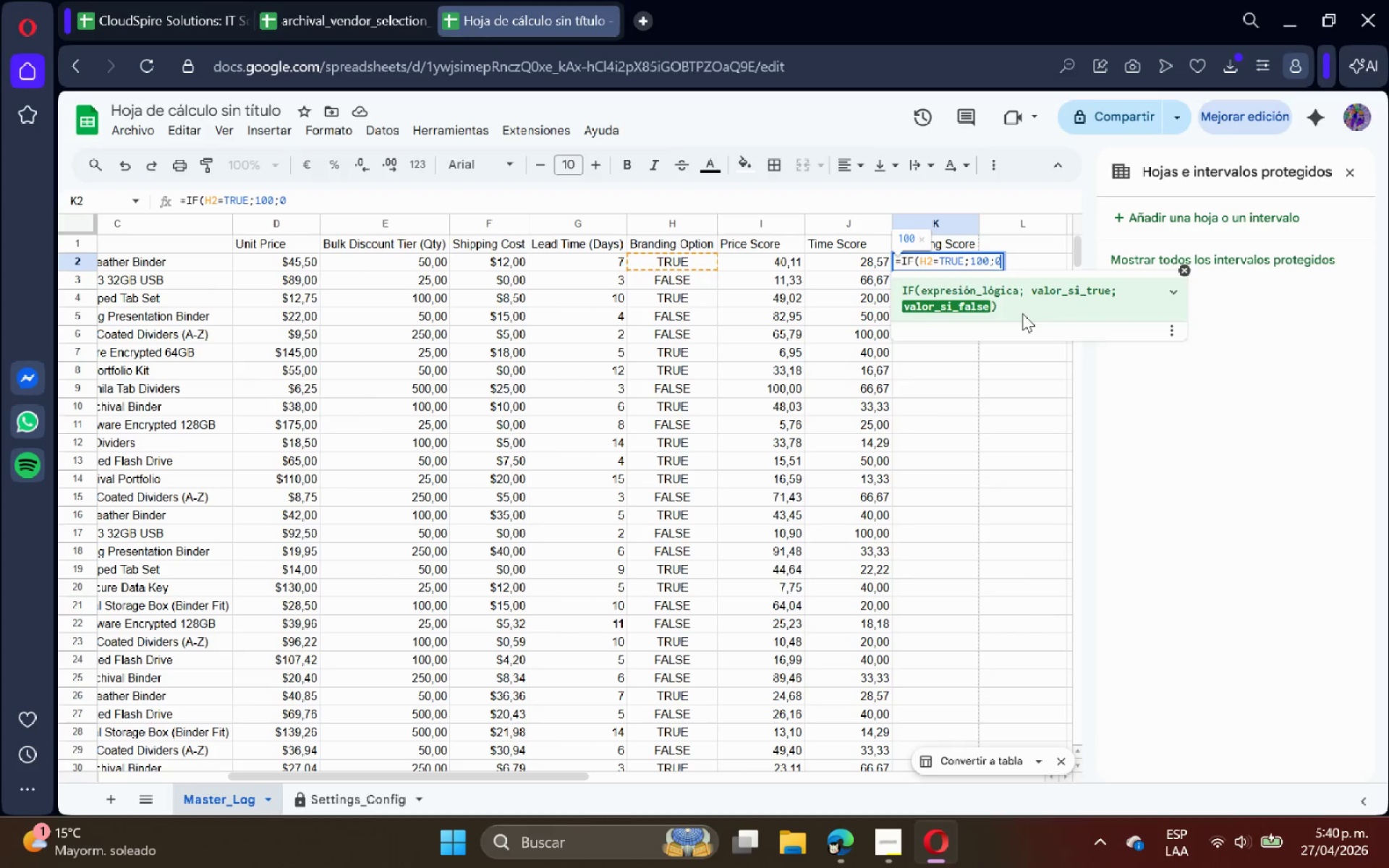 
key(Enter)
 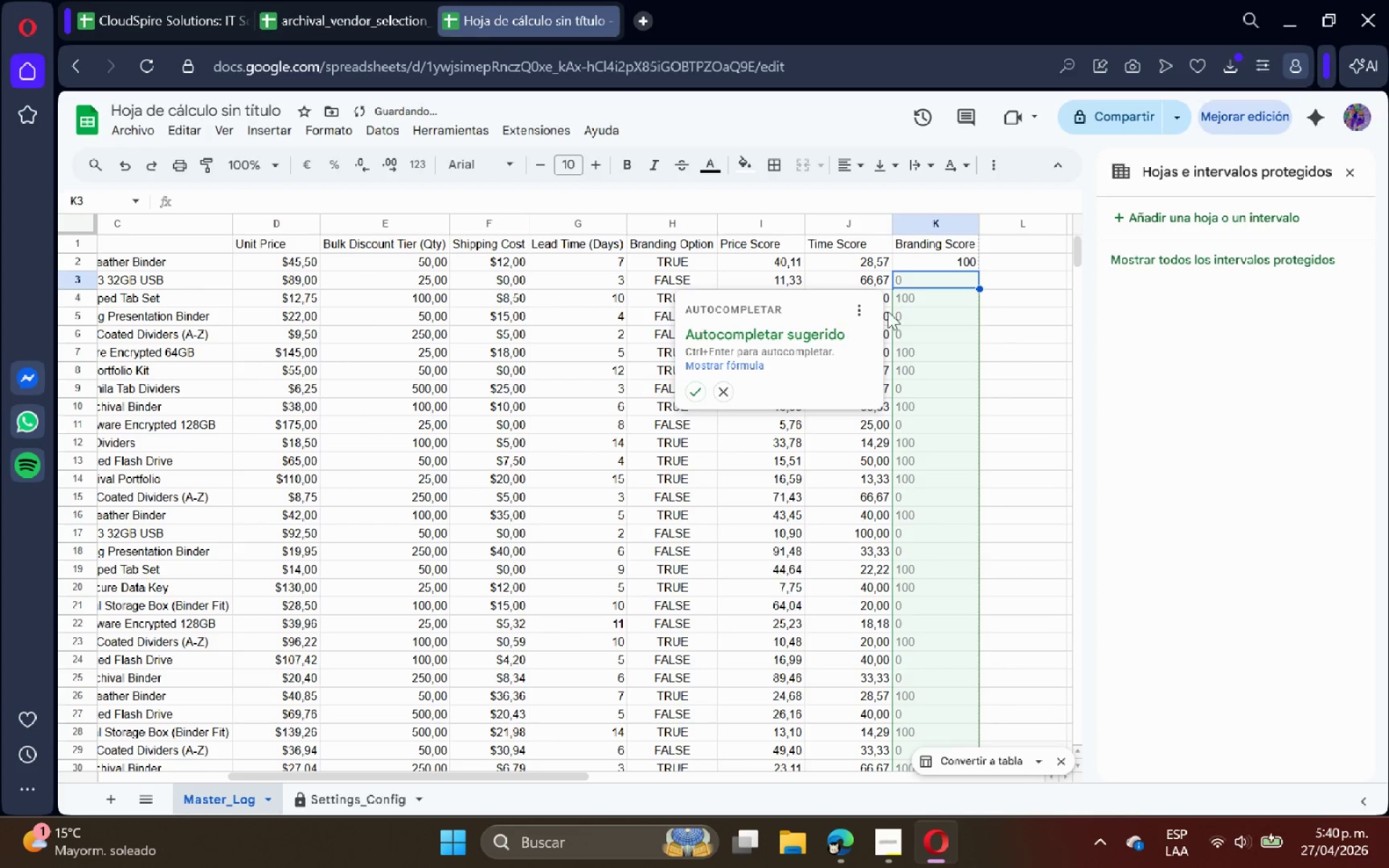 
left_click([935, 259])
 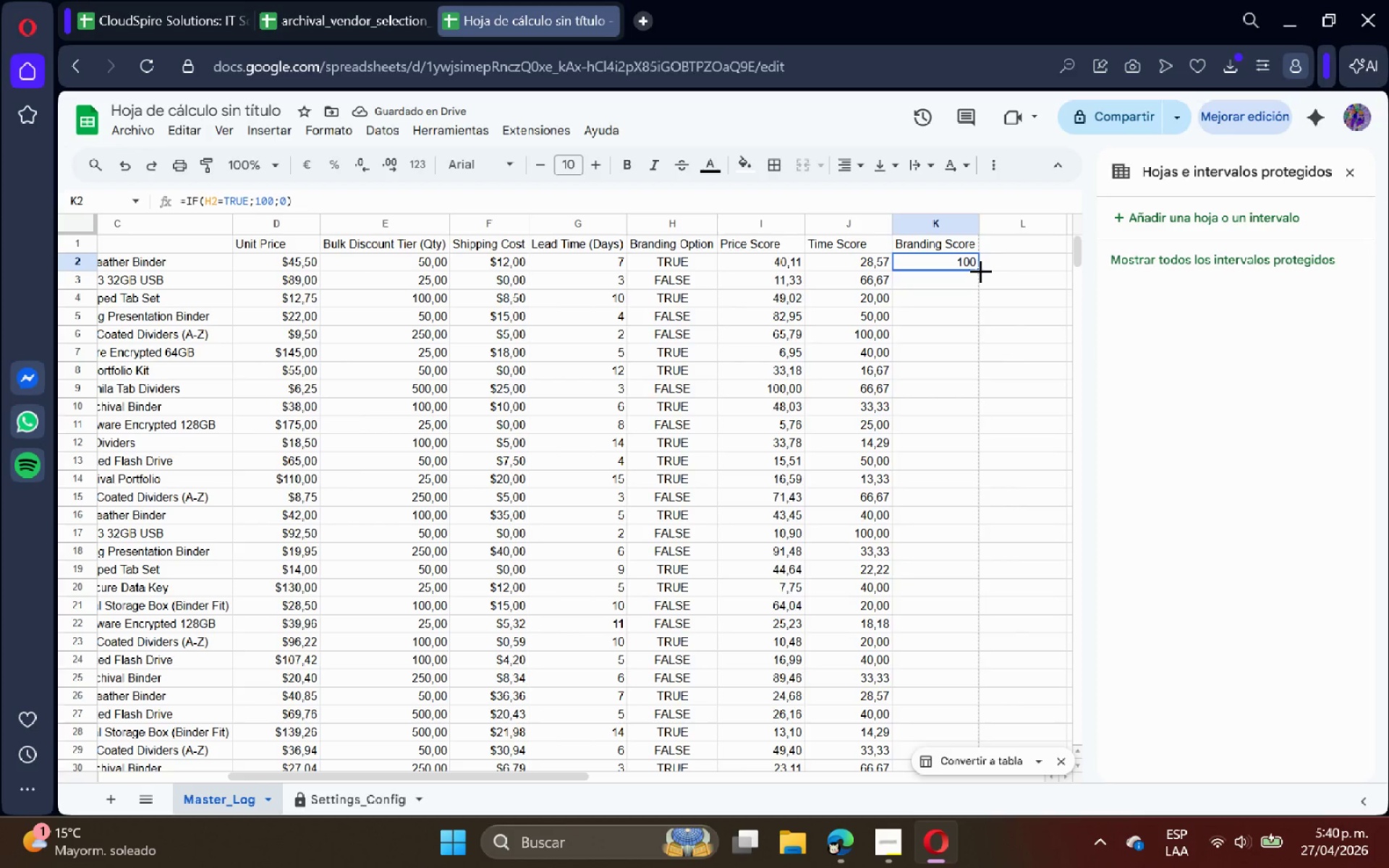 
left_click_drag(start_coordinate=[980, 271], to_coordinate=[926, 423])
 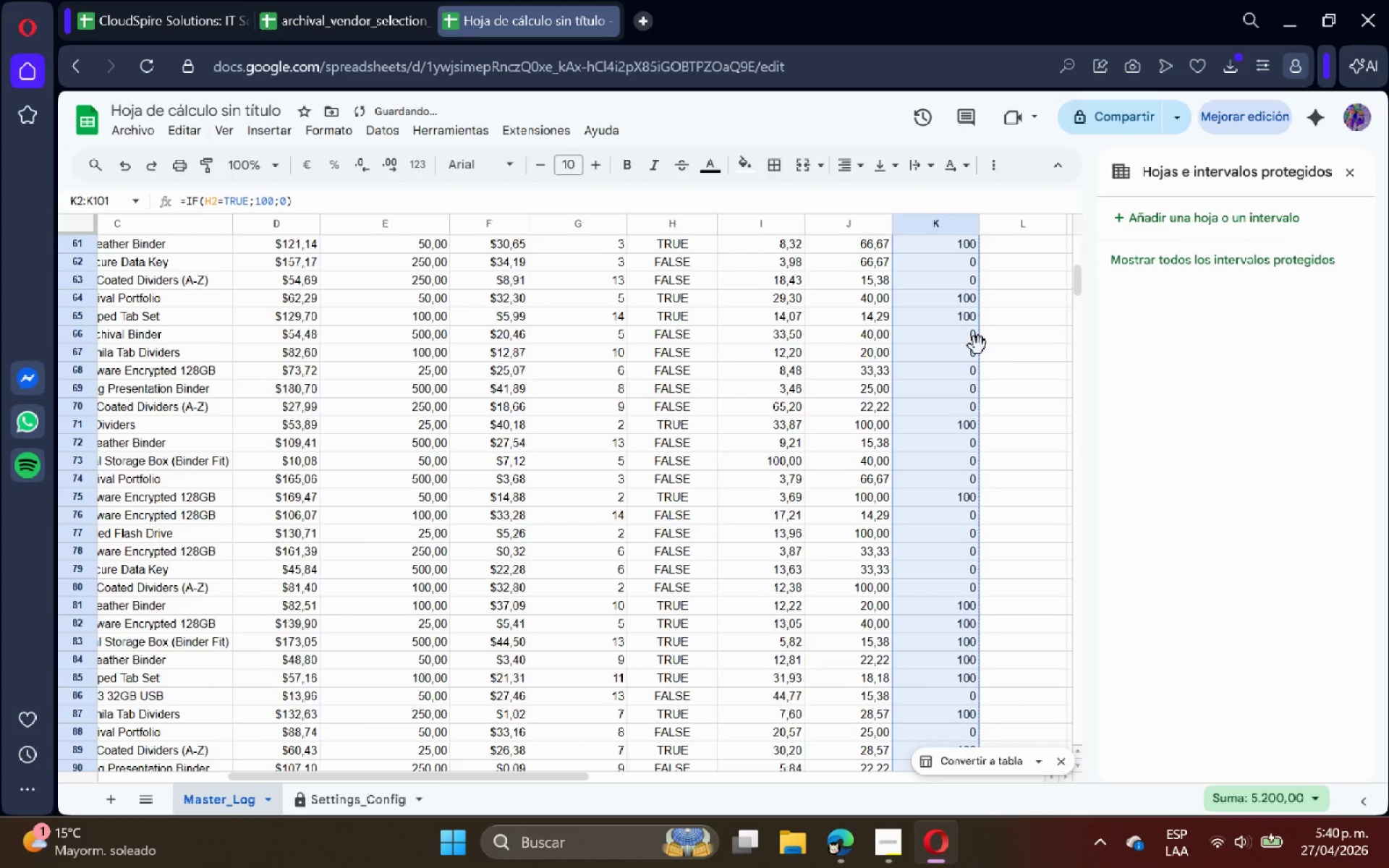 
scroll: coordinate [948, 558], scroll_direction: down, amount: 15.0
 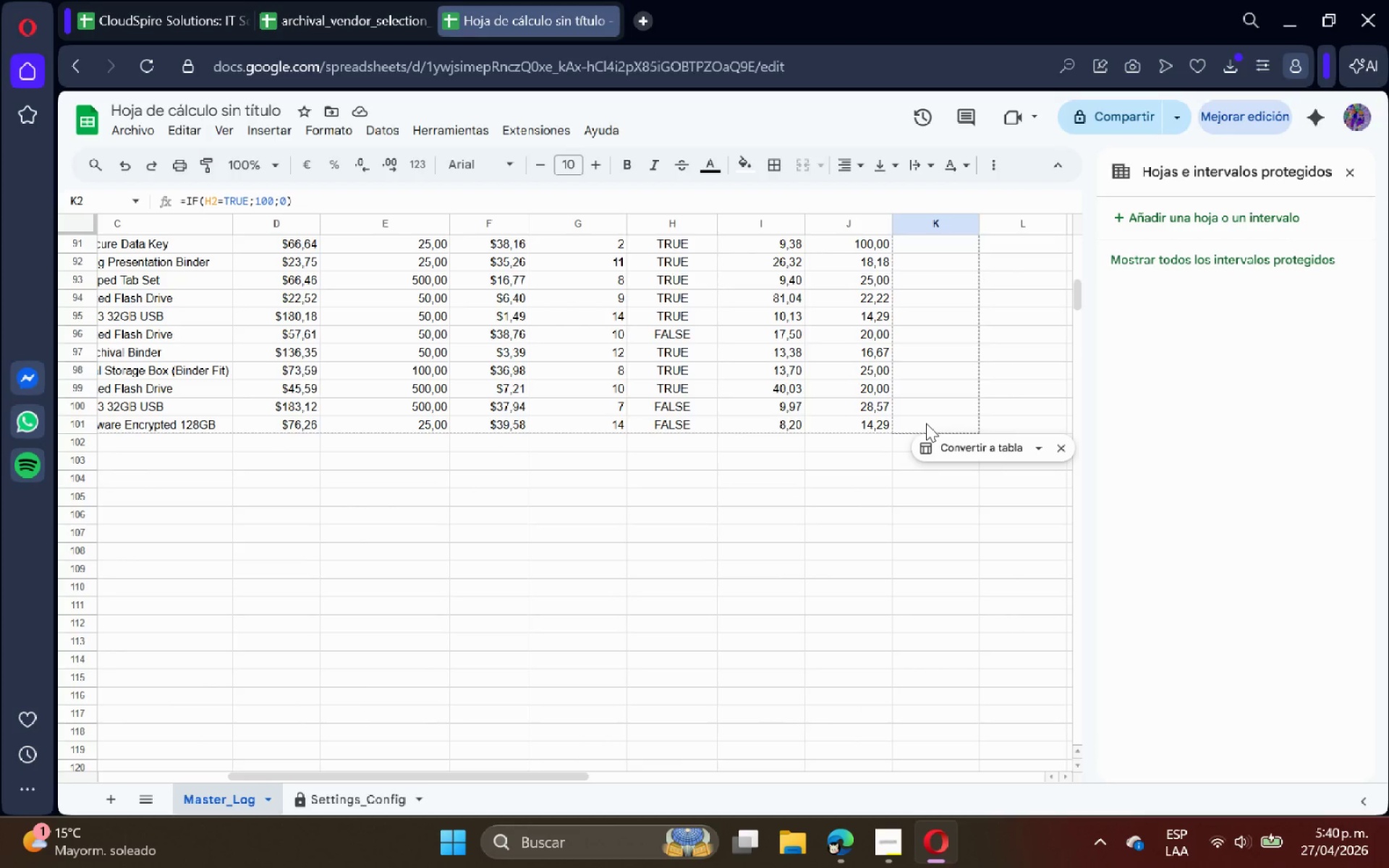 
scroll: coordinate [985, 312], scroll_direction: up, amount: 23.0
 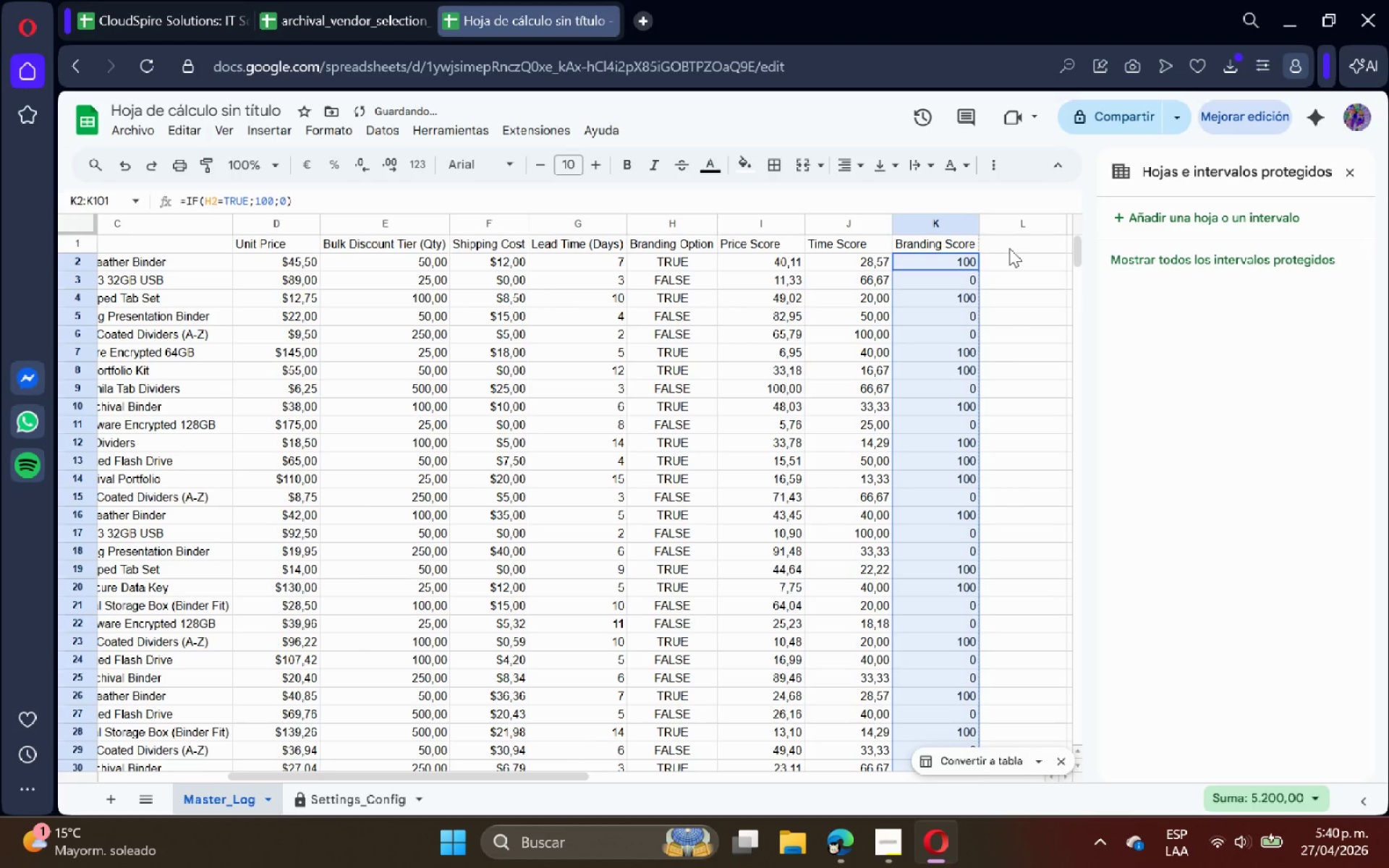 
left_click([1009, 247])
 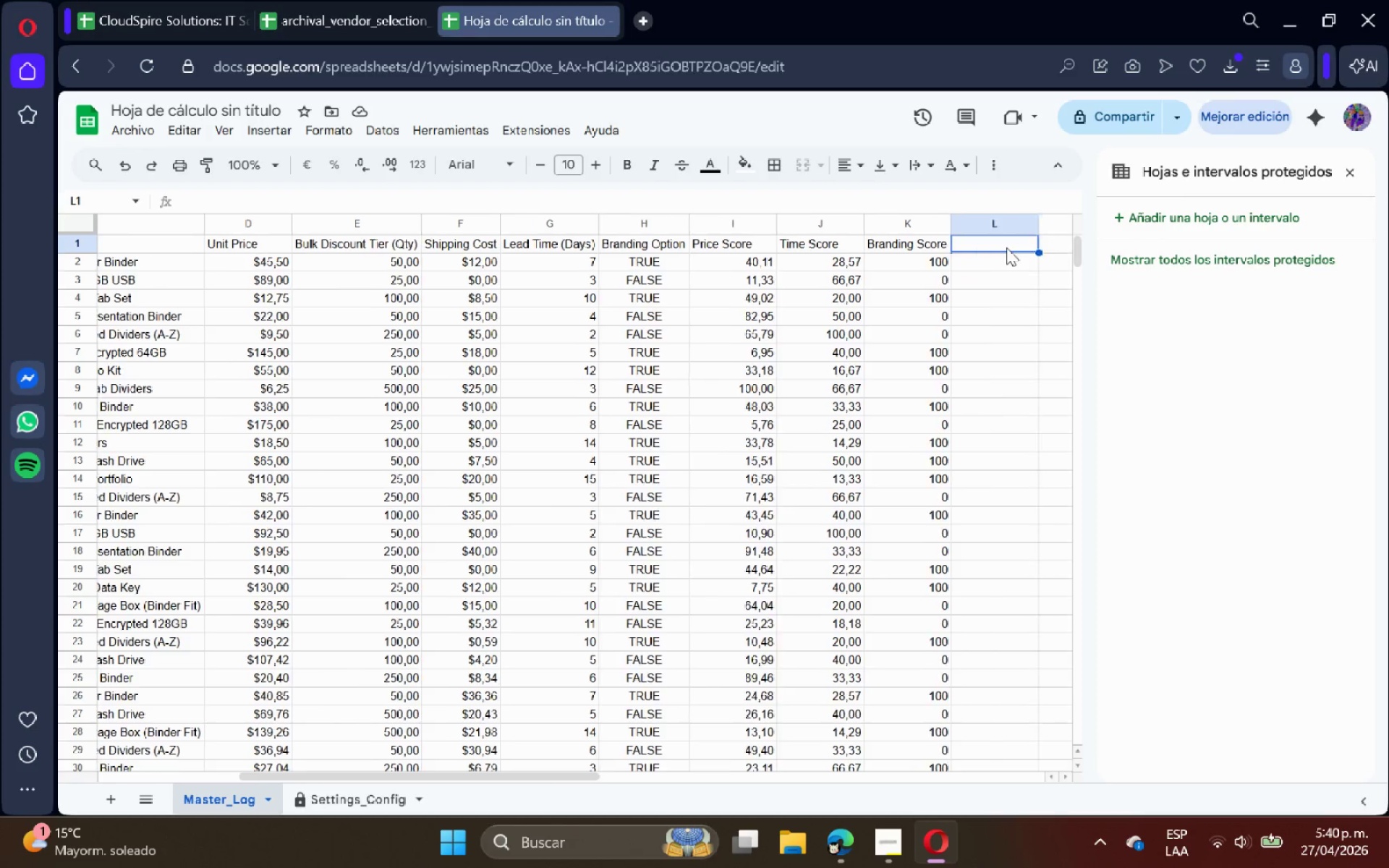 
wait(7.36)
 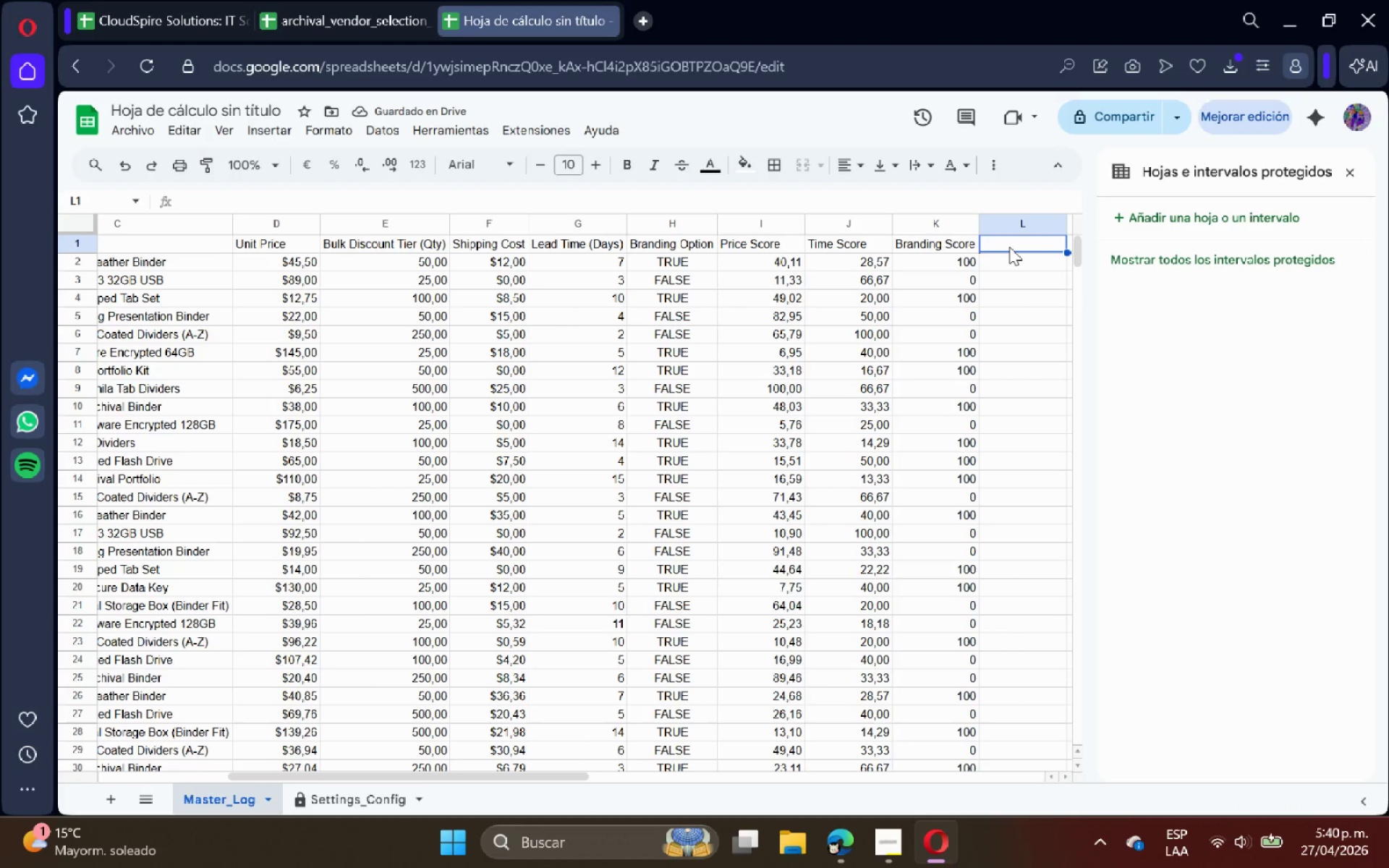 
type(tOT)
key(Backspace)
key(Backspace)
key(Backspace)
key(Backspace)
type(Total Vendor Score)
 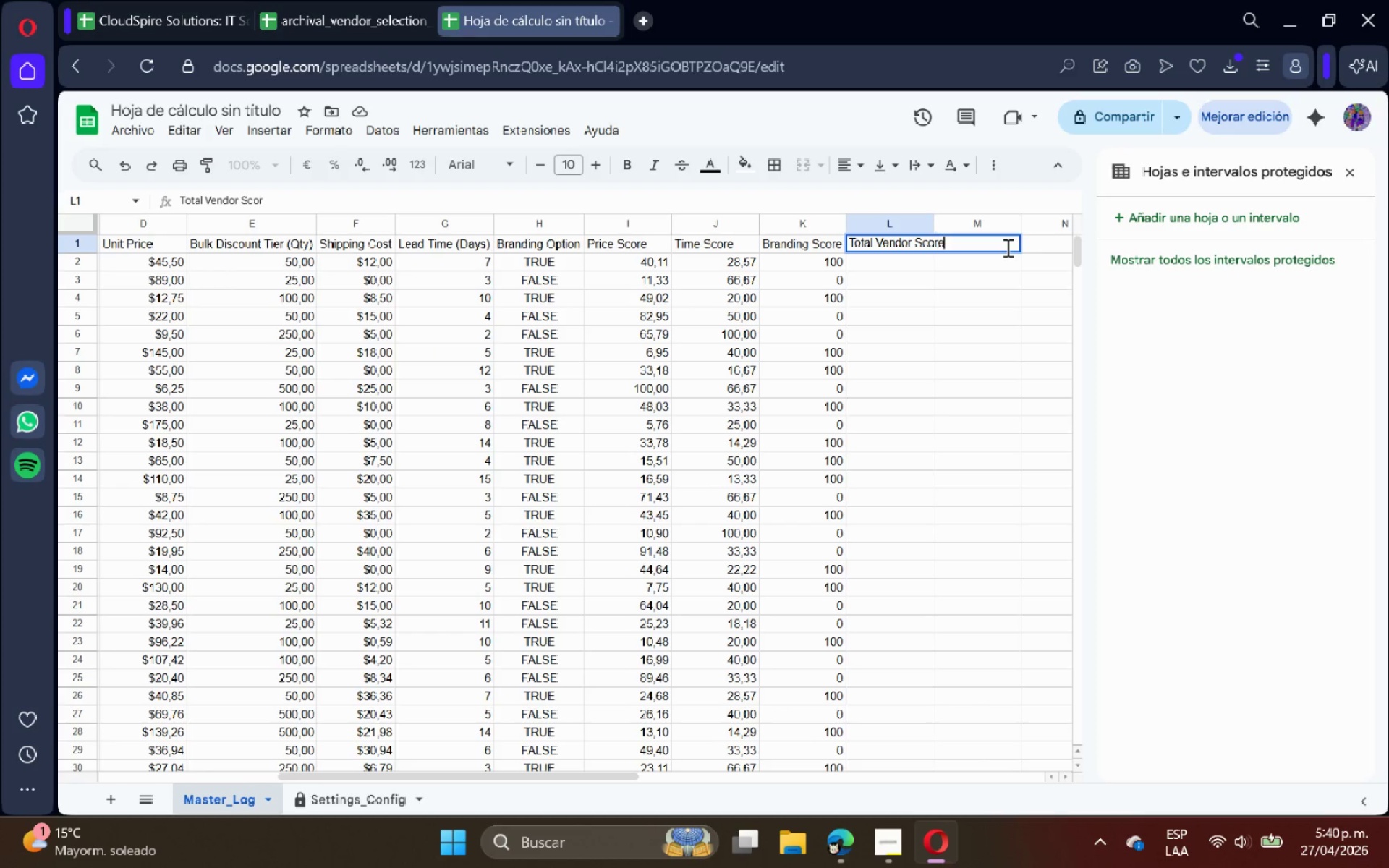 
key(Enter)
 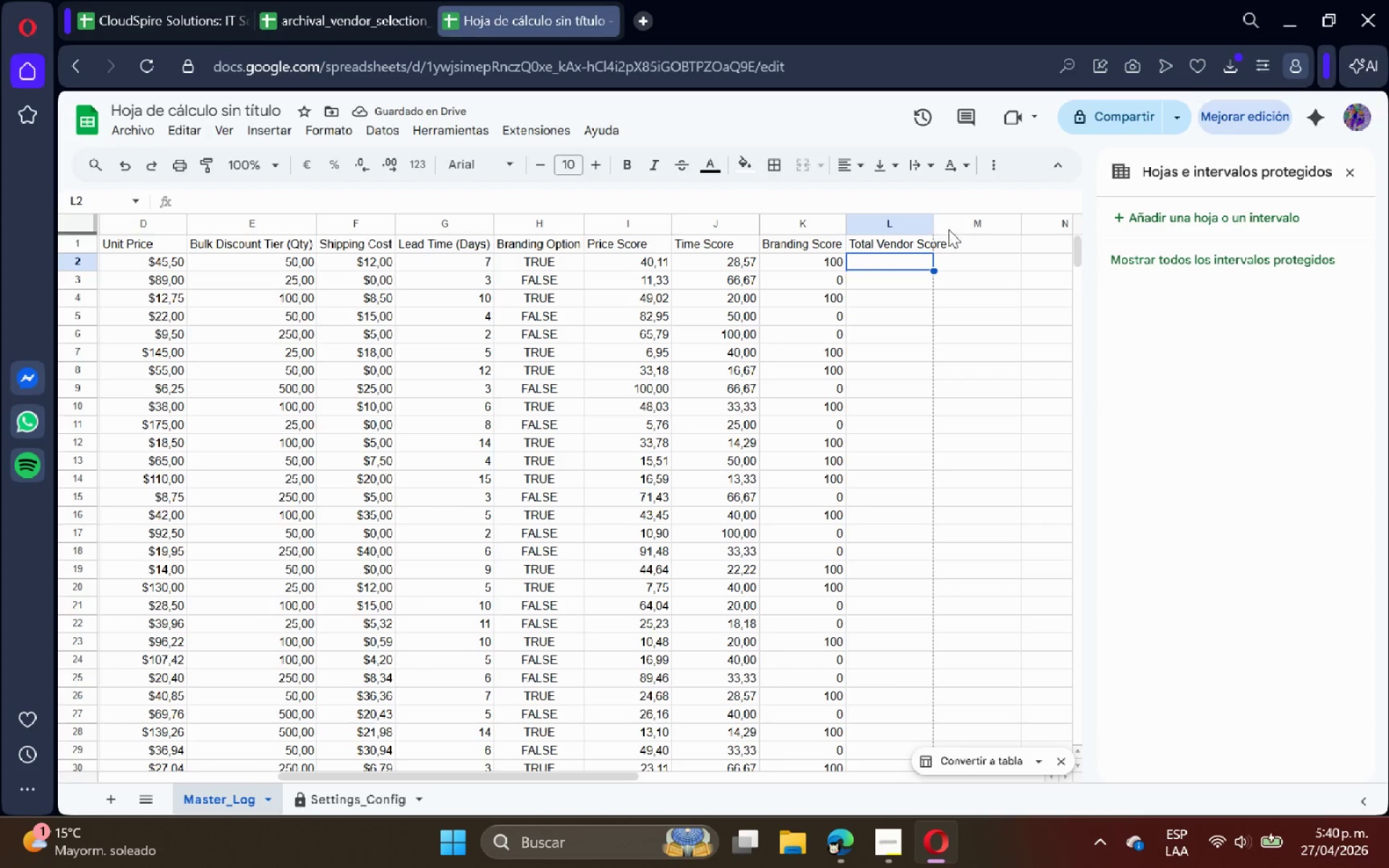 
double_click([931, 221])
 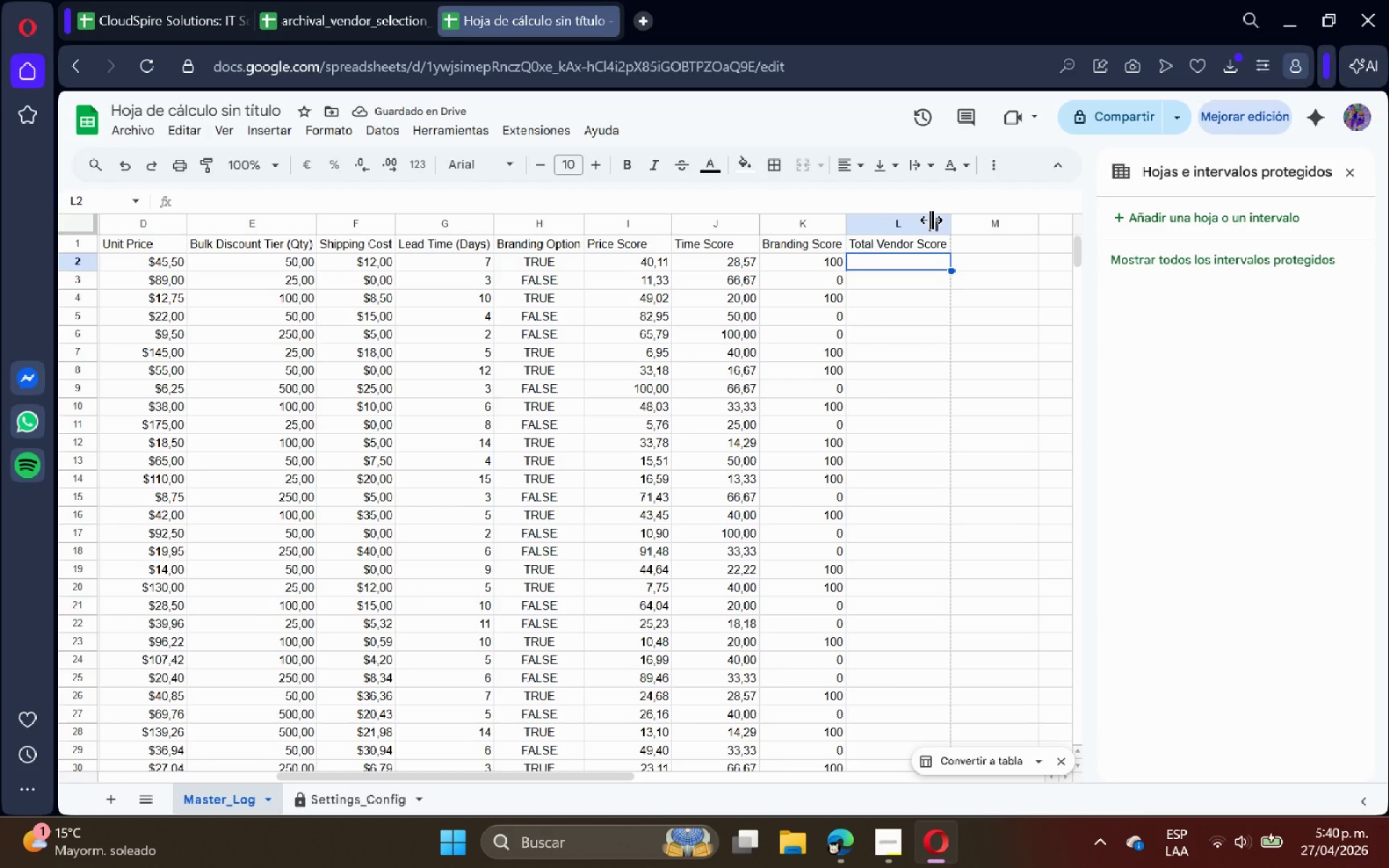 
type()*)
 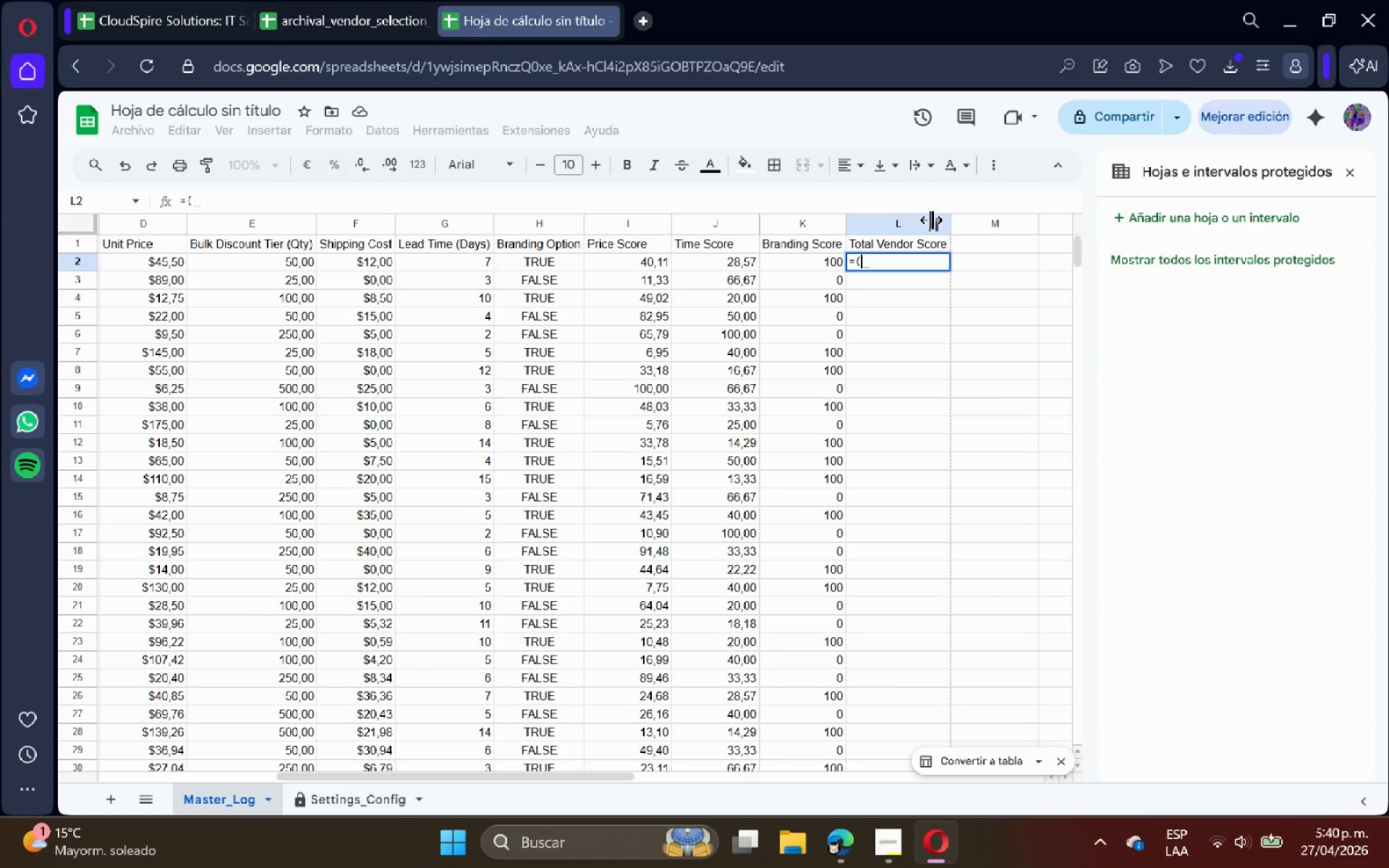 
left_click([634, 267])
 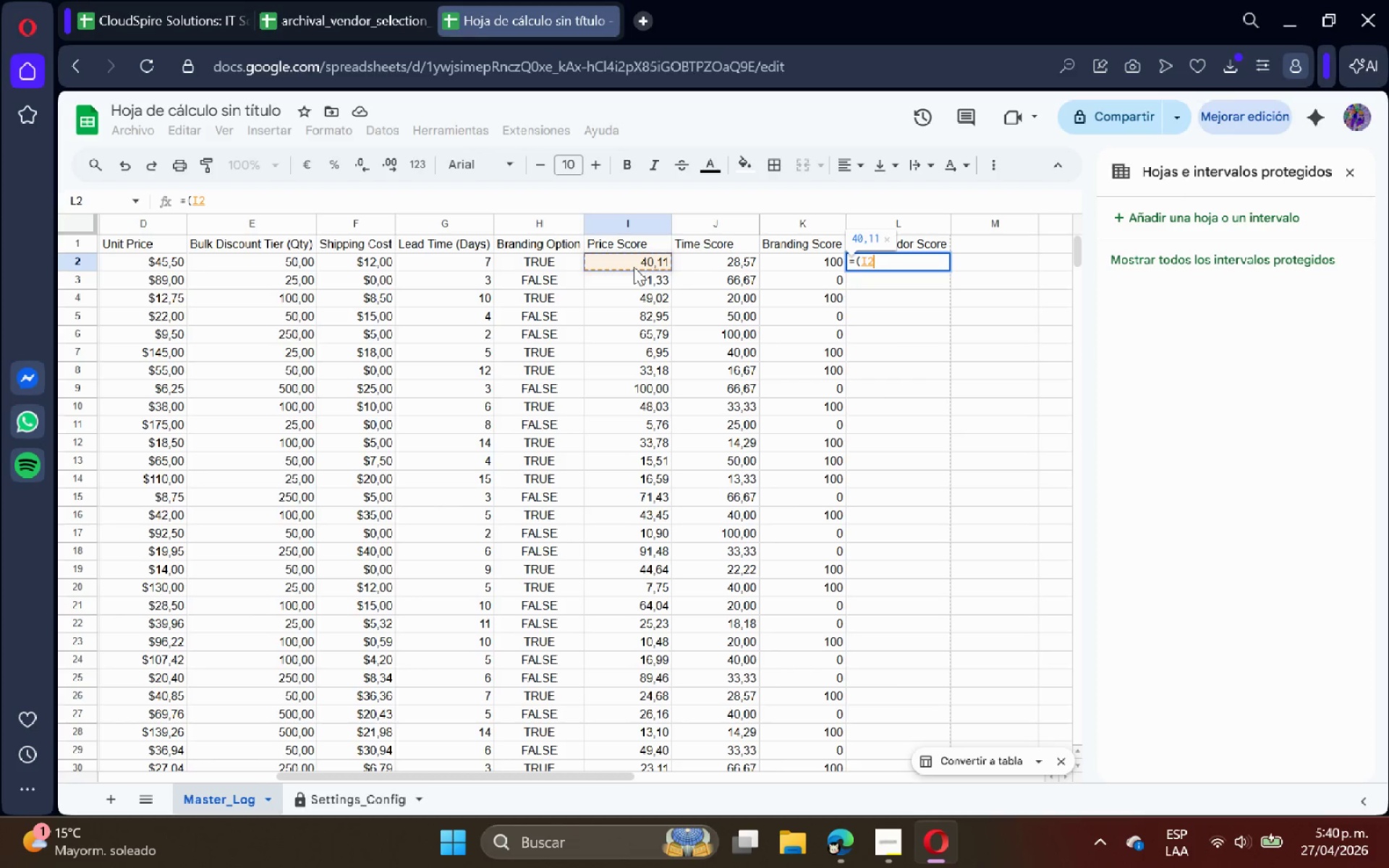 
key(Shift+ShiftRight)
 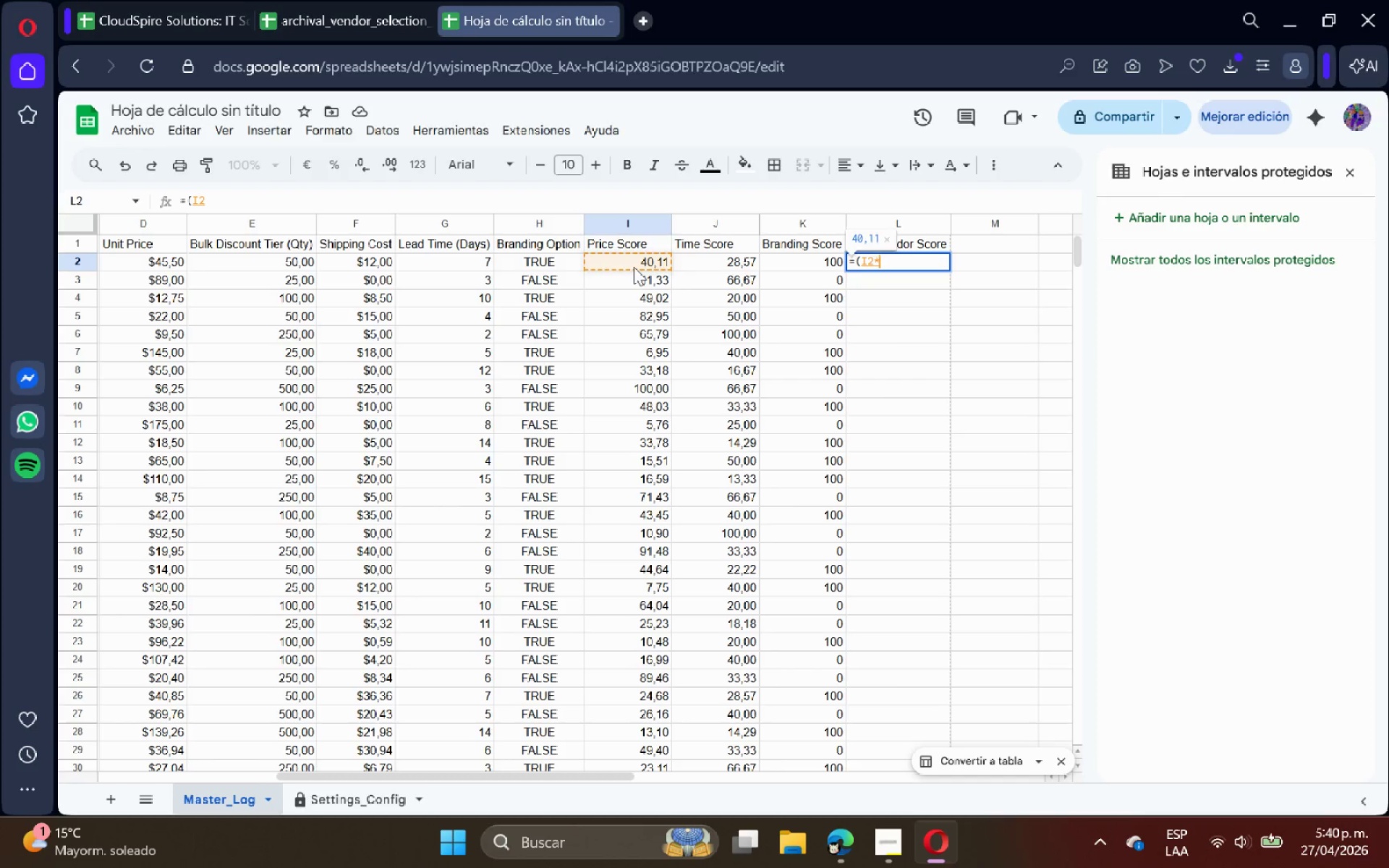 
key(Shift+Equal)
 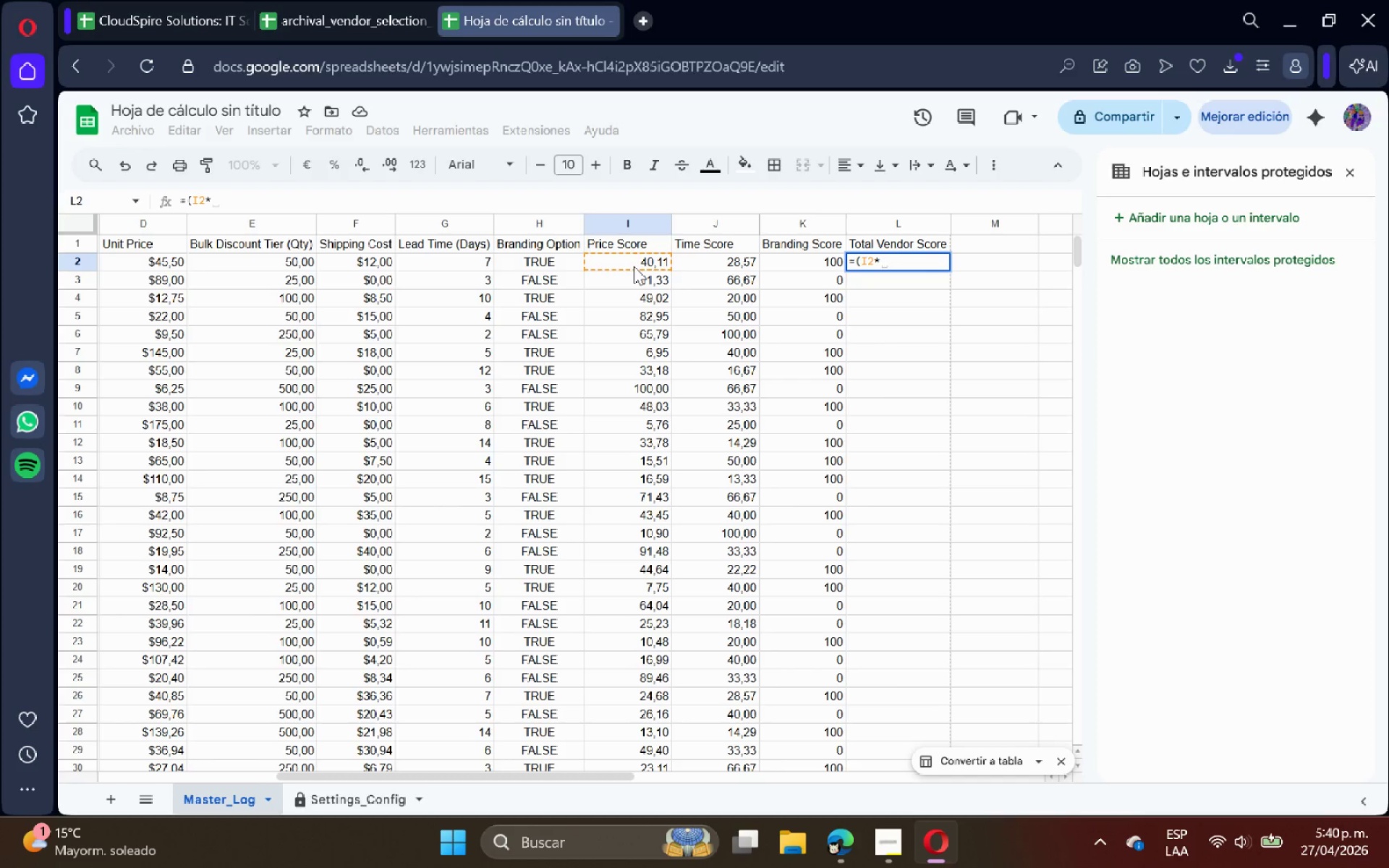 
wait(9.16)
 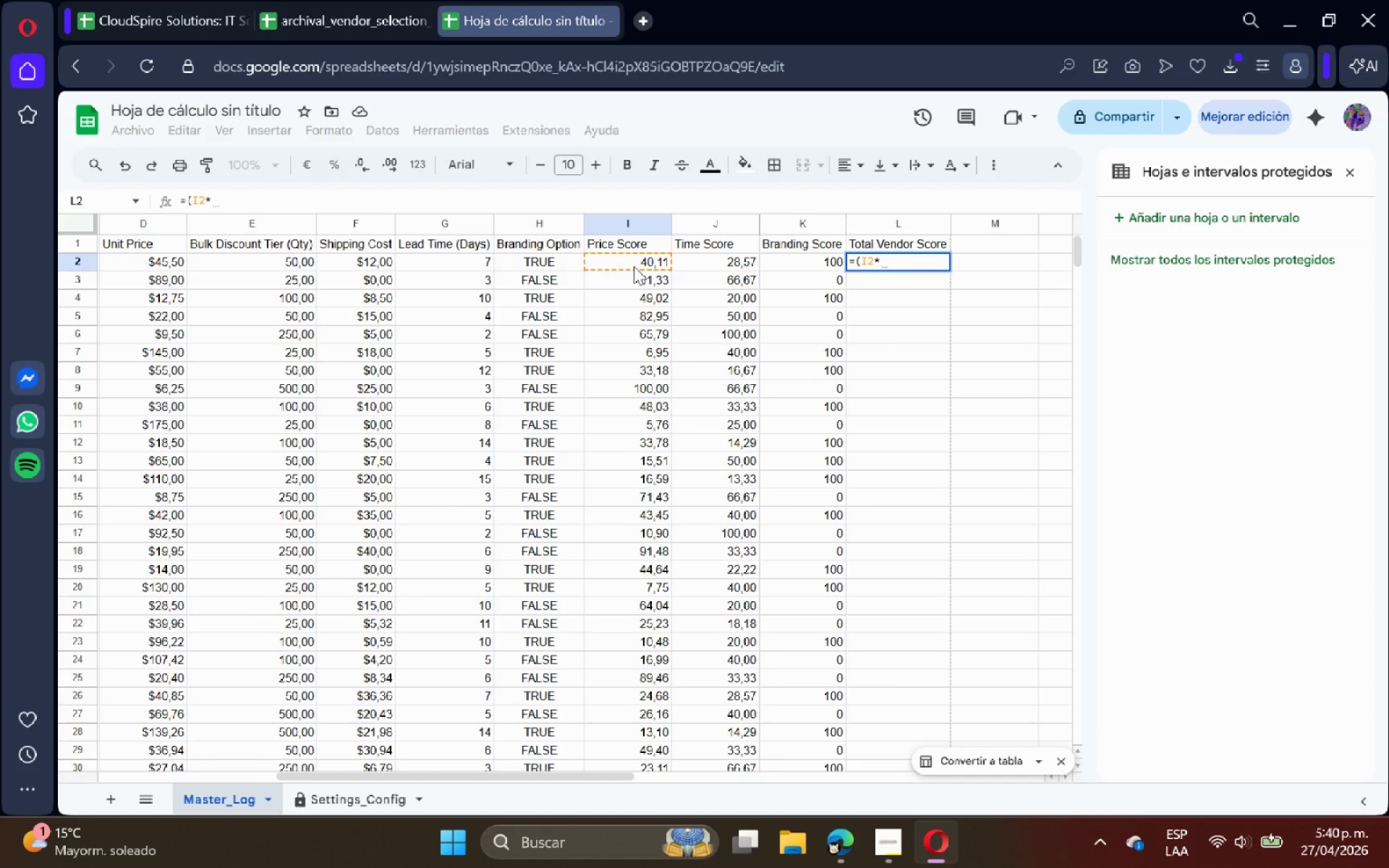 
key(Space)
 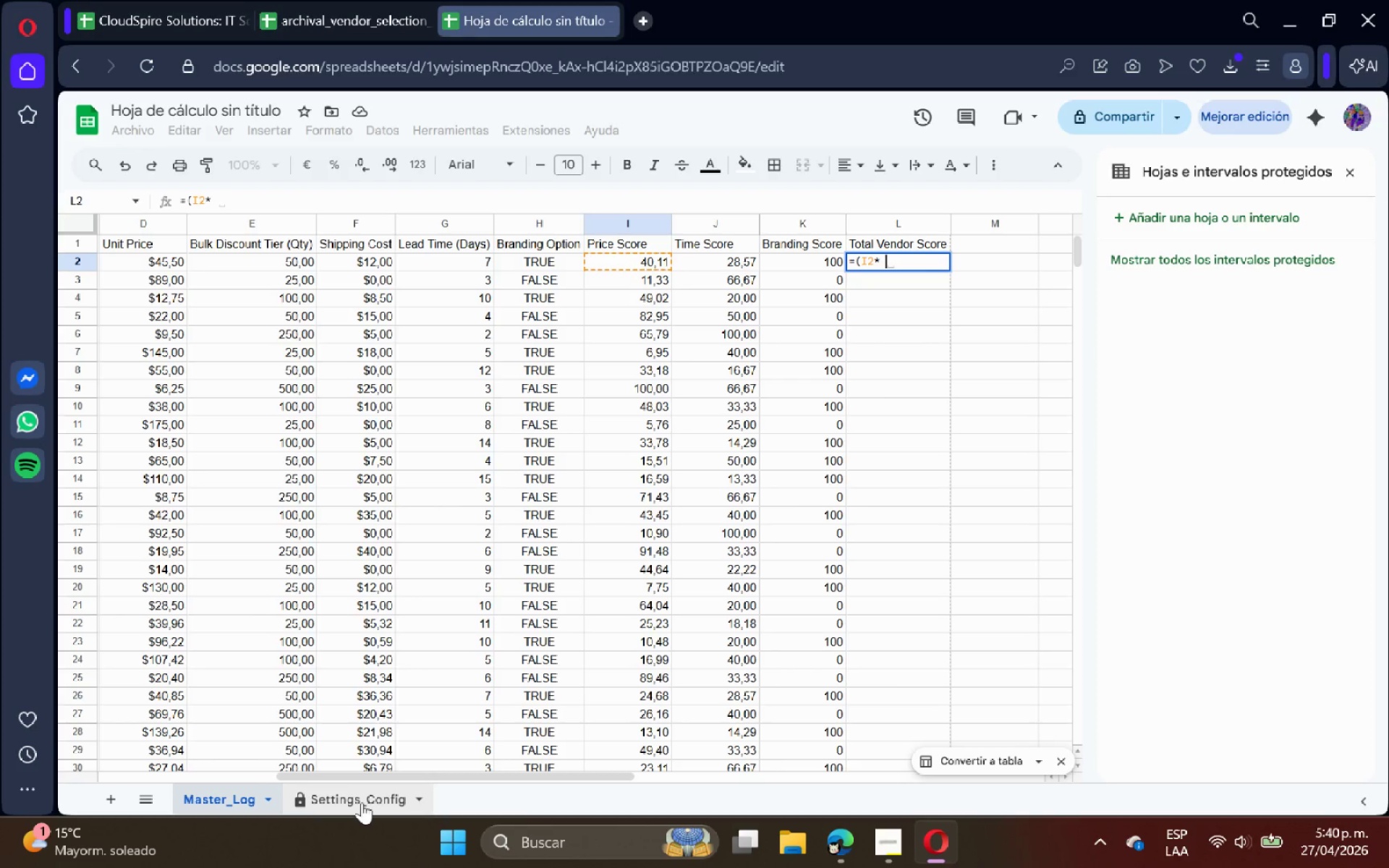 
left_click([344, 791])
 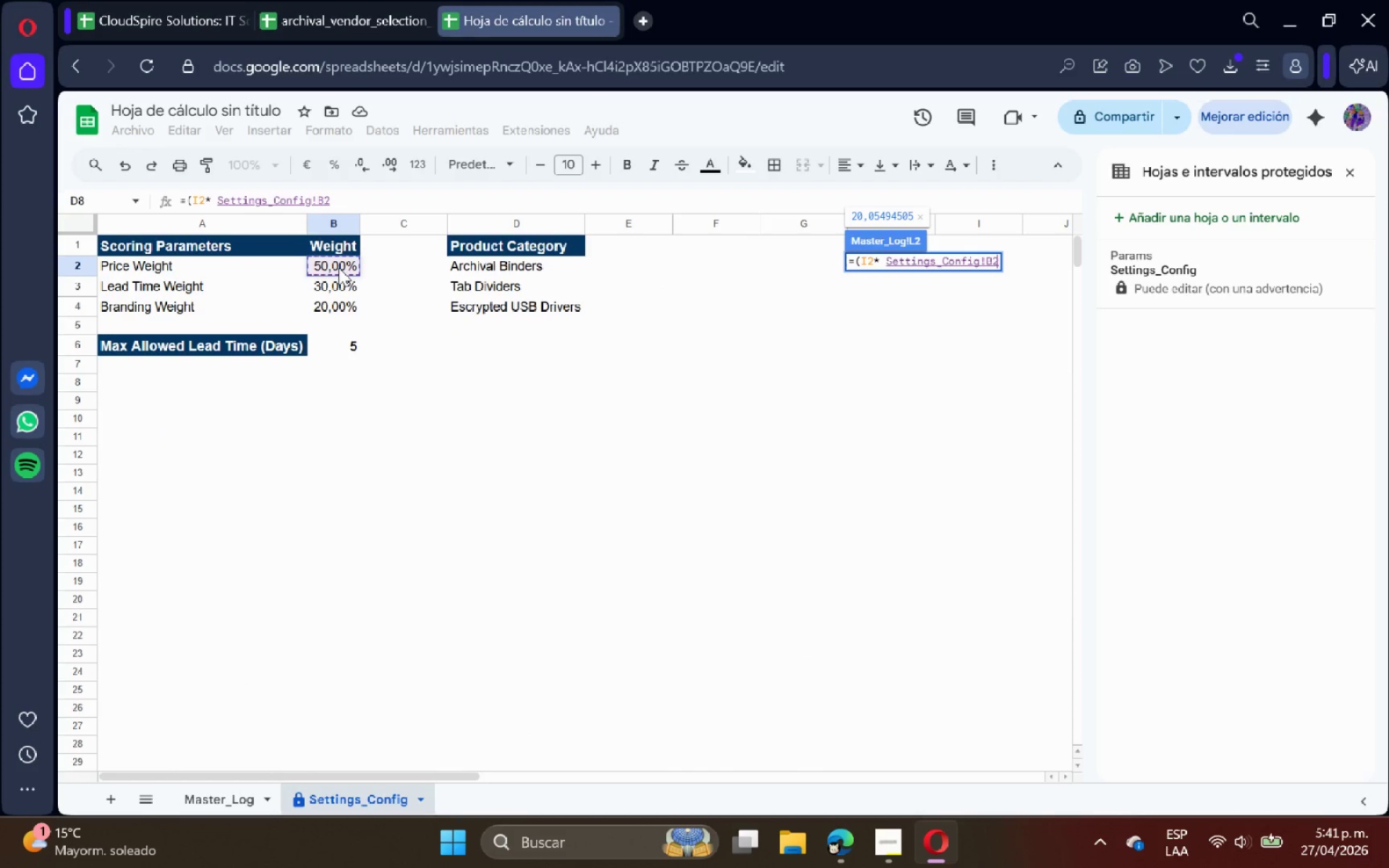 
wait(5.27)
 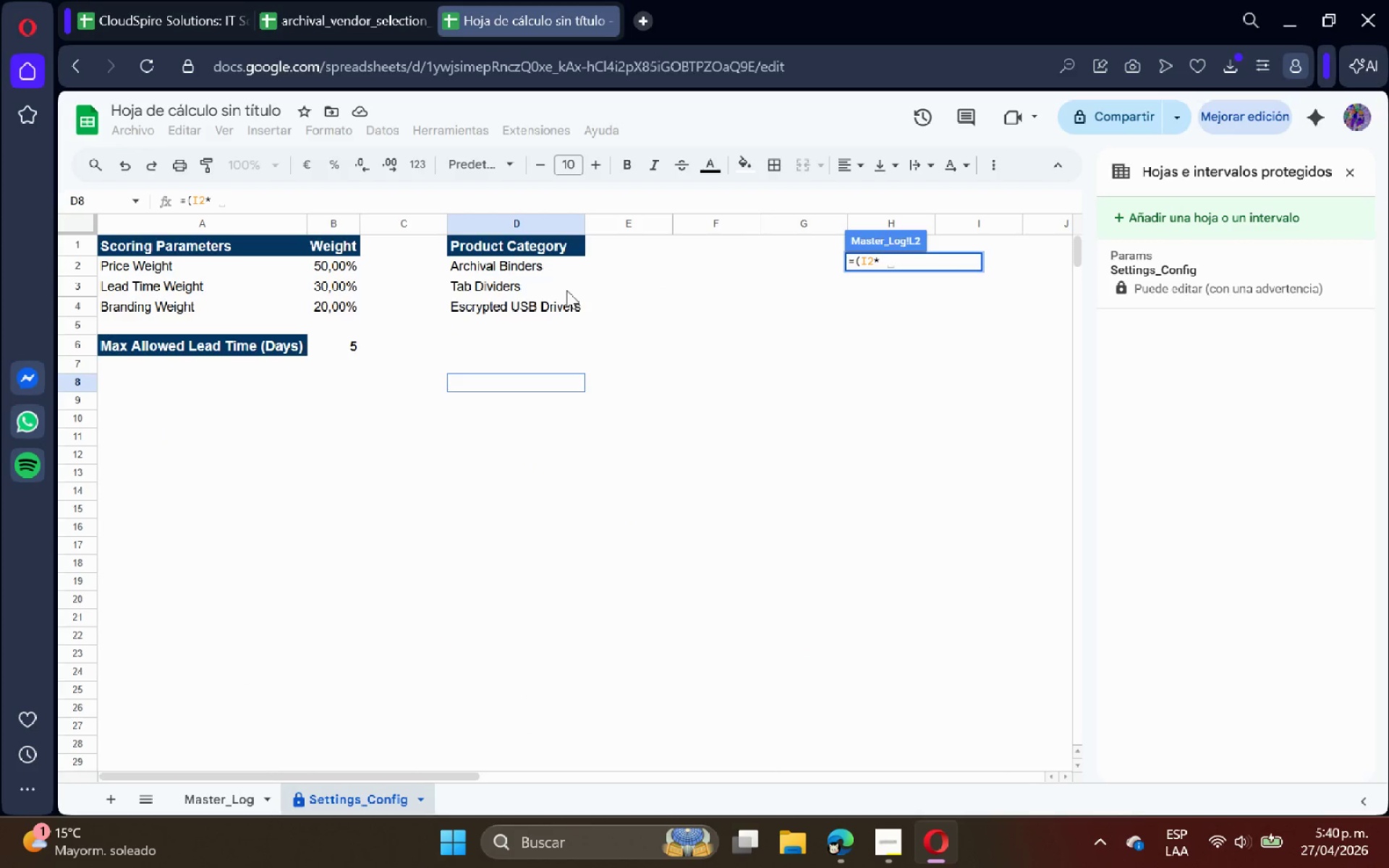 
left_click([988, 268])
 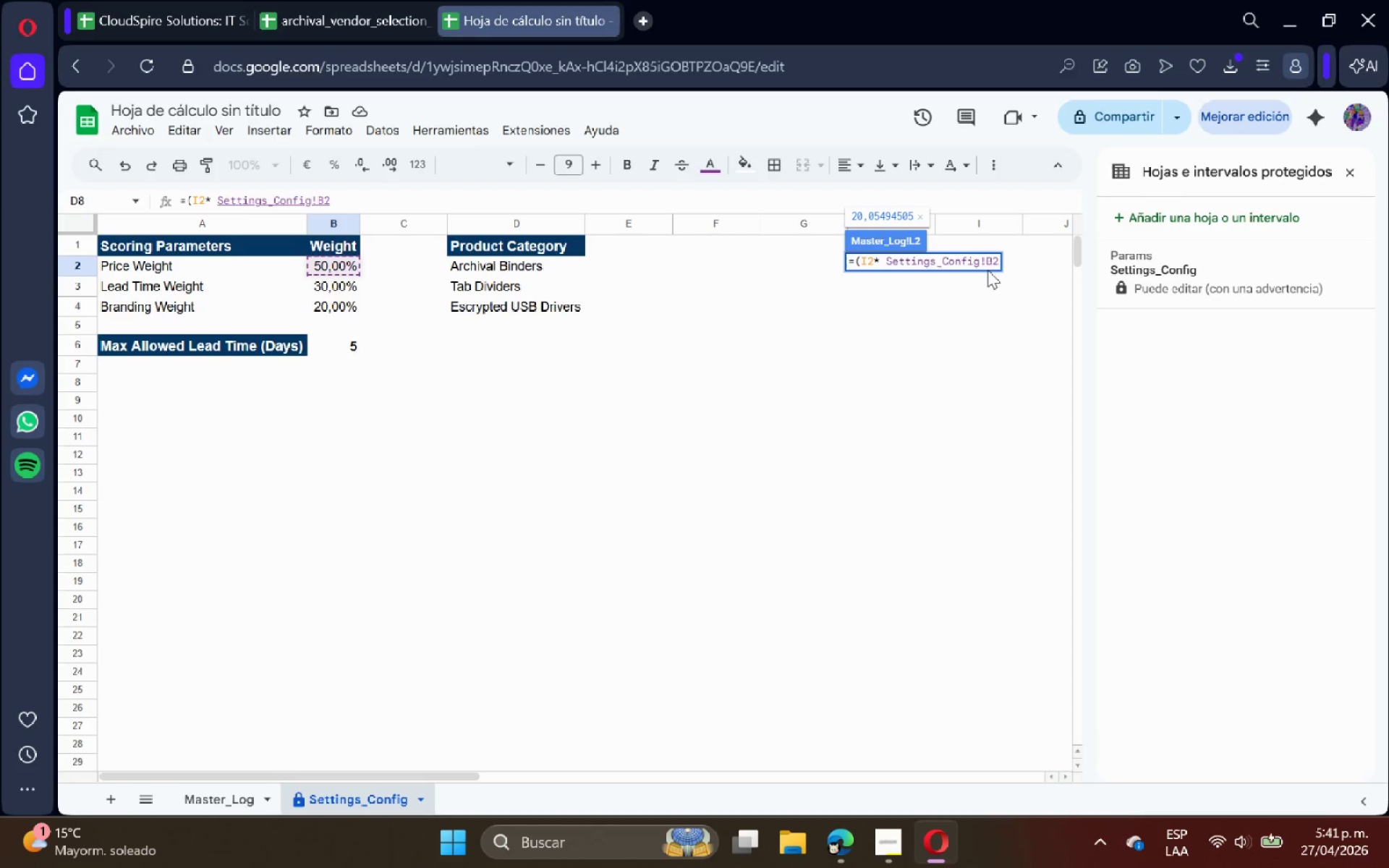 
key(Shift+ShiftRight)
 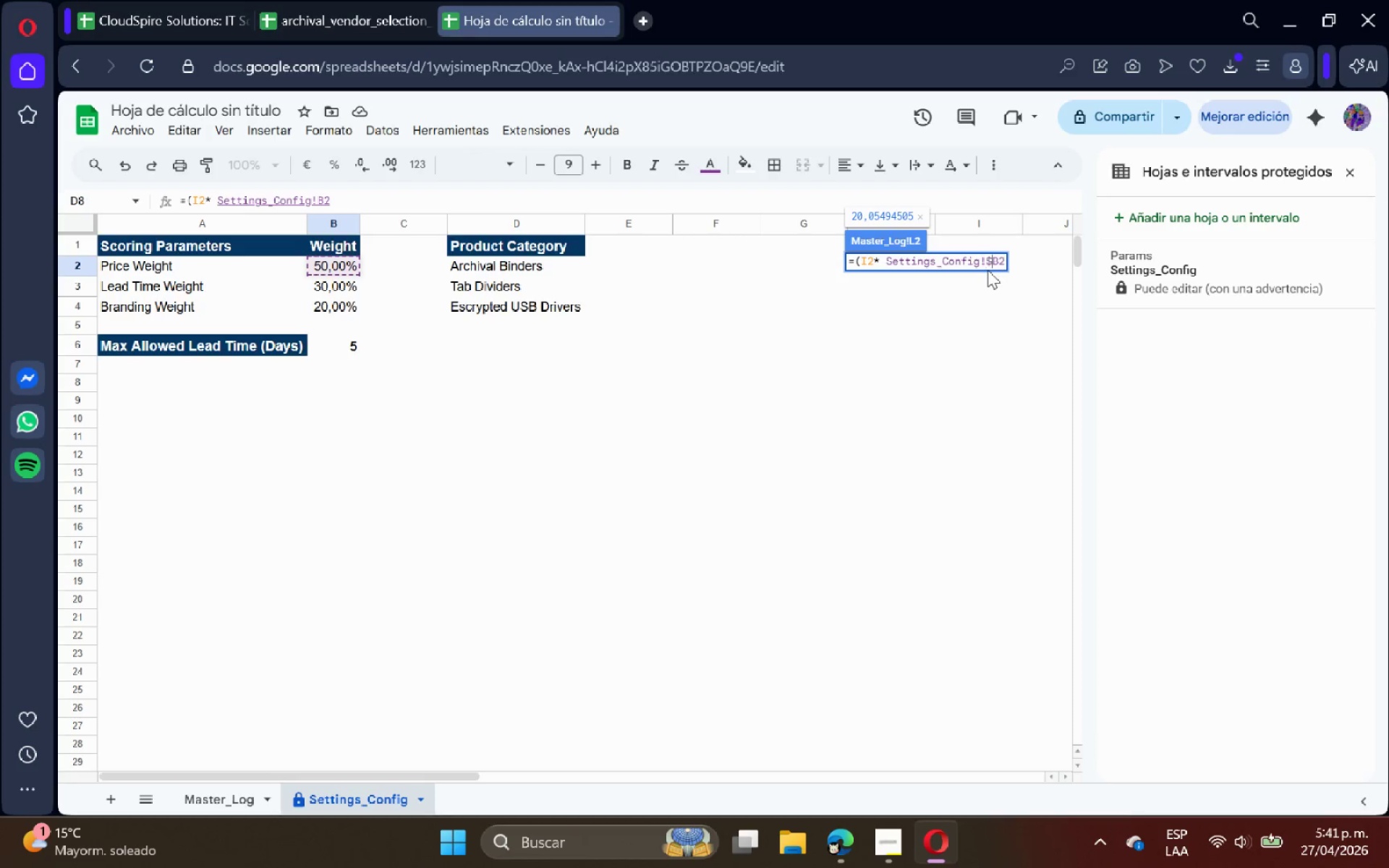 
key(Shift+4)
 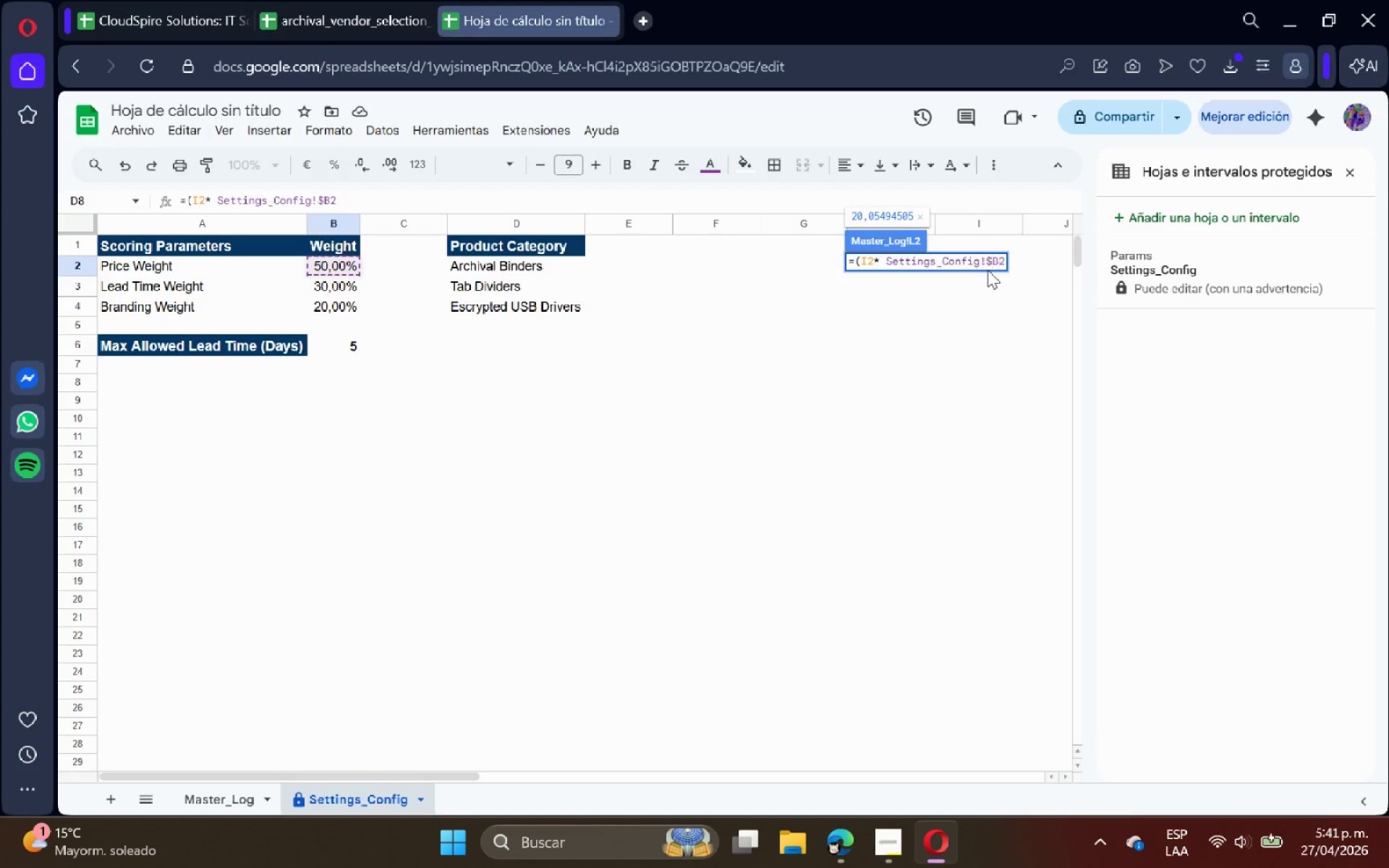 
key(ArrowRight)
 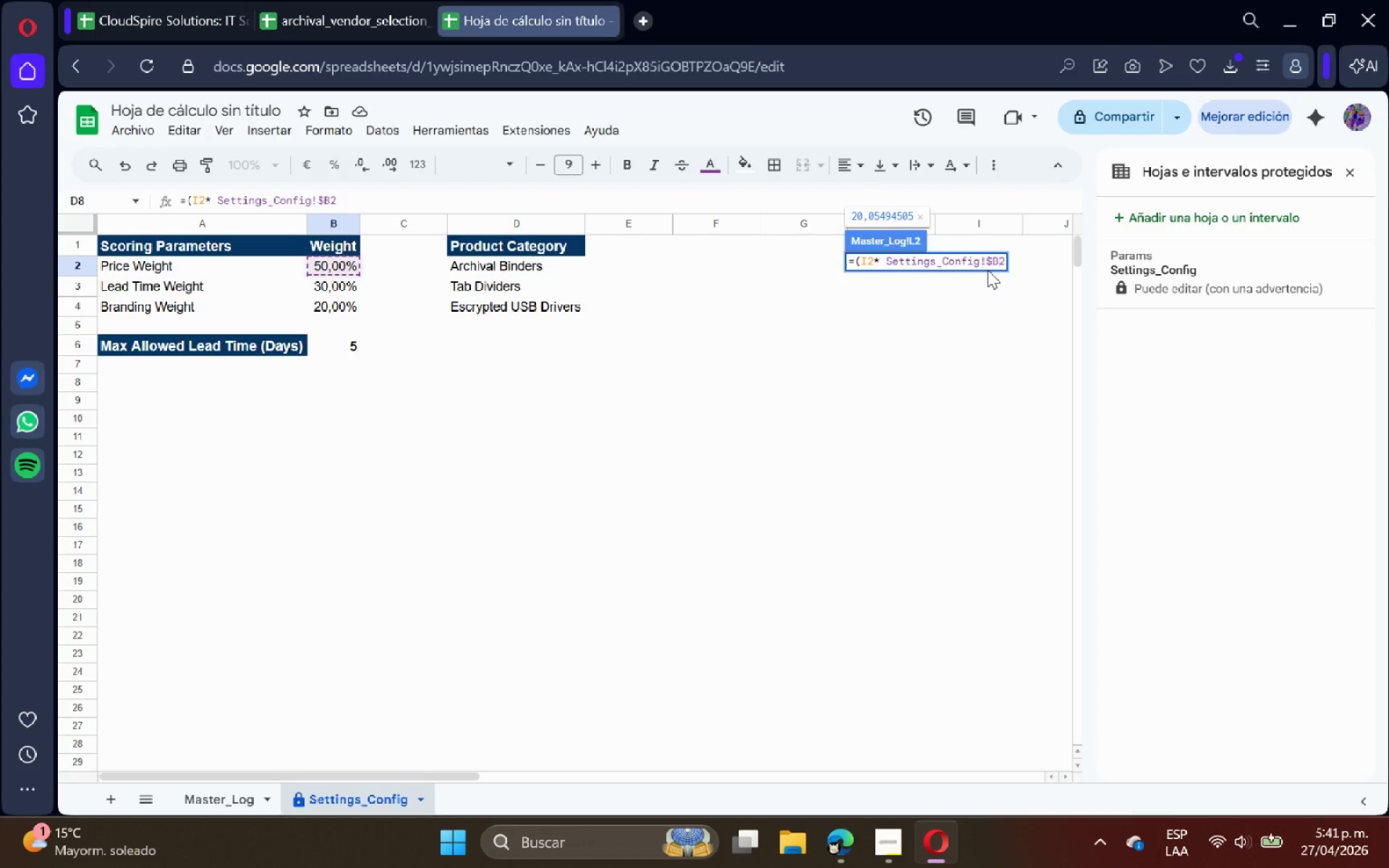 
key(Shift+ShiftRight)
 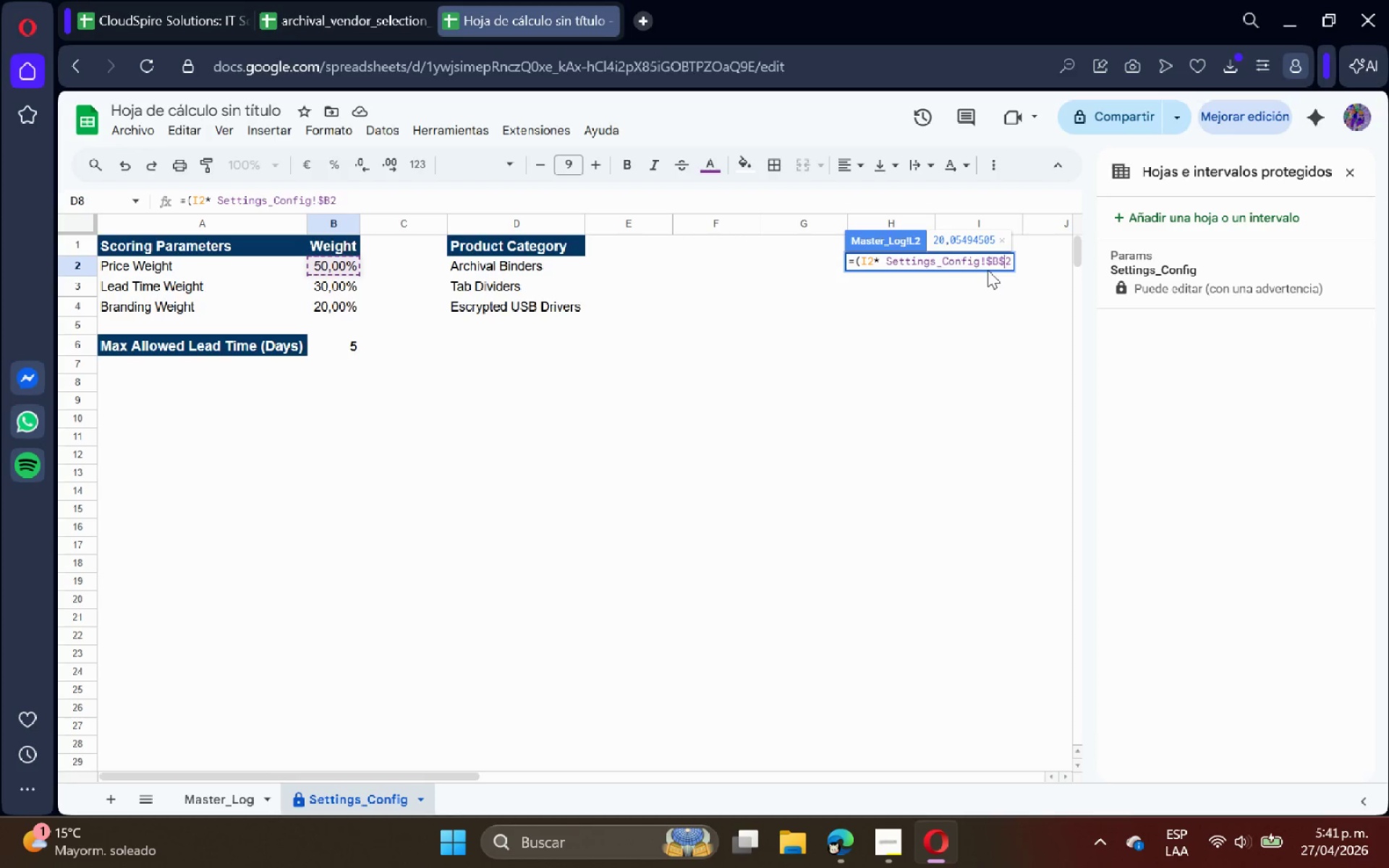 
key(Shift+4)
 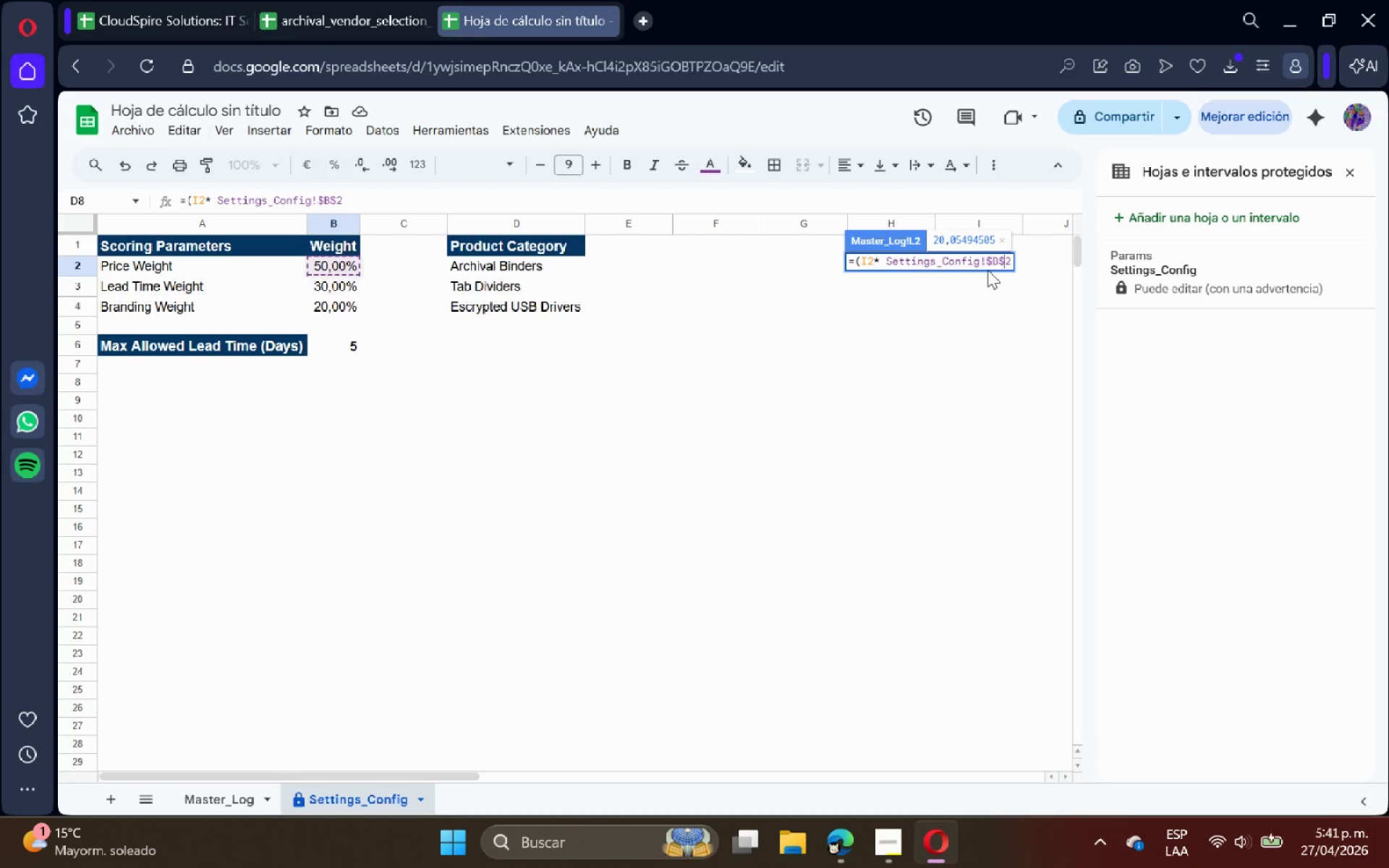 
key(ArrowRight)
 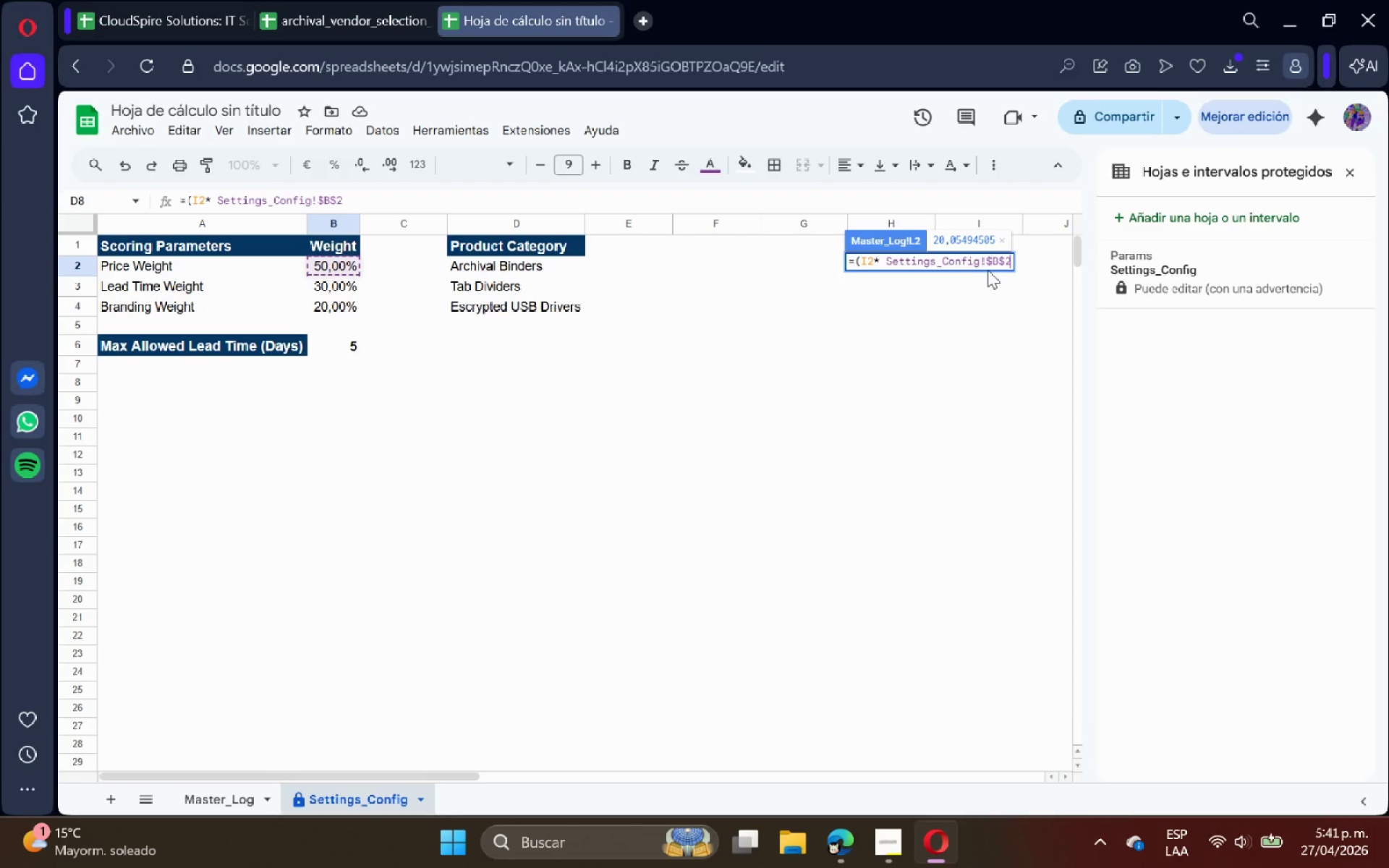 
type(( = *j2 +)
key(Backspace)
key(Backspace)
key(Backspace)
key(Backspace)
type(J2+)
key(Backspace)
type( +)
 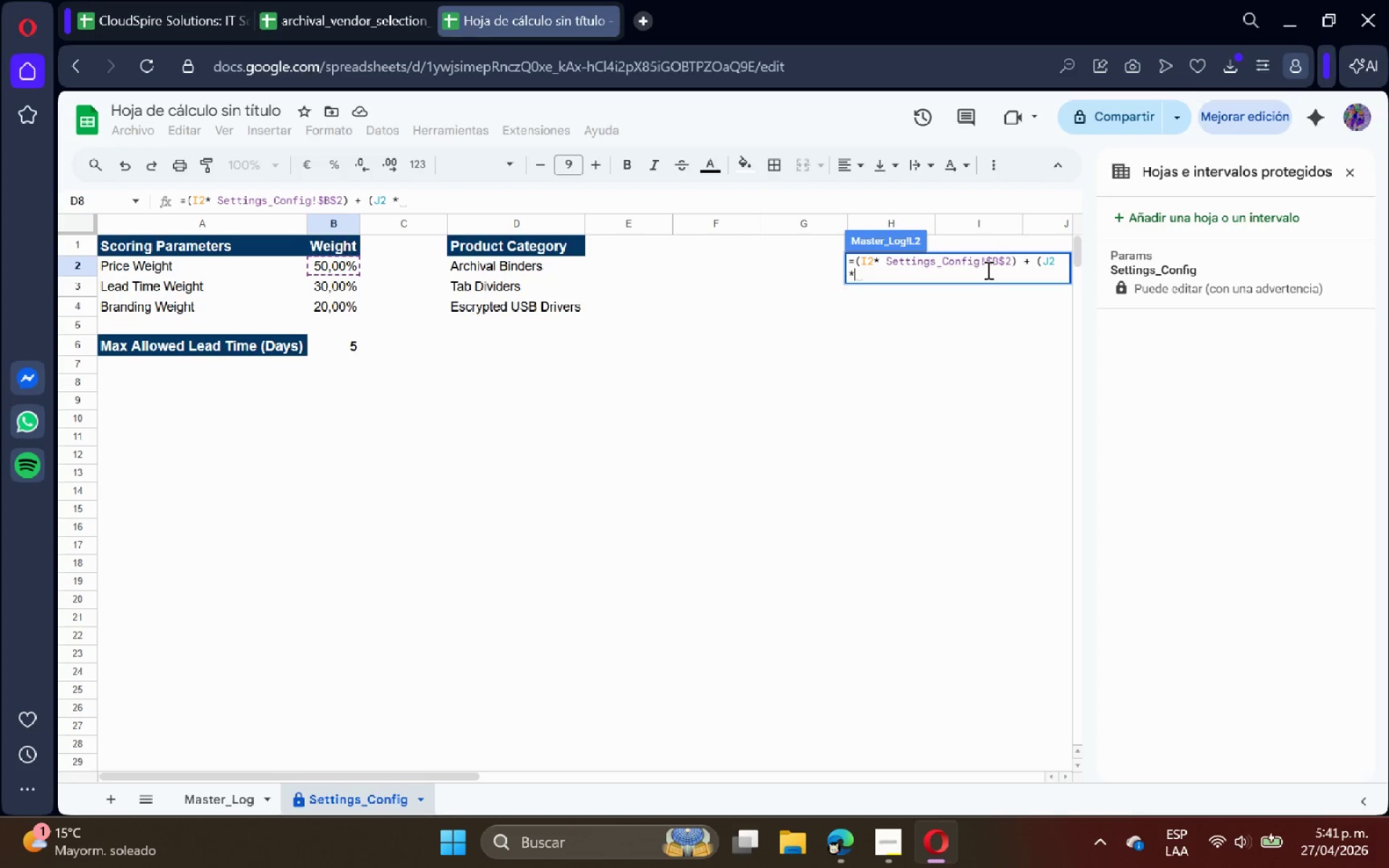 
wait(17.73)
 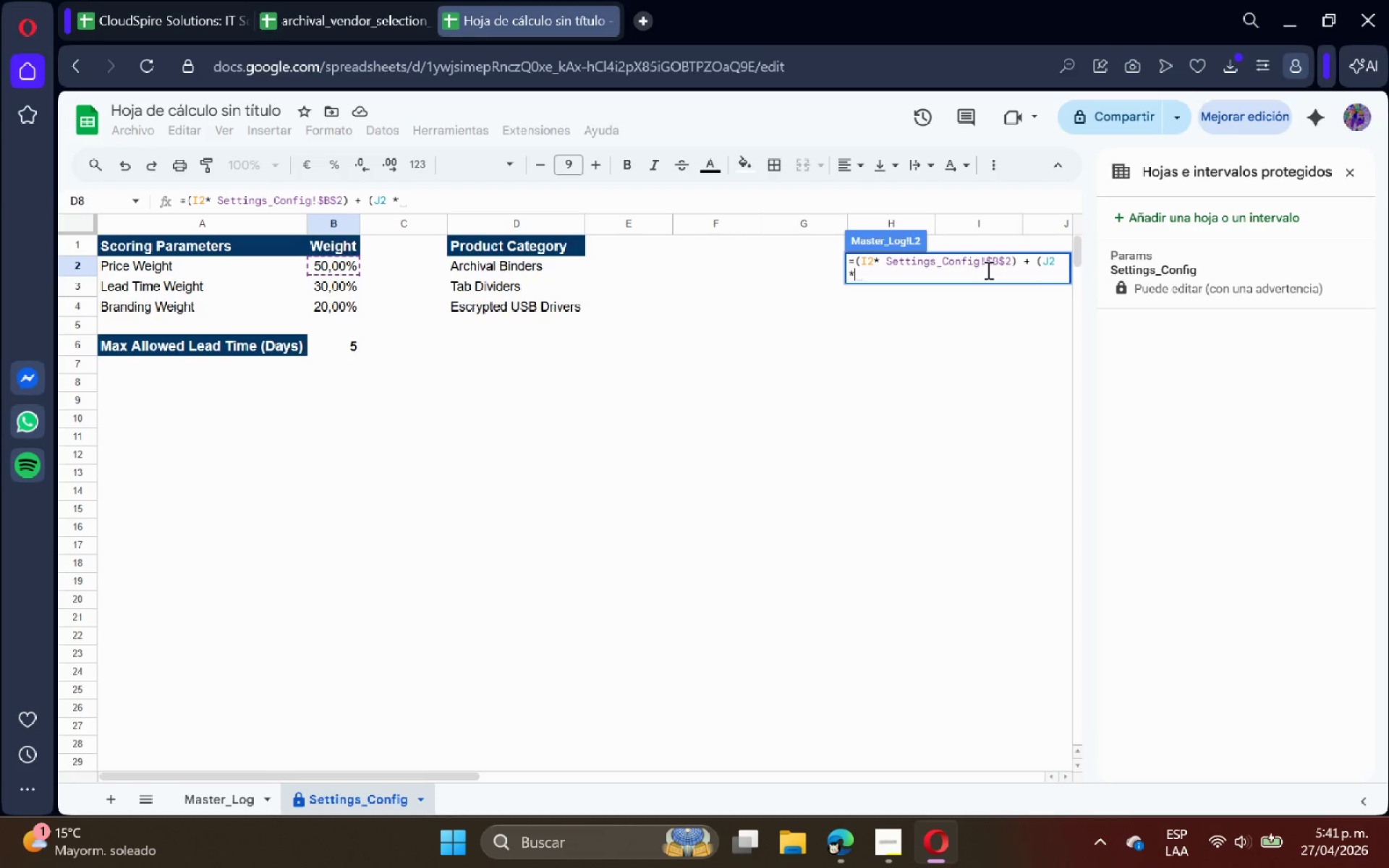 
key(Space)
 